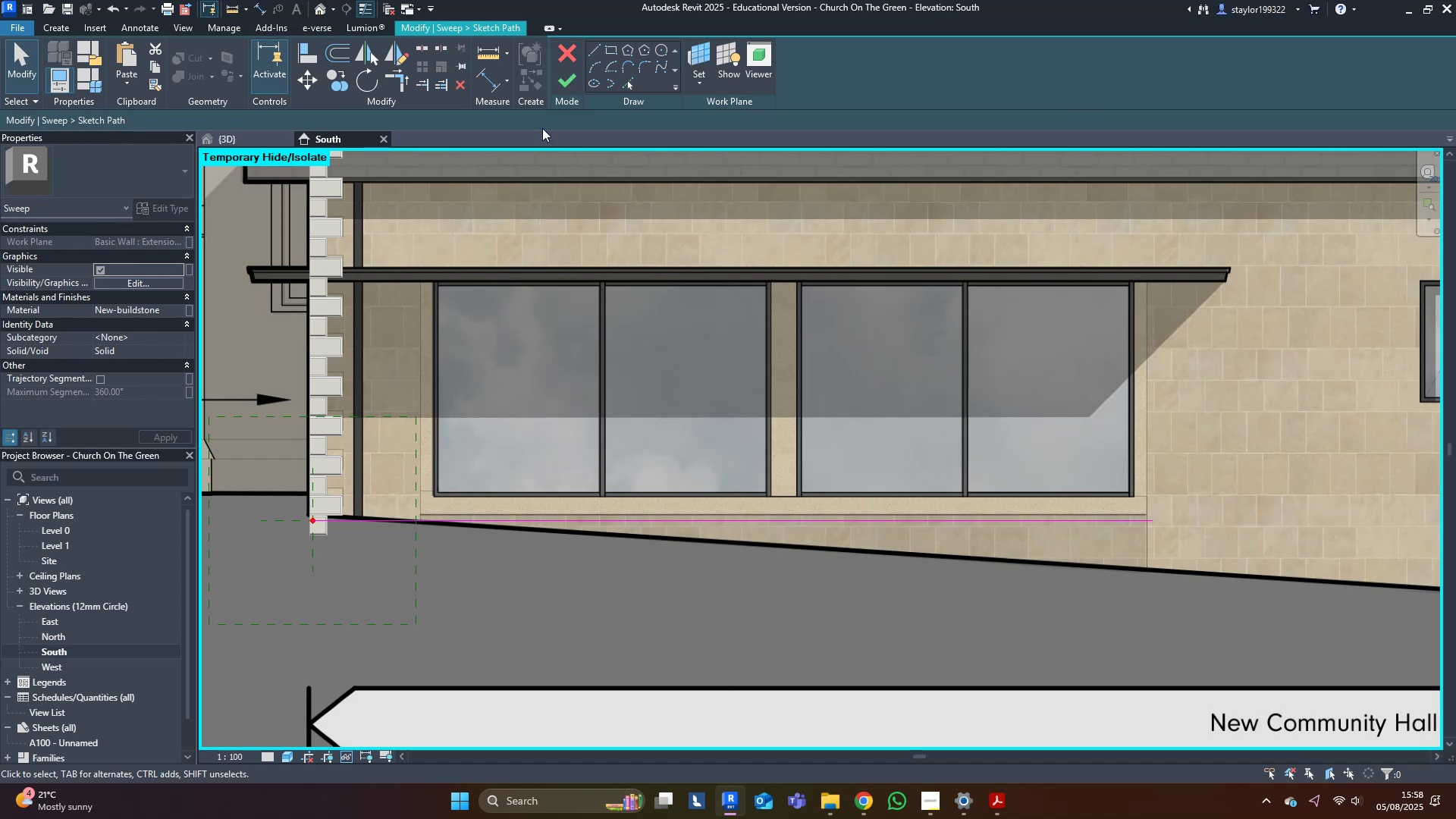 
left_click([573, 80])
 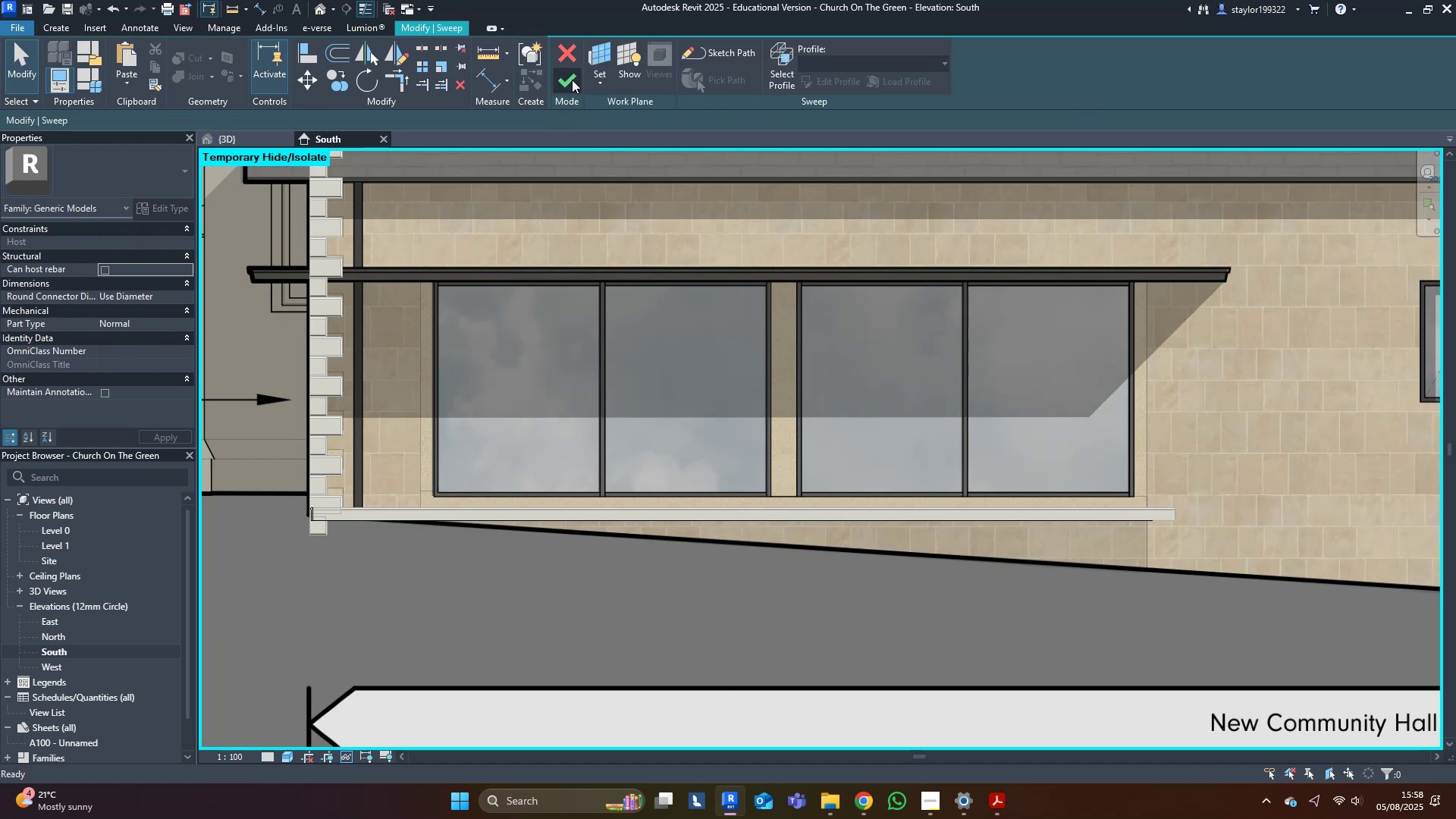 
type(sd)
 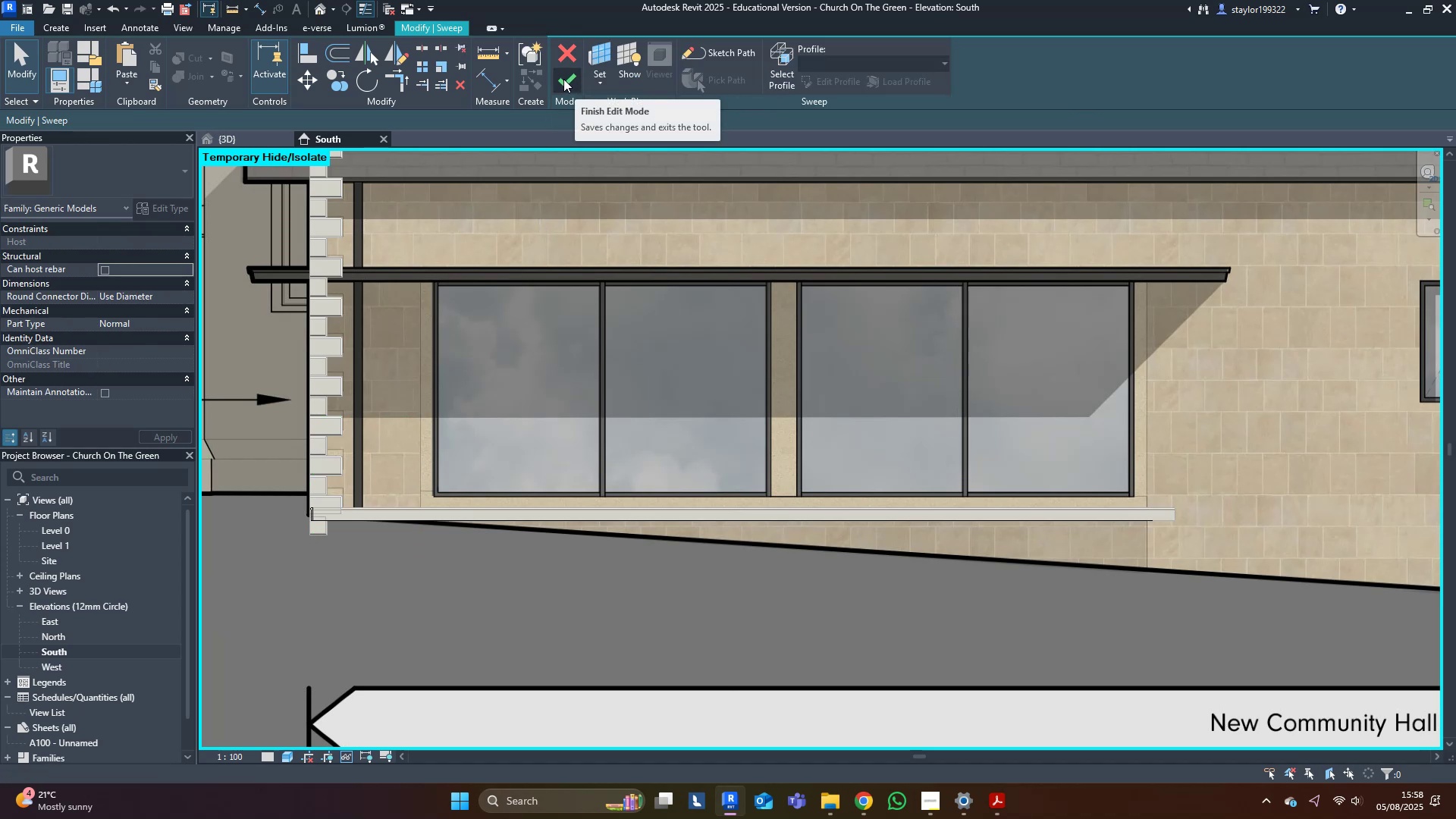 
left_click([563, 79])
 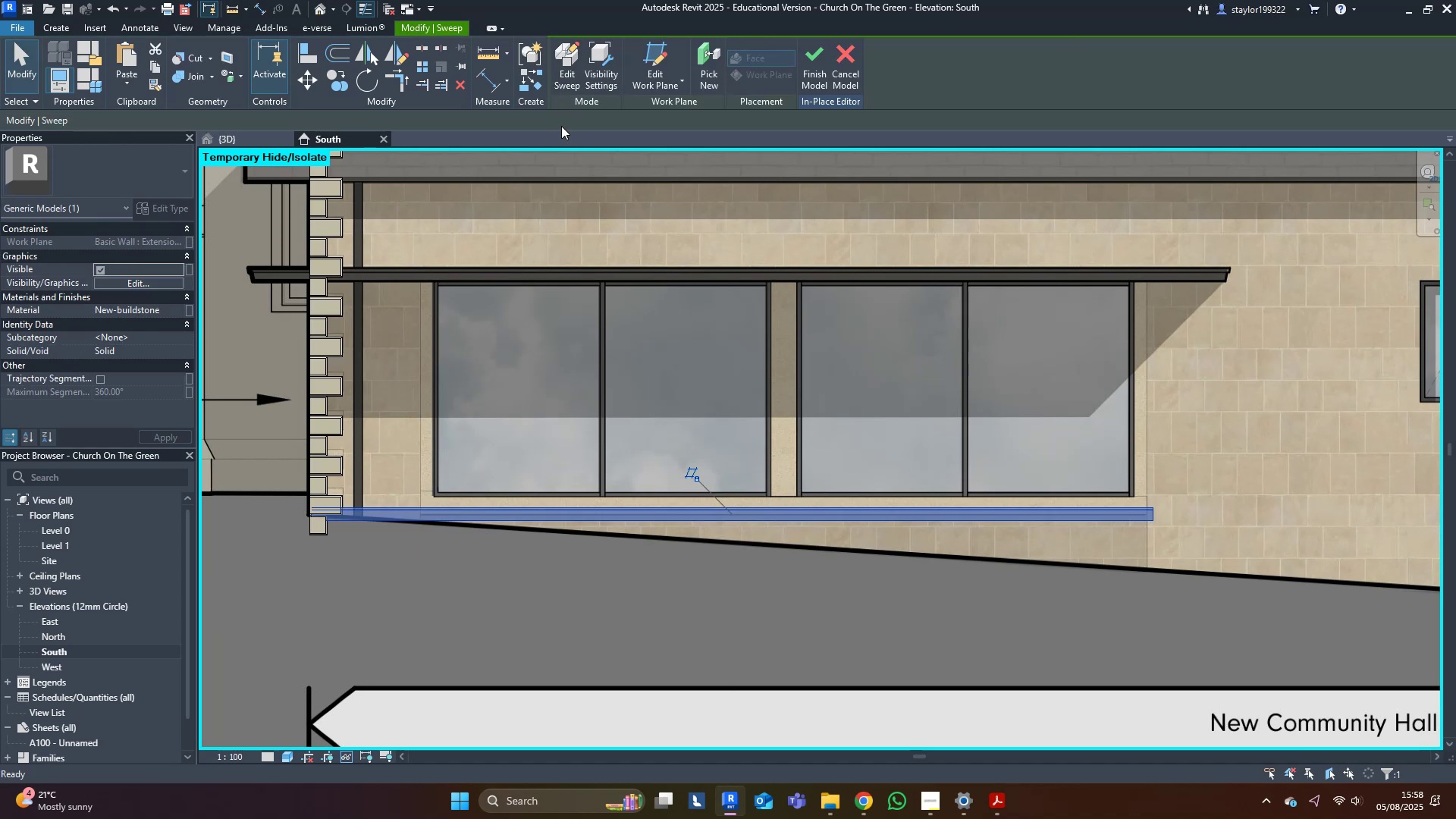 
key(Escape)
 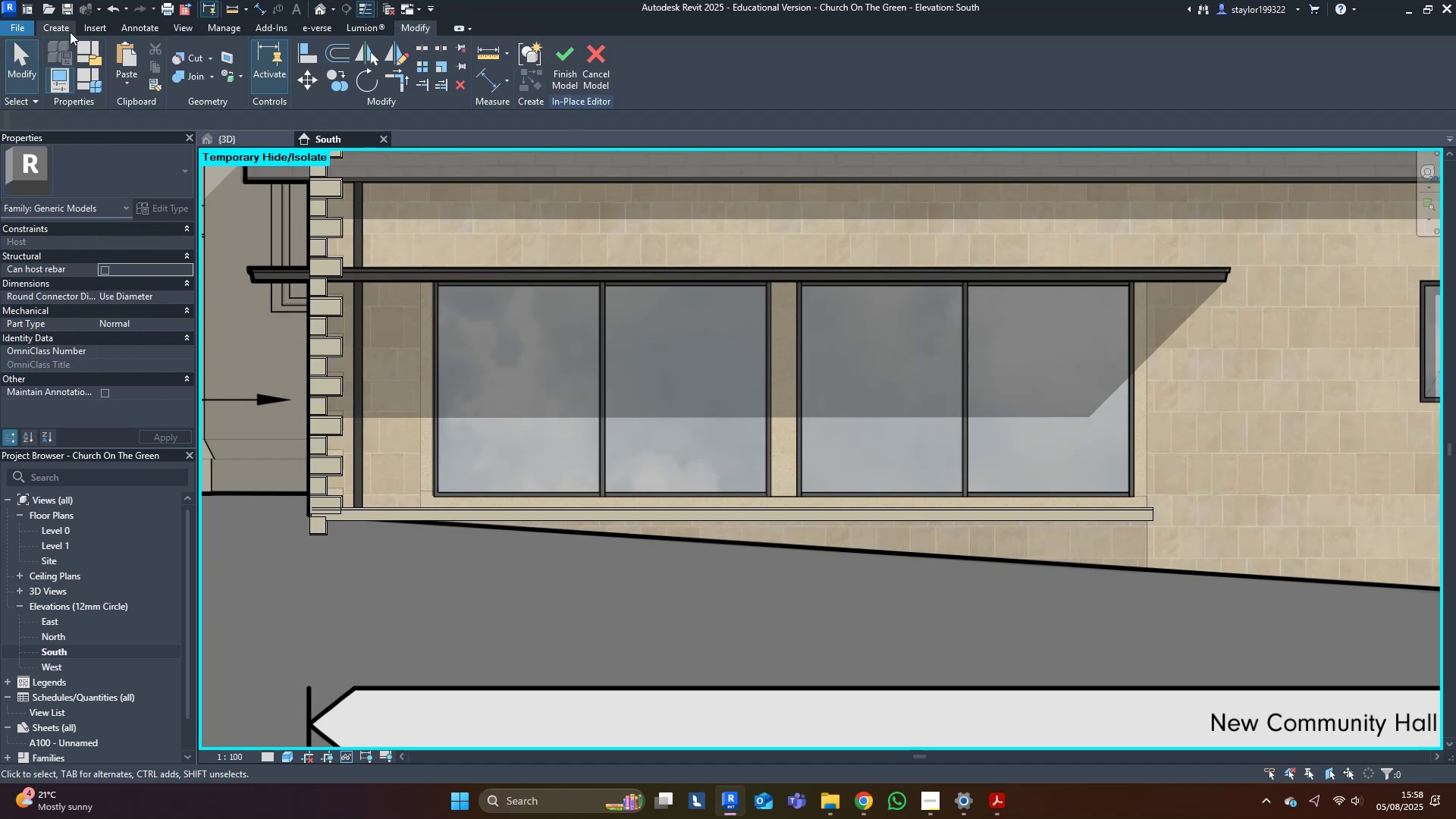 
left_click([55, 27])
 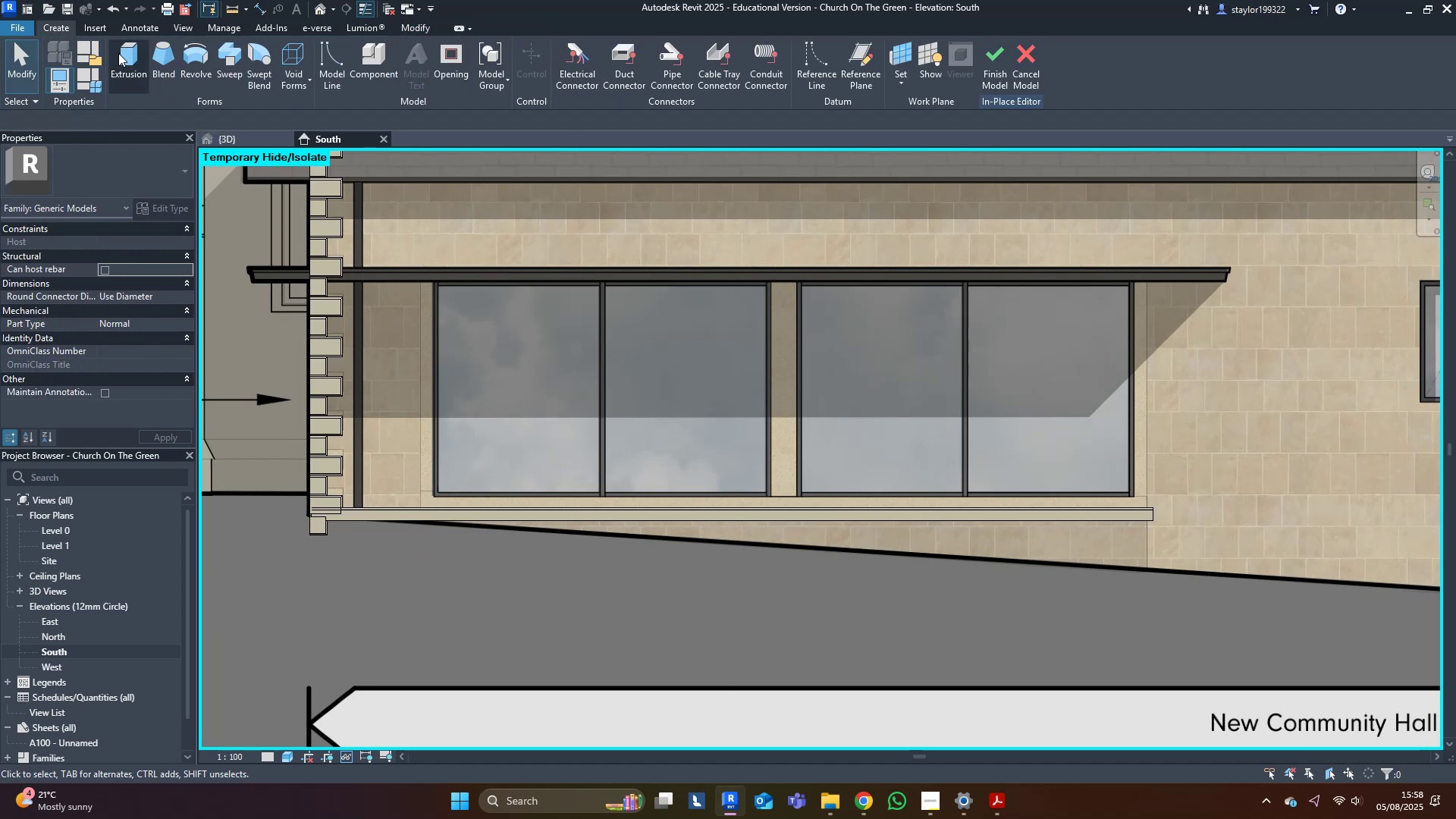 
left_click([120, 54])
 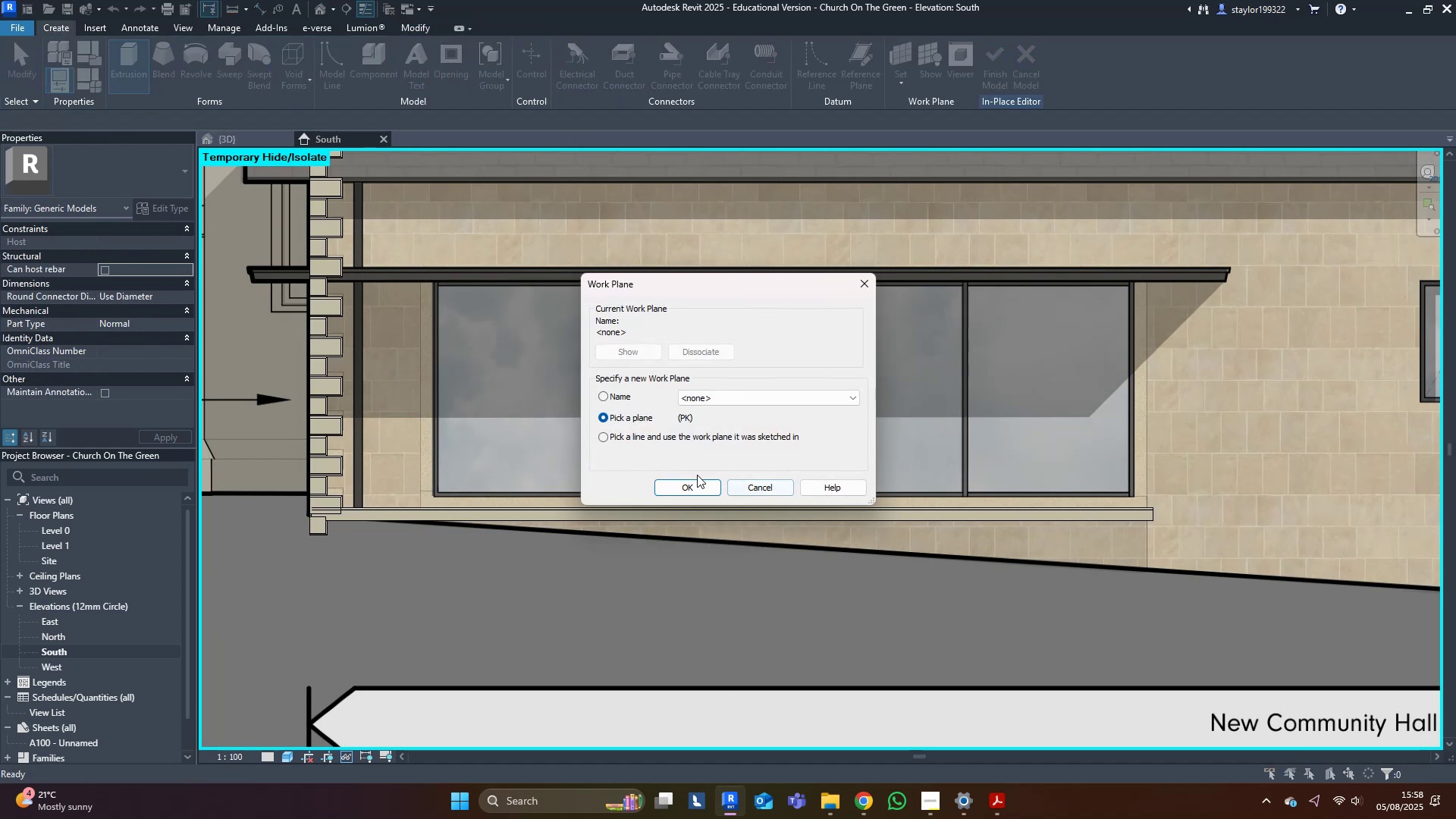 
left_click([694, 488])
 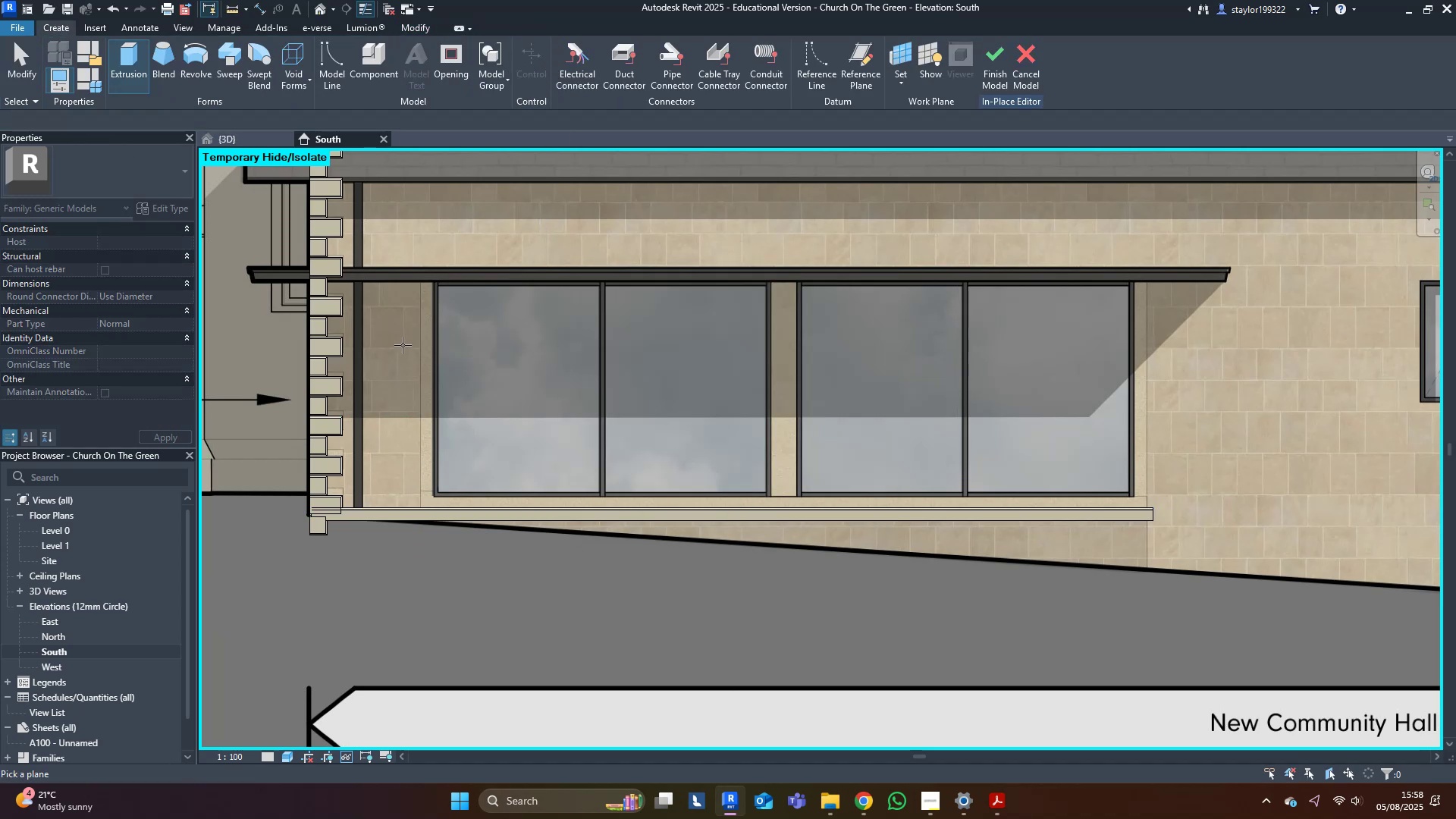 
type(sd)
 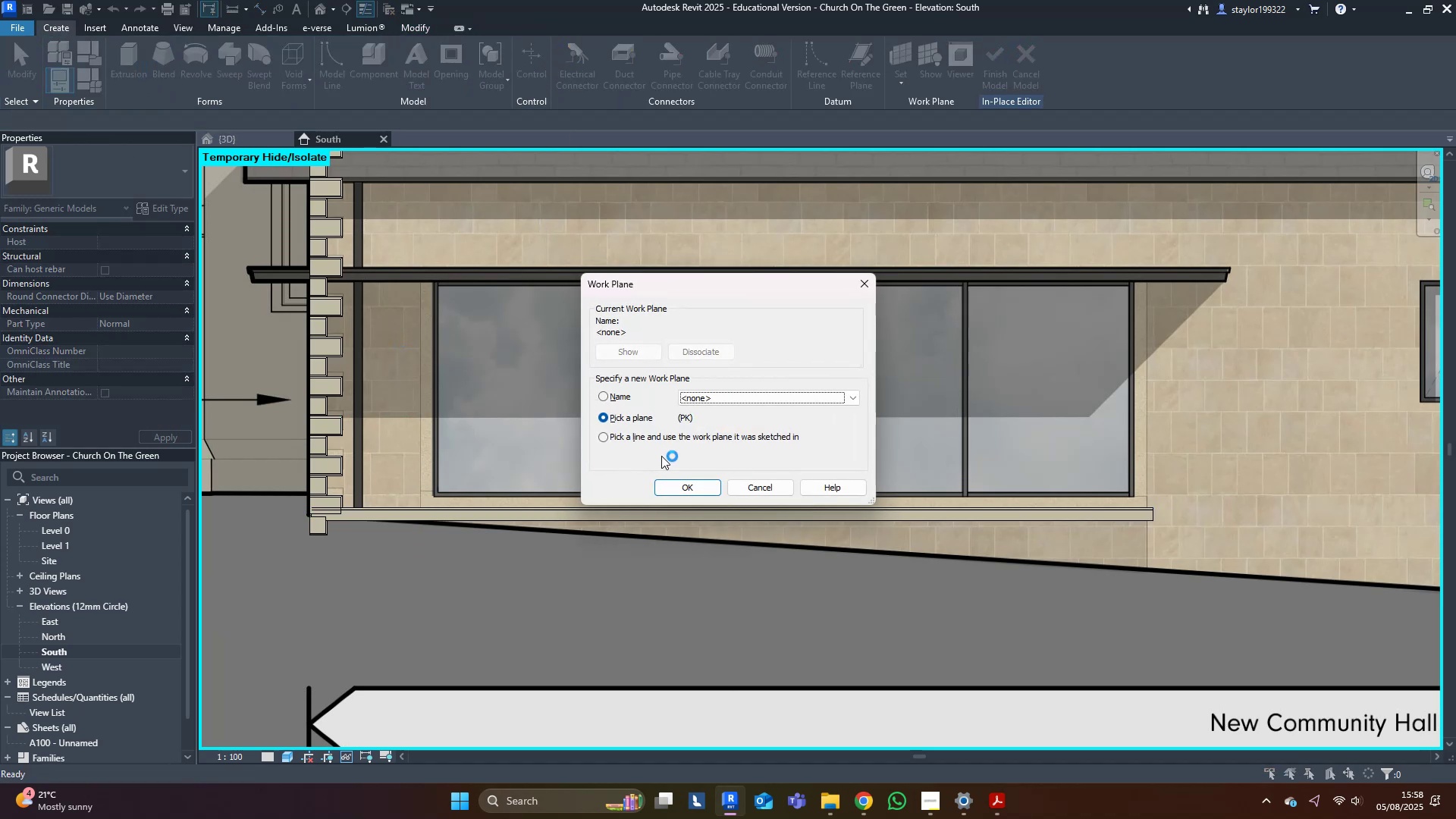 
left_click([689, 489])
 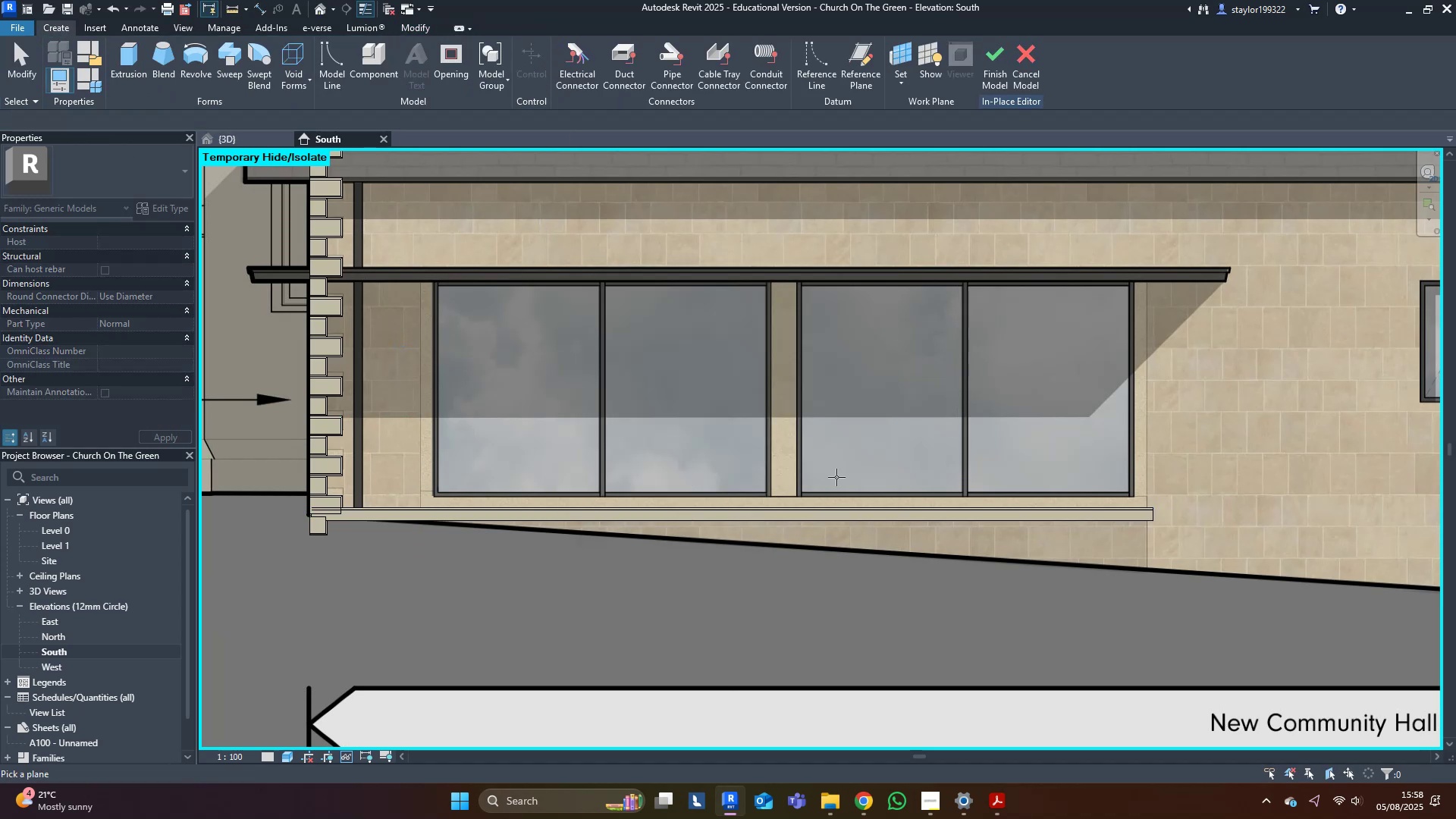 
scroll: coordinate [1231, 492], scroll_direction: down, amount: 4.0
 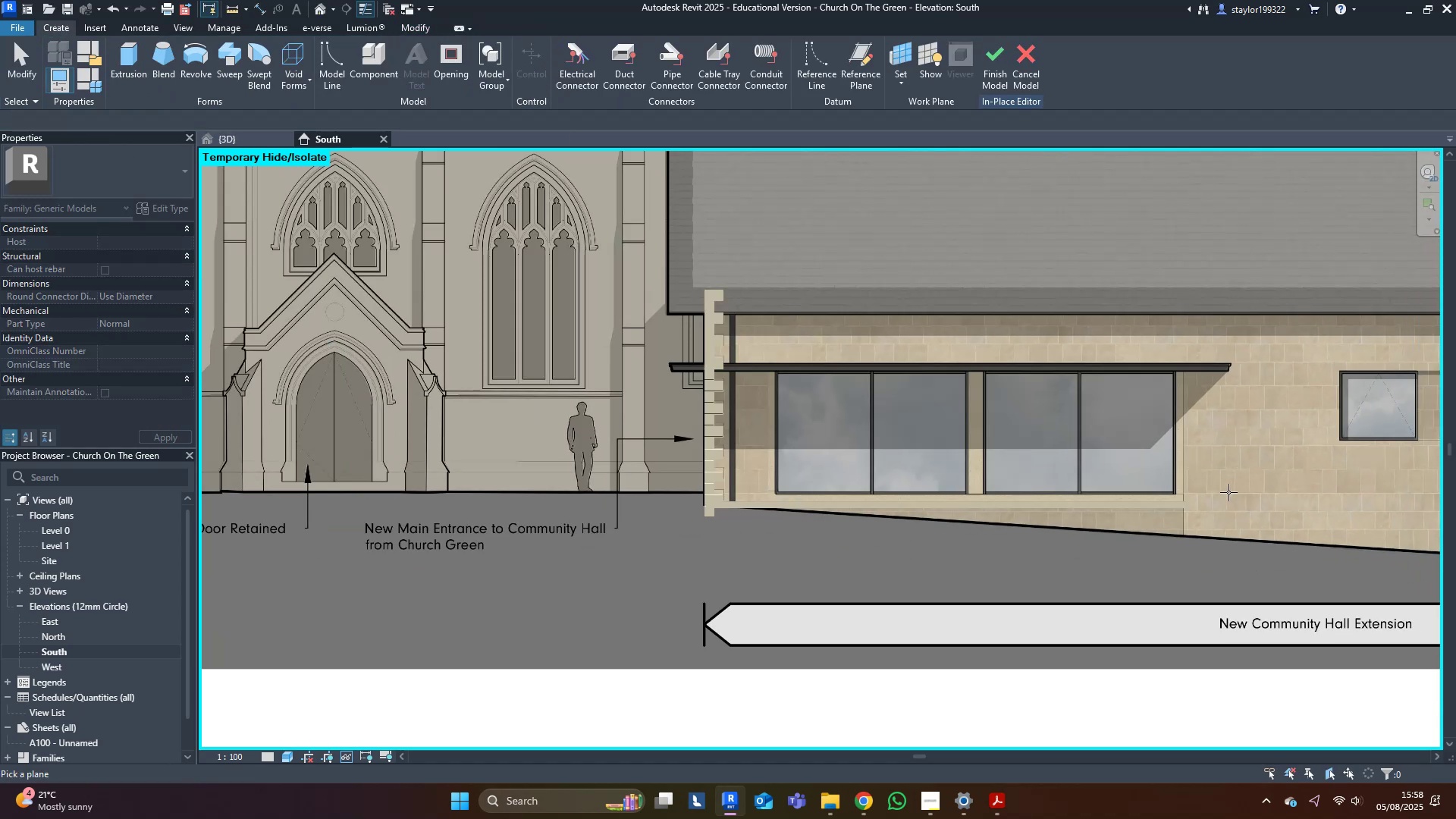 
key(Escape)
 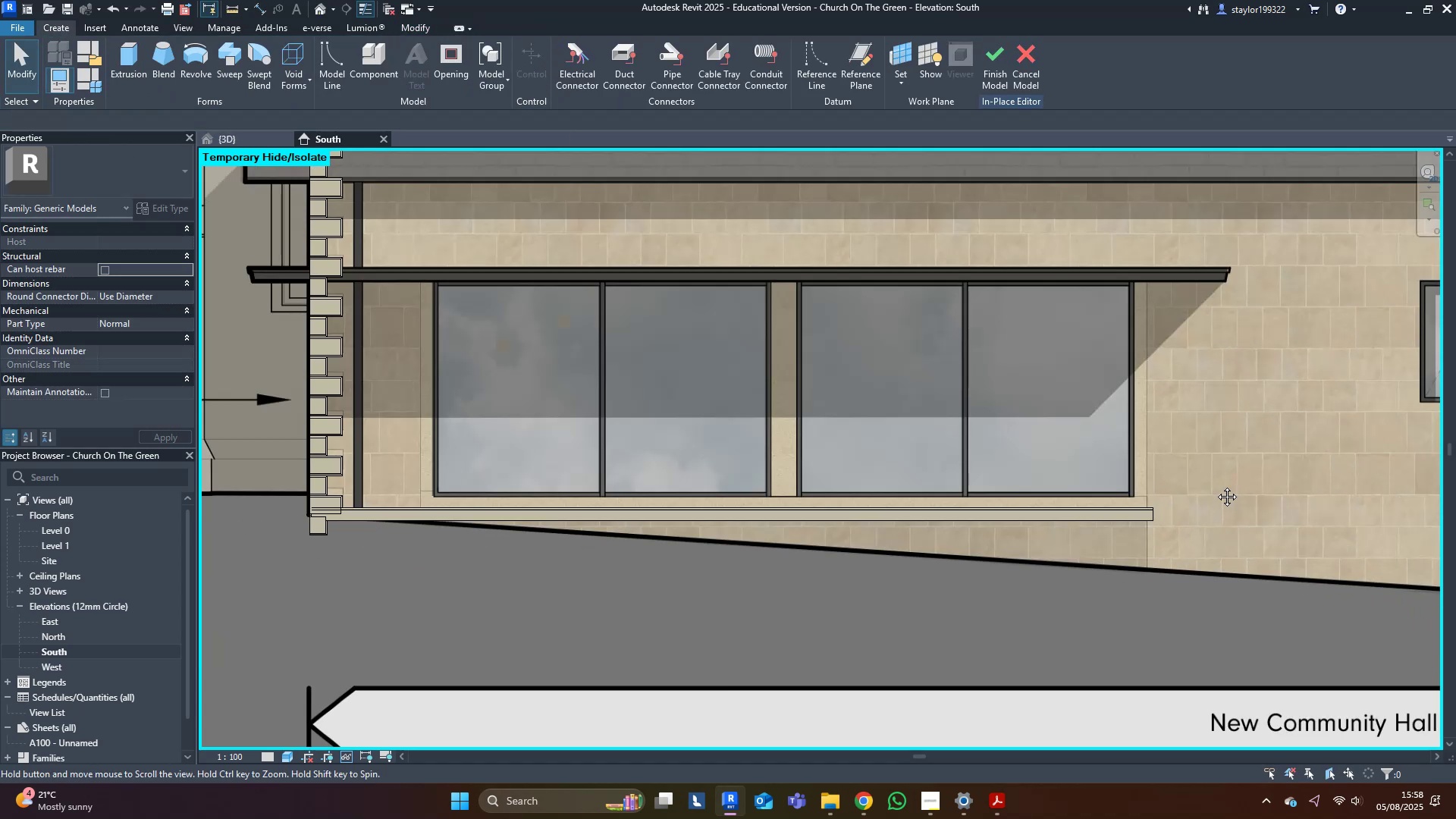 
middle_click([1216, 485])
 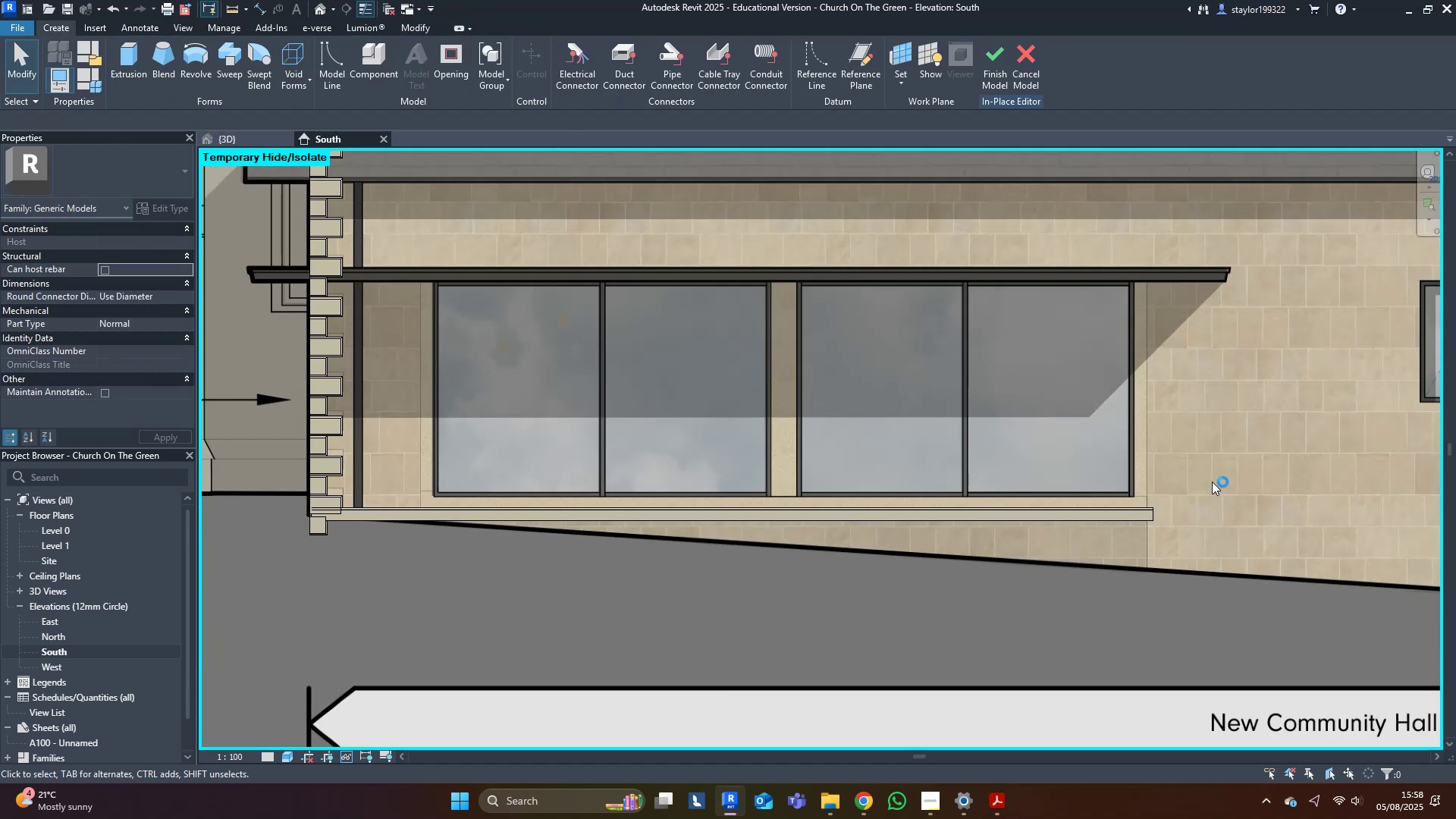 
type(hr)
 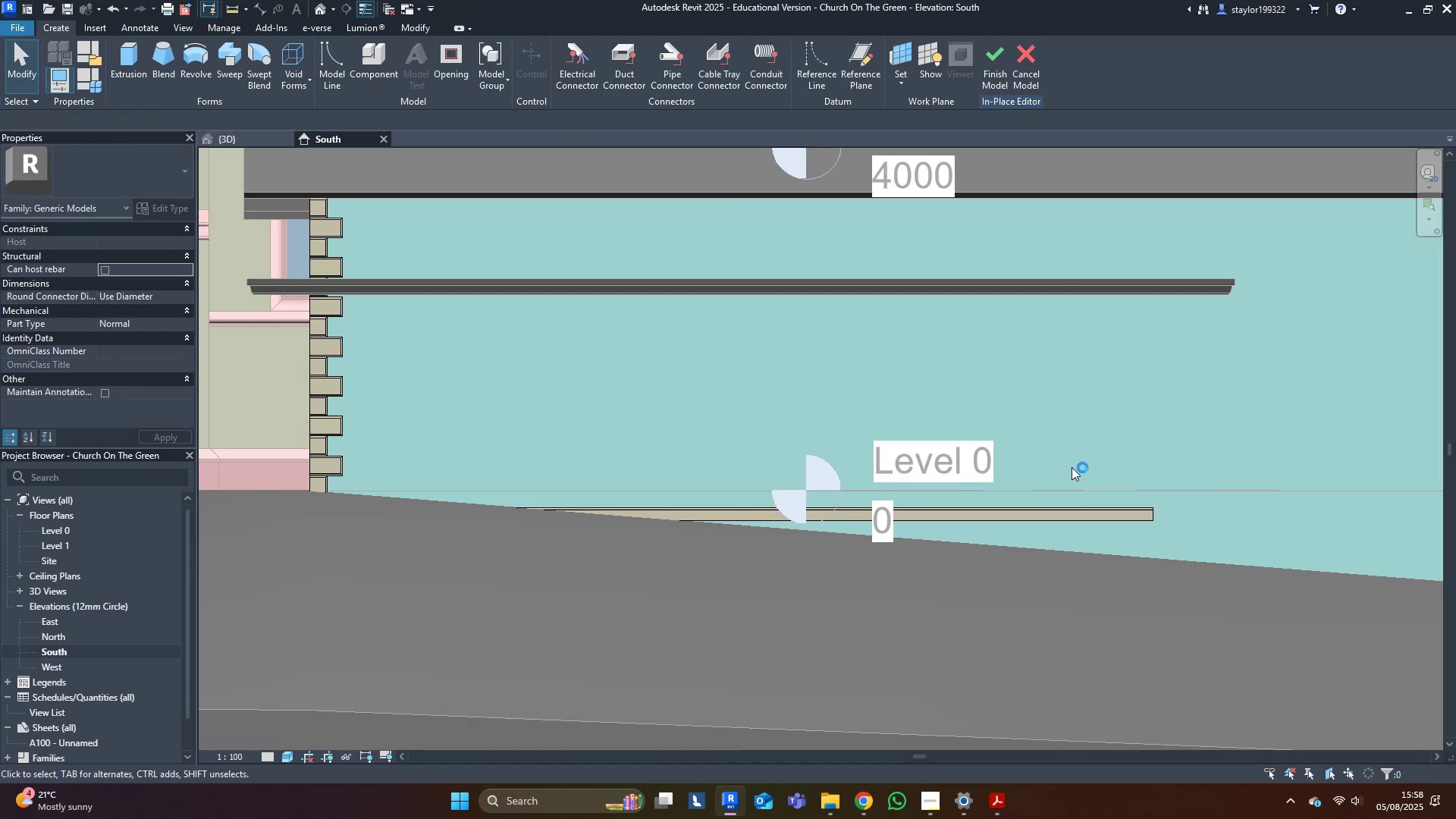 
middle_click([1071, 467])
 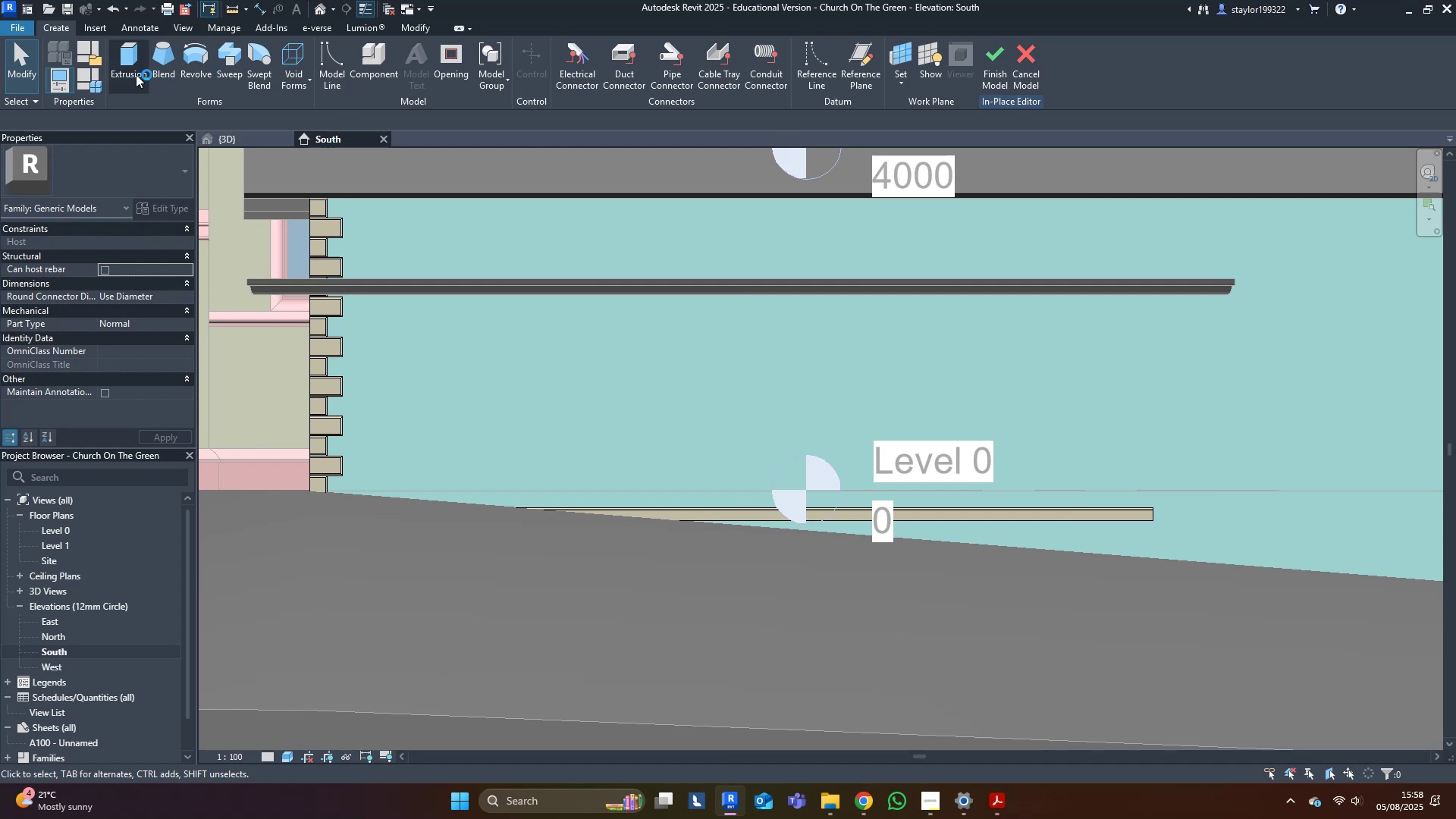 
left_click([134, 59])
 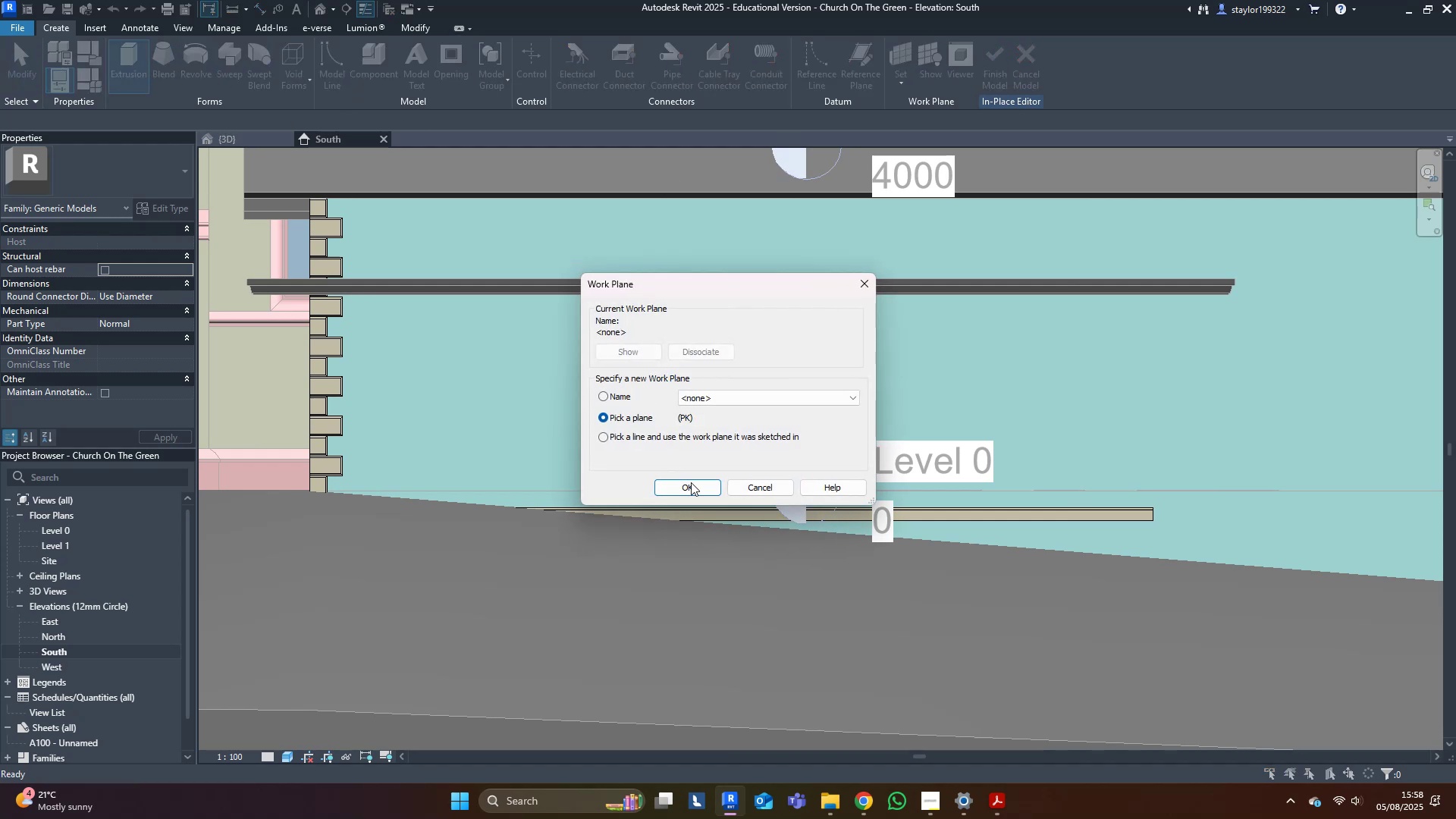 
left_click([692, 488])
 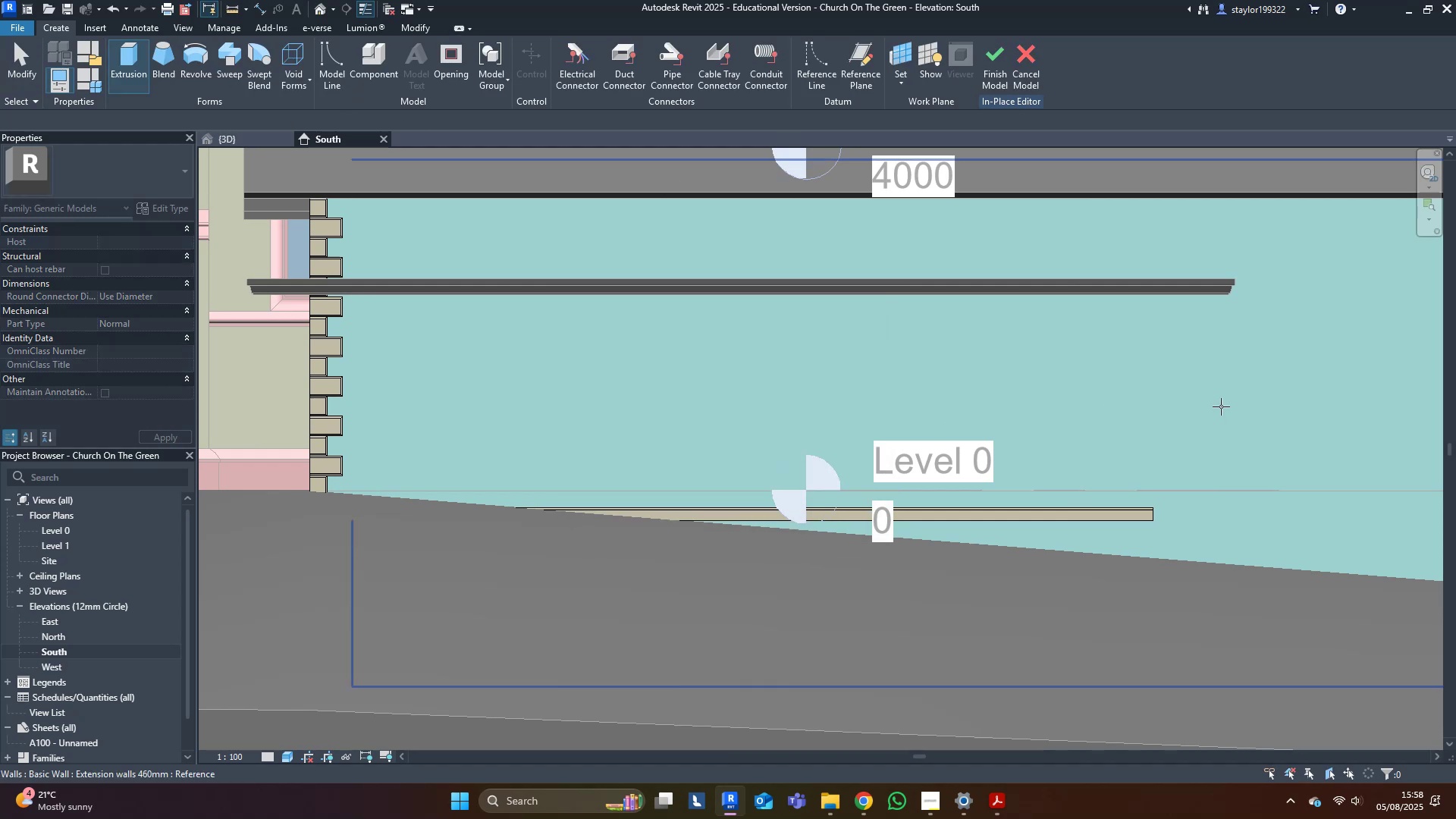 
left_click([1221, 406])
 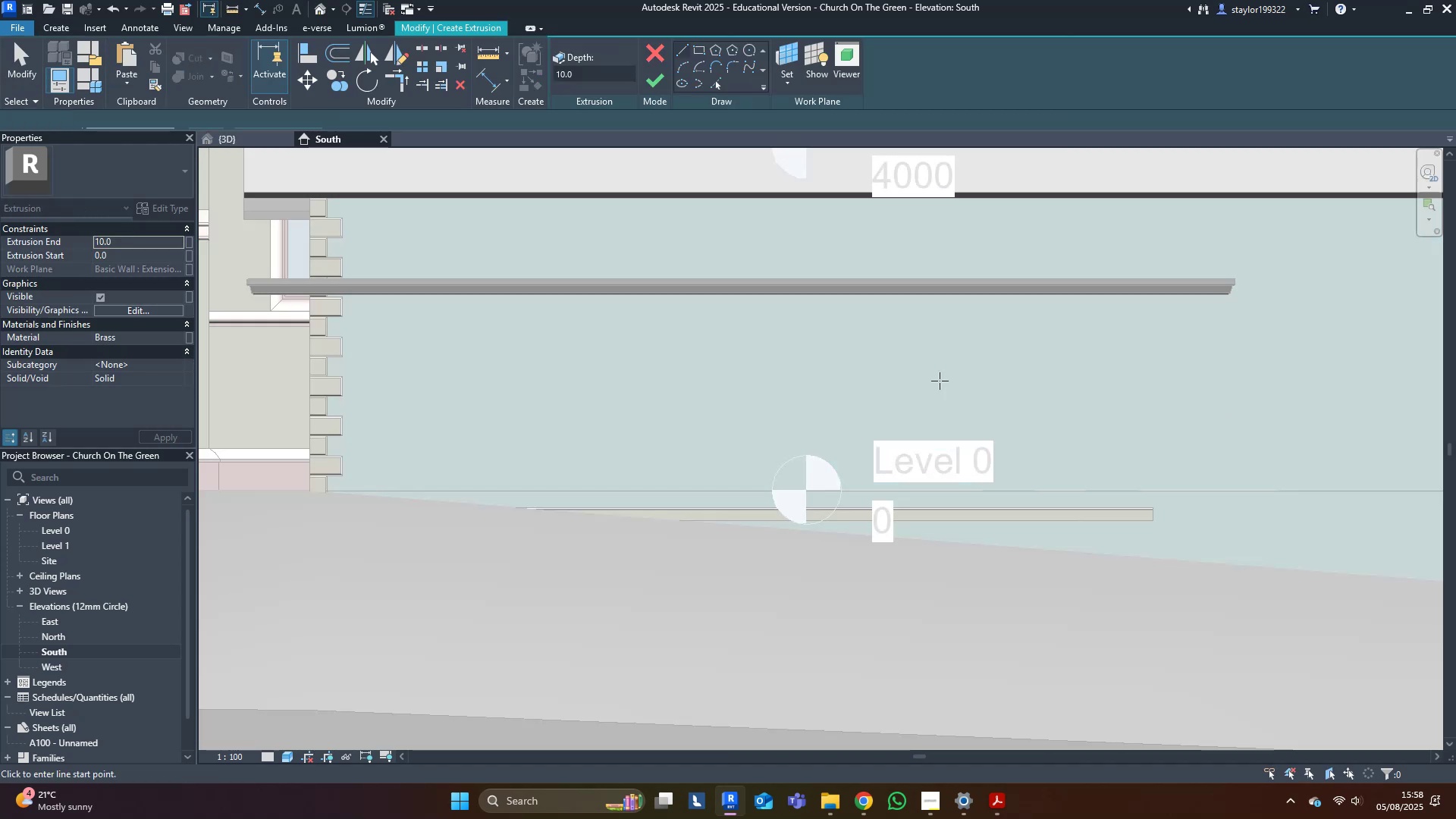 
type(wf)
 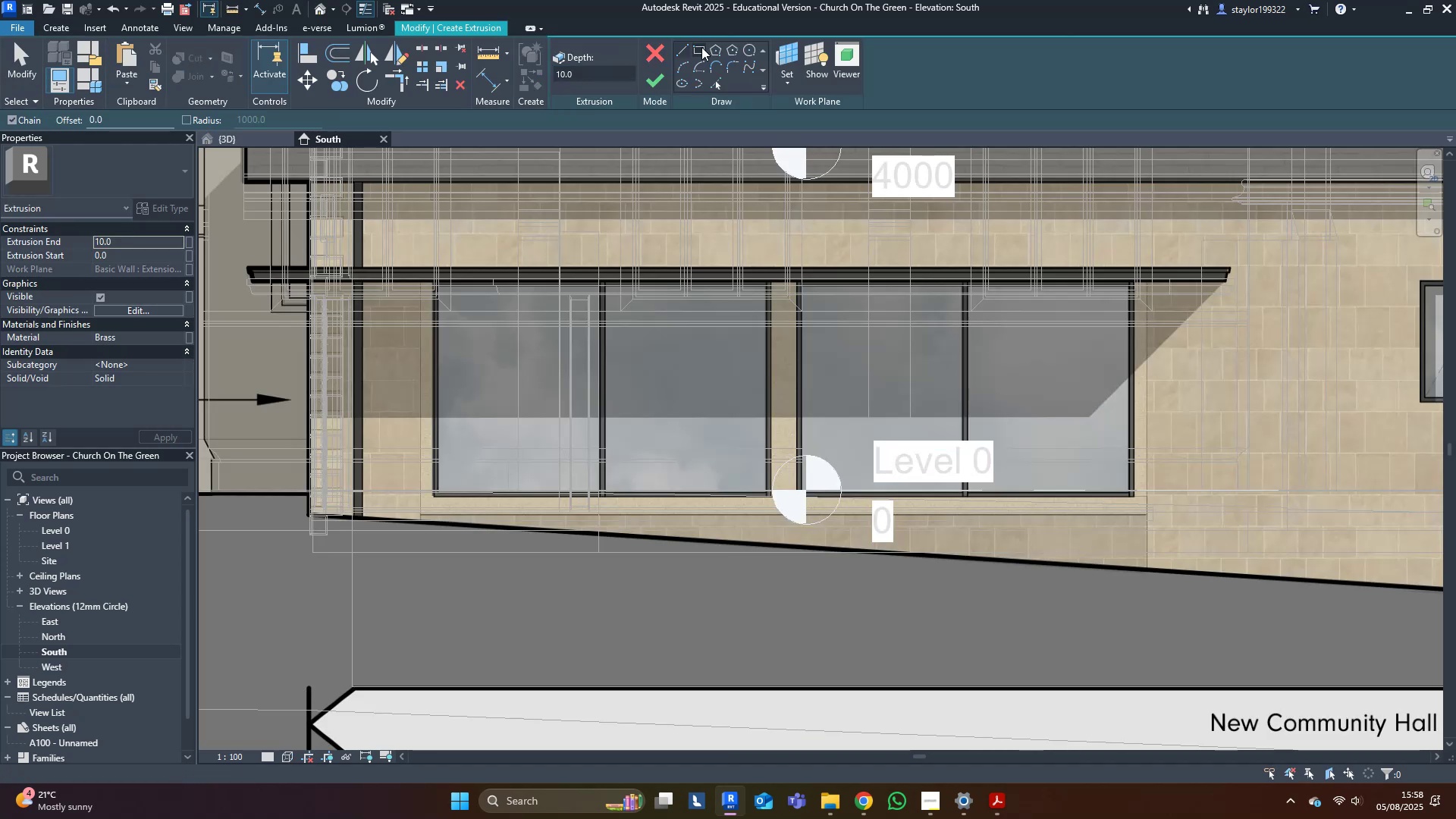 
left_click([697, 47])
 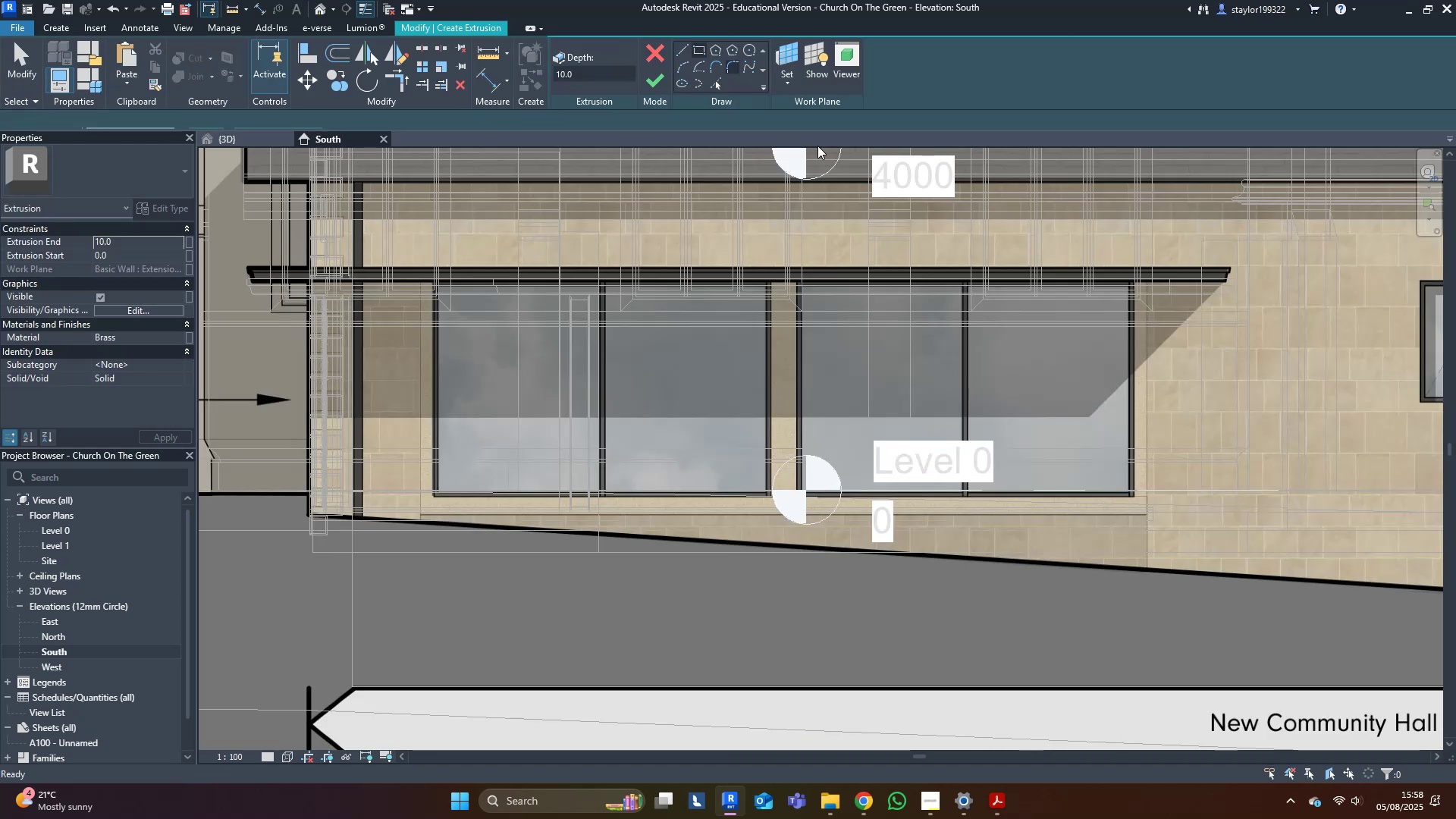 
scroll: coordinate [1062, 461], scroll_direction: up, amount: 3.0
 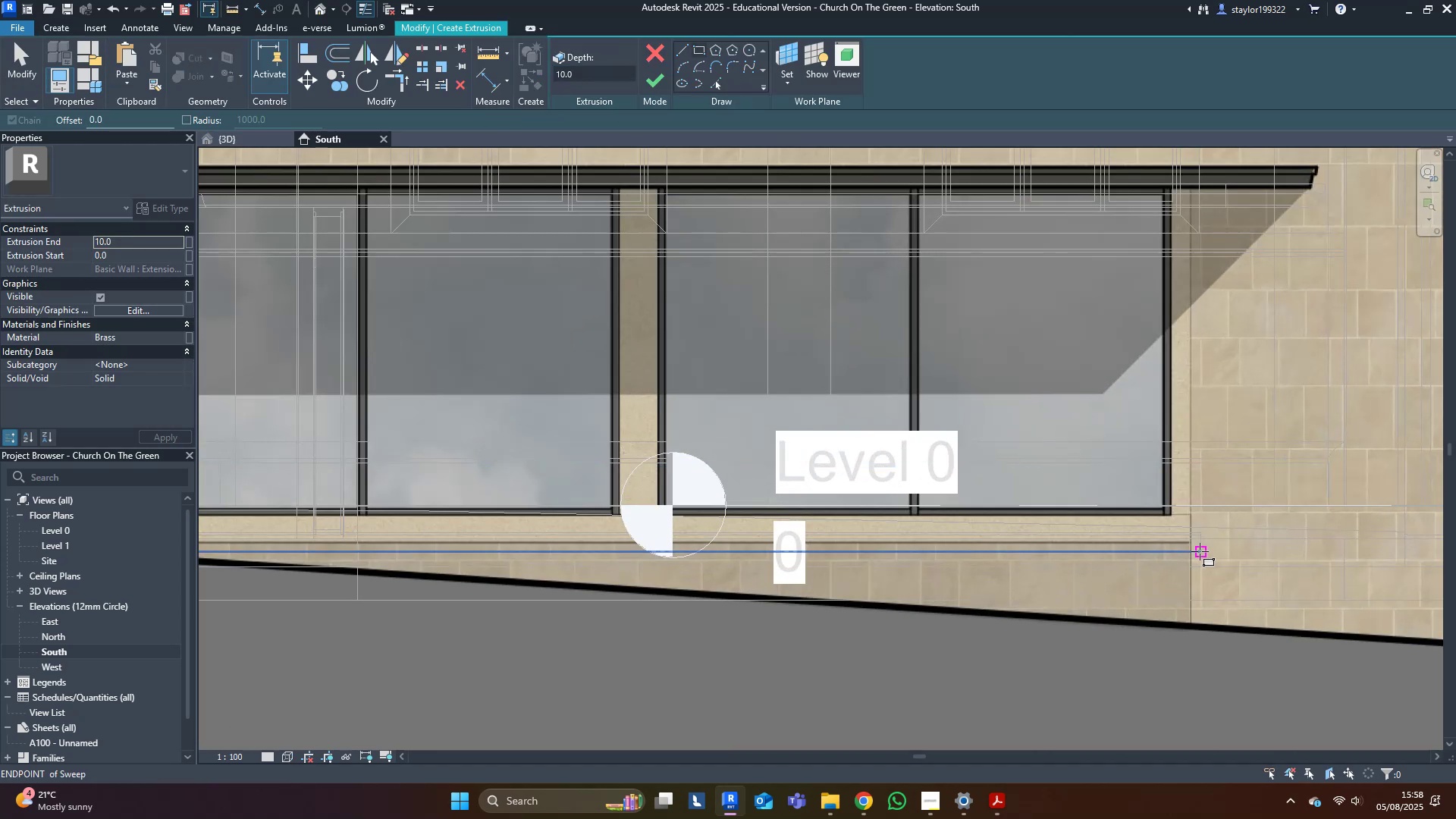 
left_click([1200, 551])
 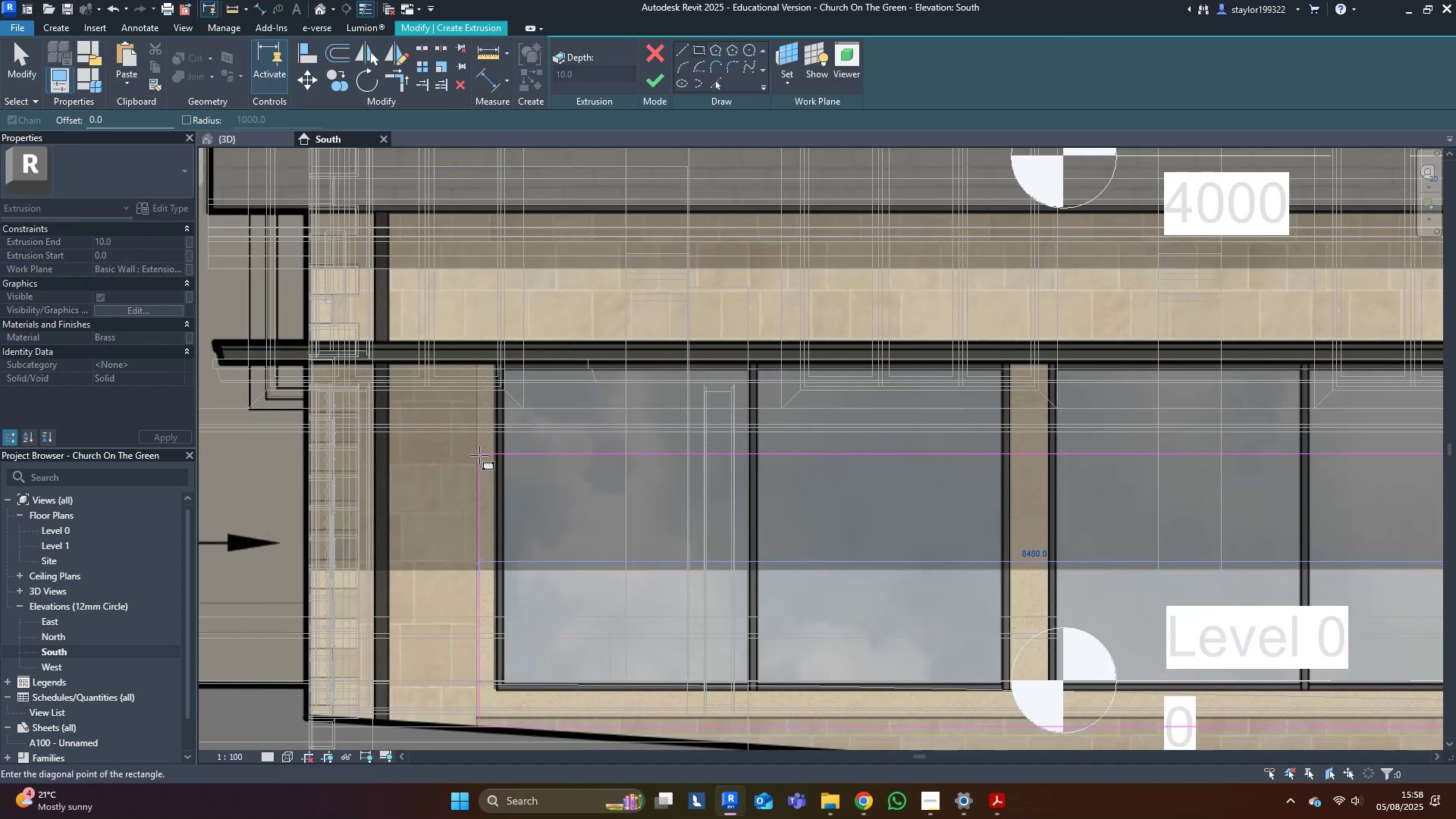 
left_click([476, 455])
 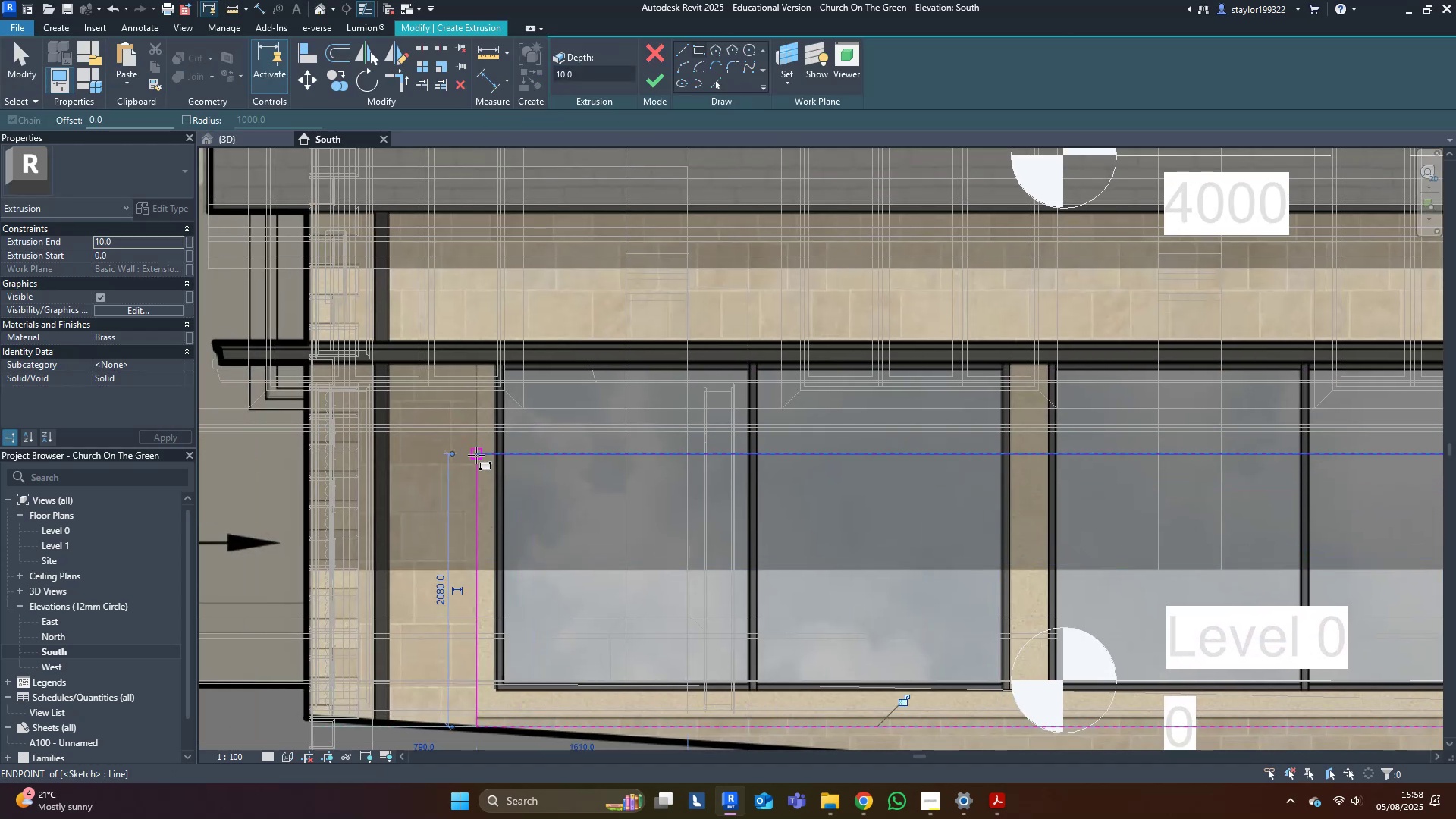 
type(sd)
key(Escape)
key(Escape)
key(Escape)
 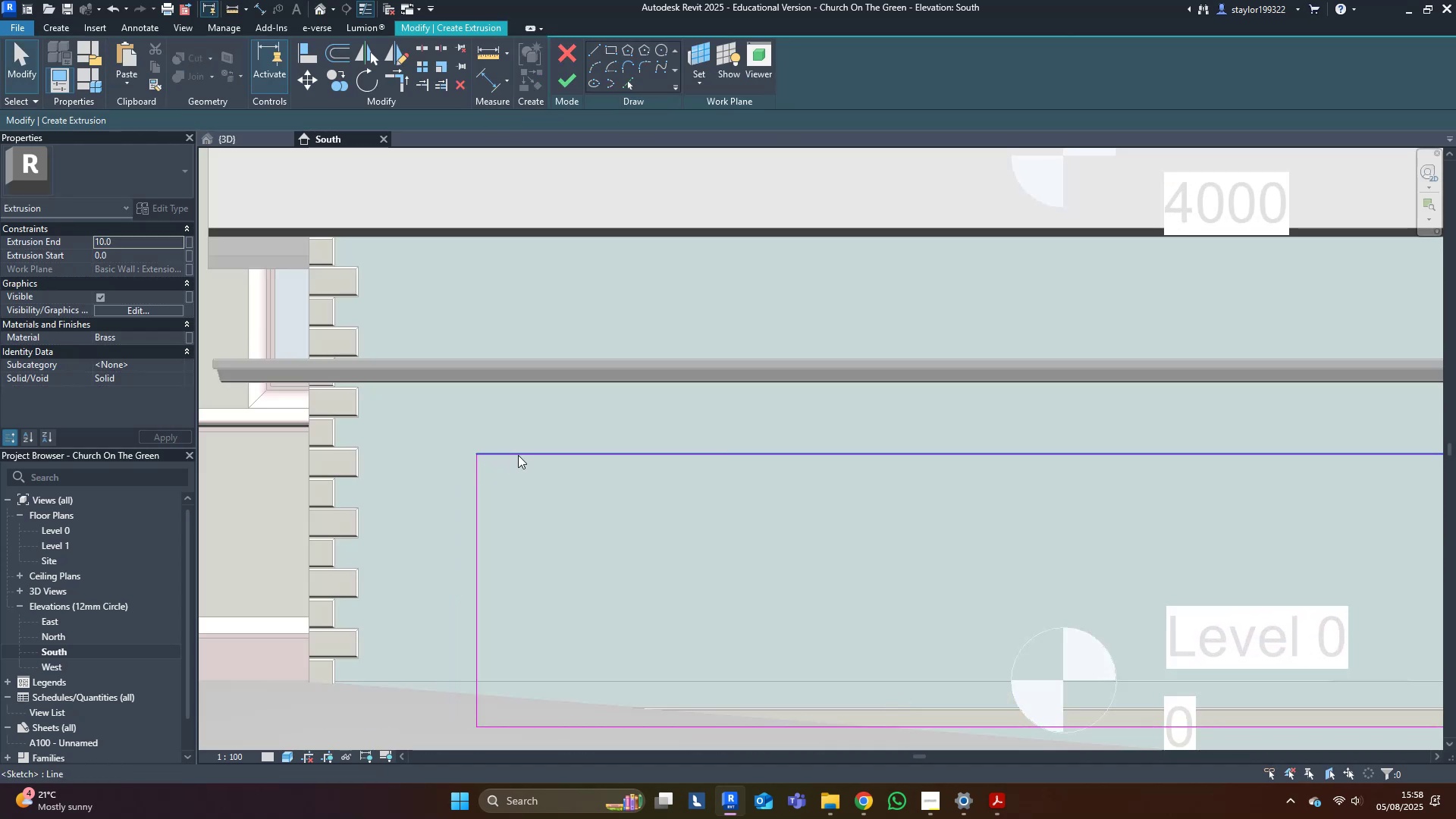 
left_click([518, 455])
 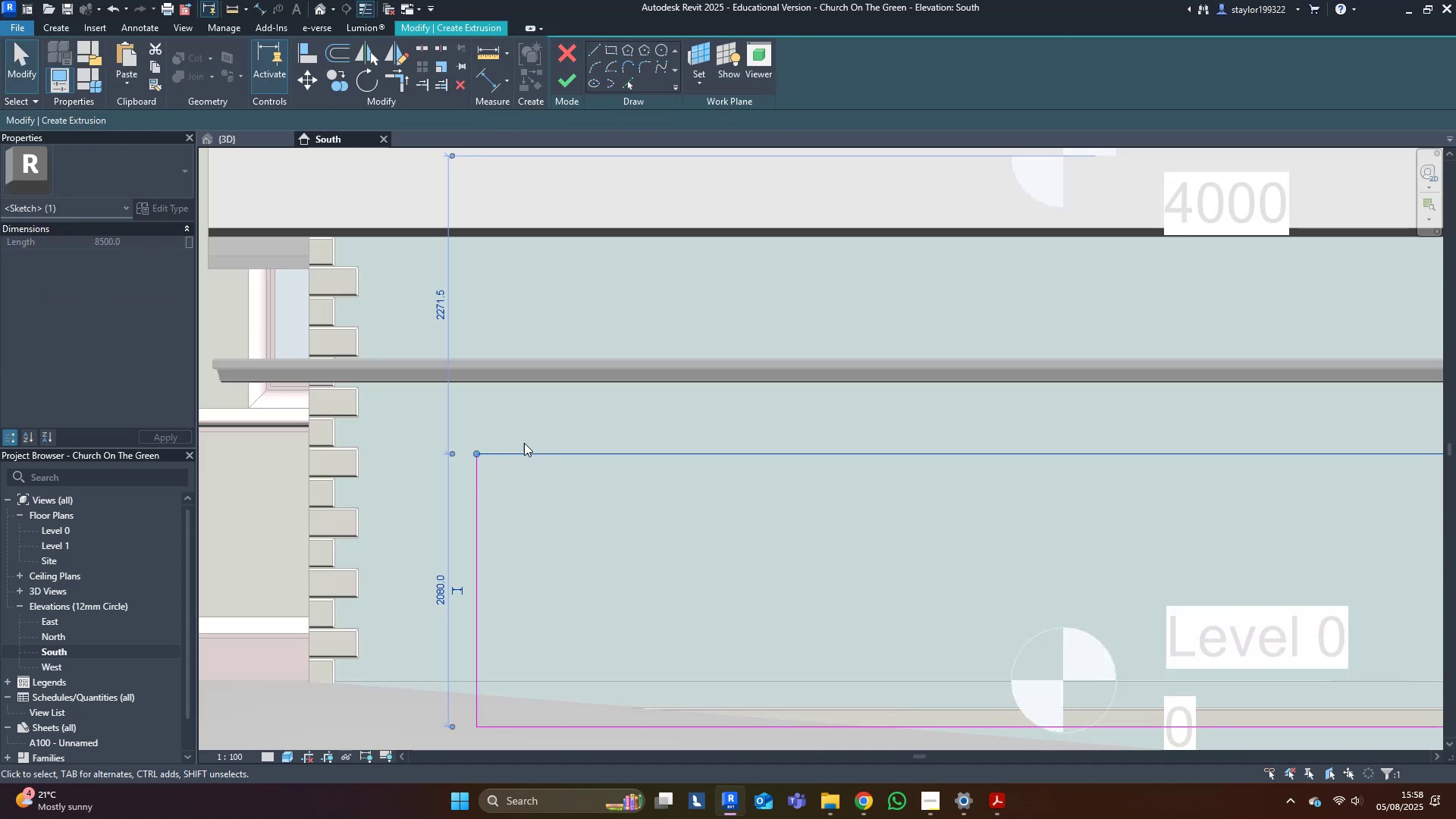 
left_click_drag(start_coordinate=[529, 402], to_coordinate=[535, 391])
 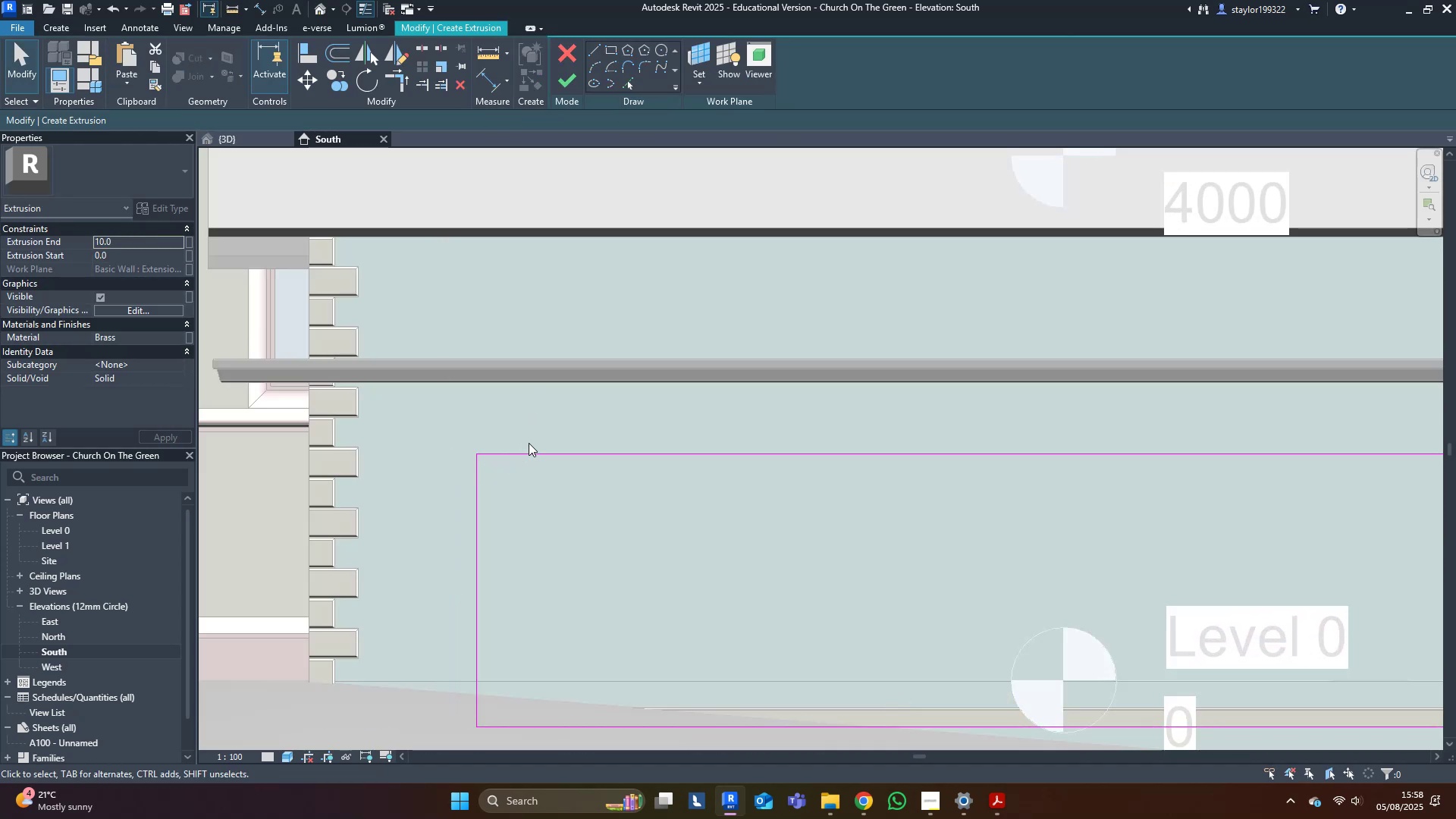 
left_click_drag(start_coordinate=[526, 450], to_coordinate=[522, 446])
 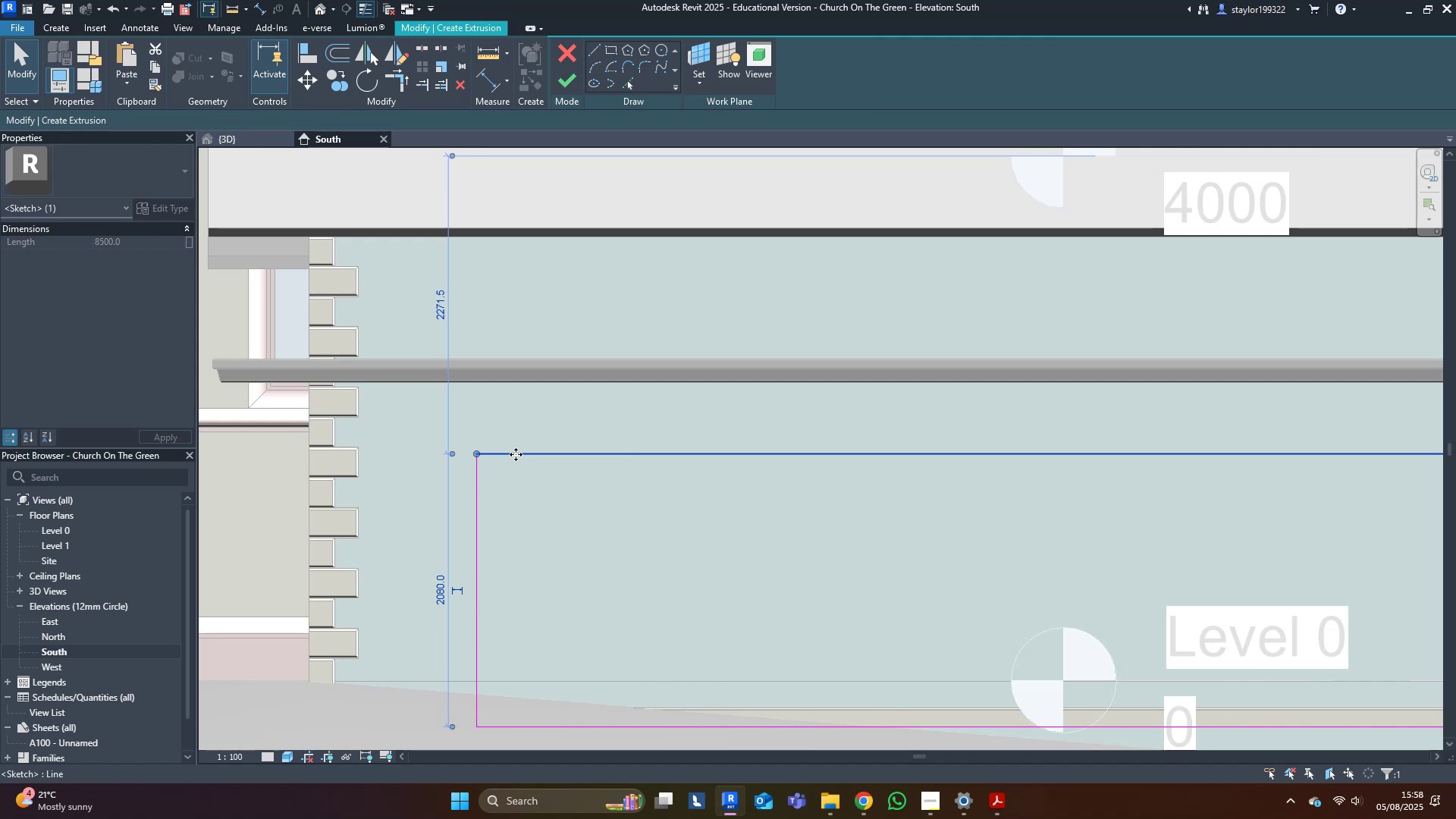 
left_click_drag(start_coordinate=[516, 453], to_coordinate=[516, 384])
 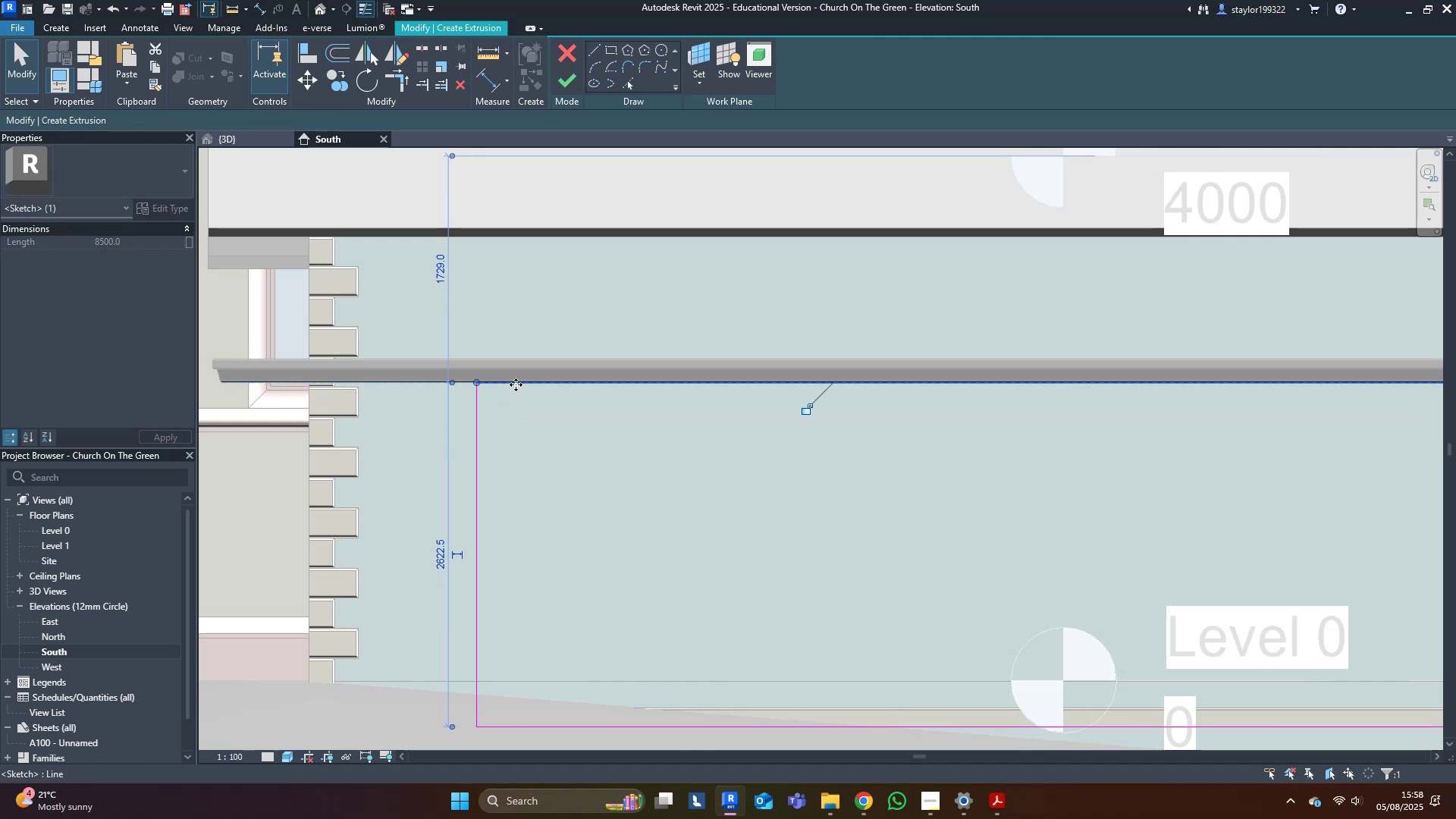 
type(wfsd)
 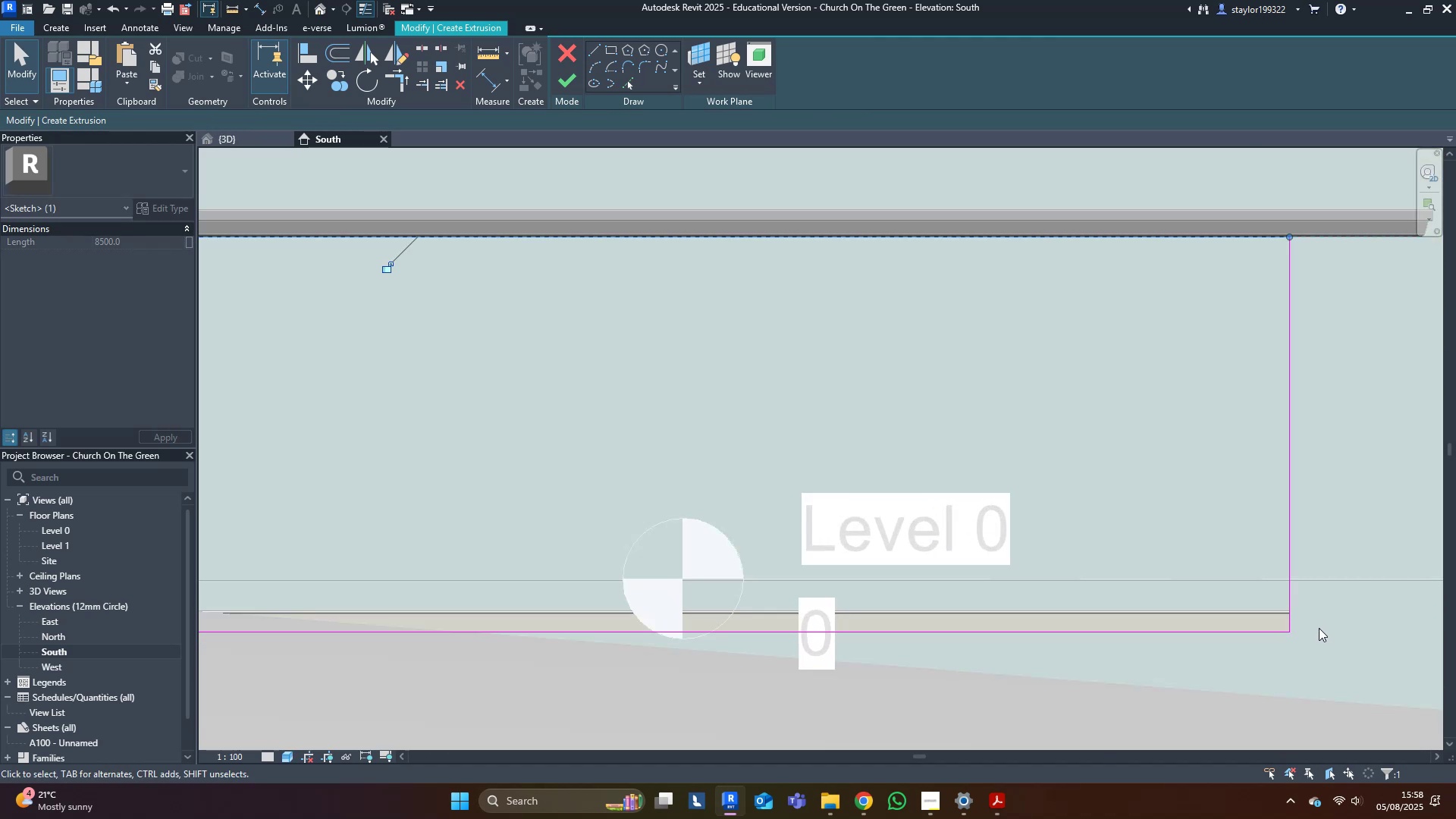 
scroll: coordinate [607, 423], scroll_direction: down, amount: 3.0
 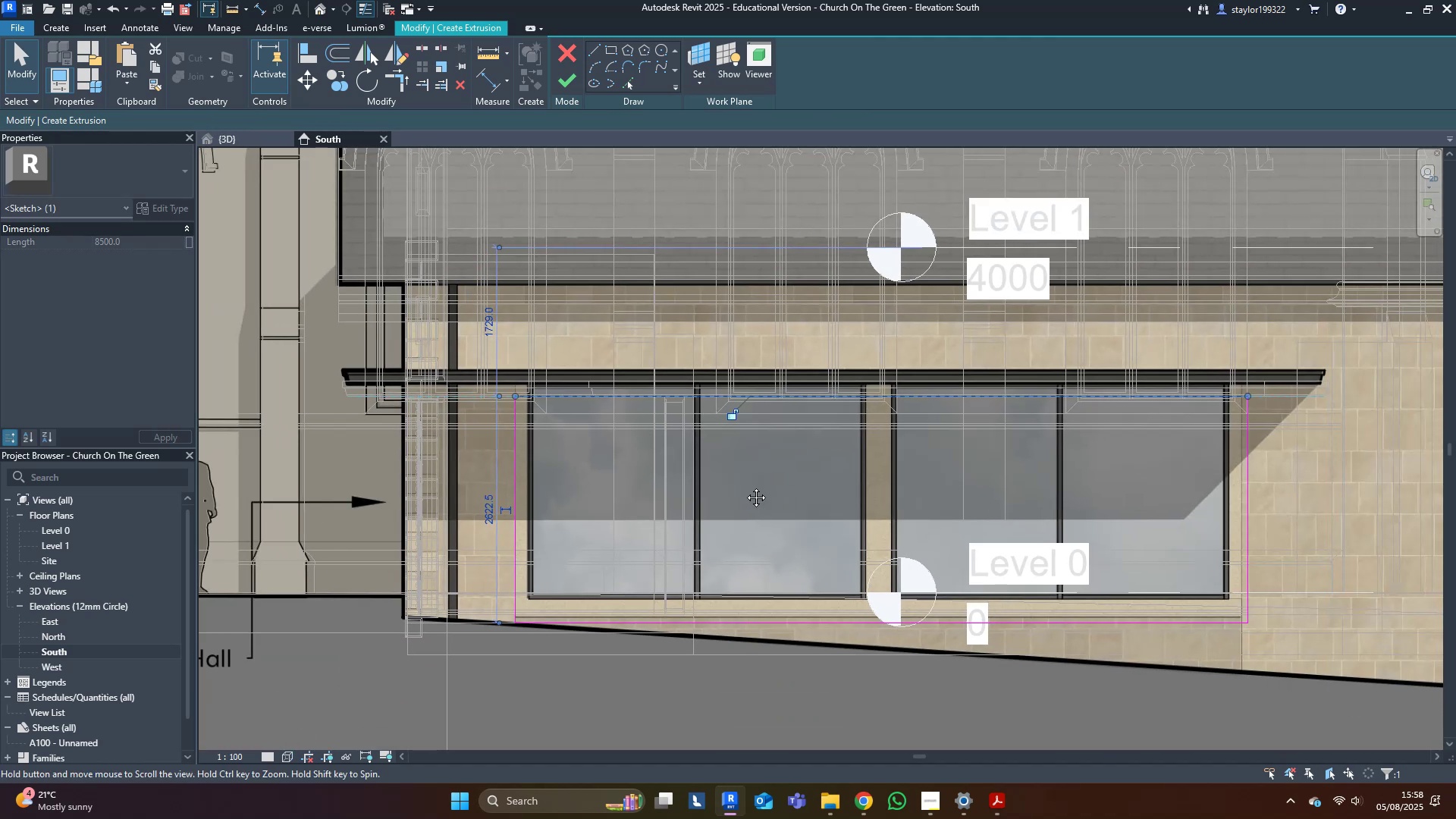 
scroll: coordinate [1227, 675], scroll_direction: up, amount: 11.0
 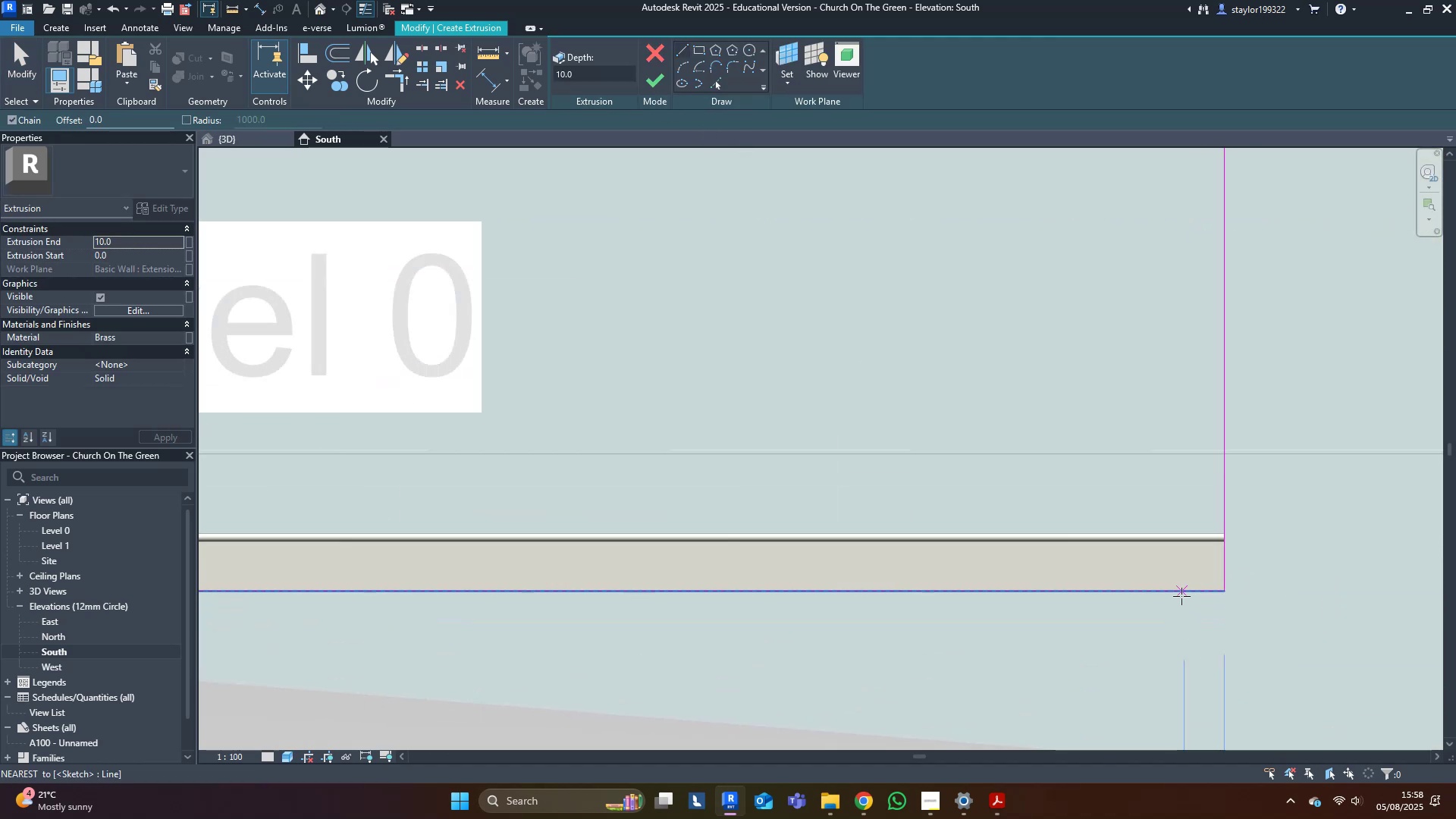 
left_click([1181, 596])
 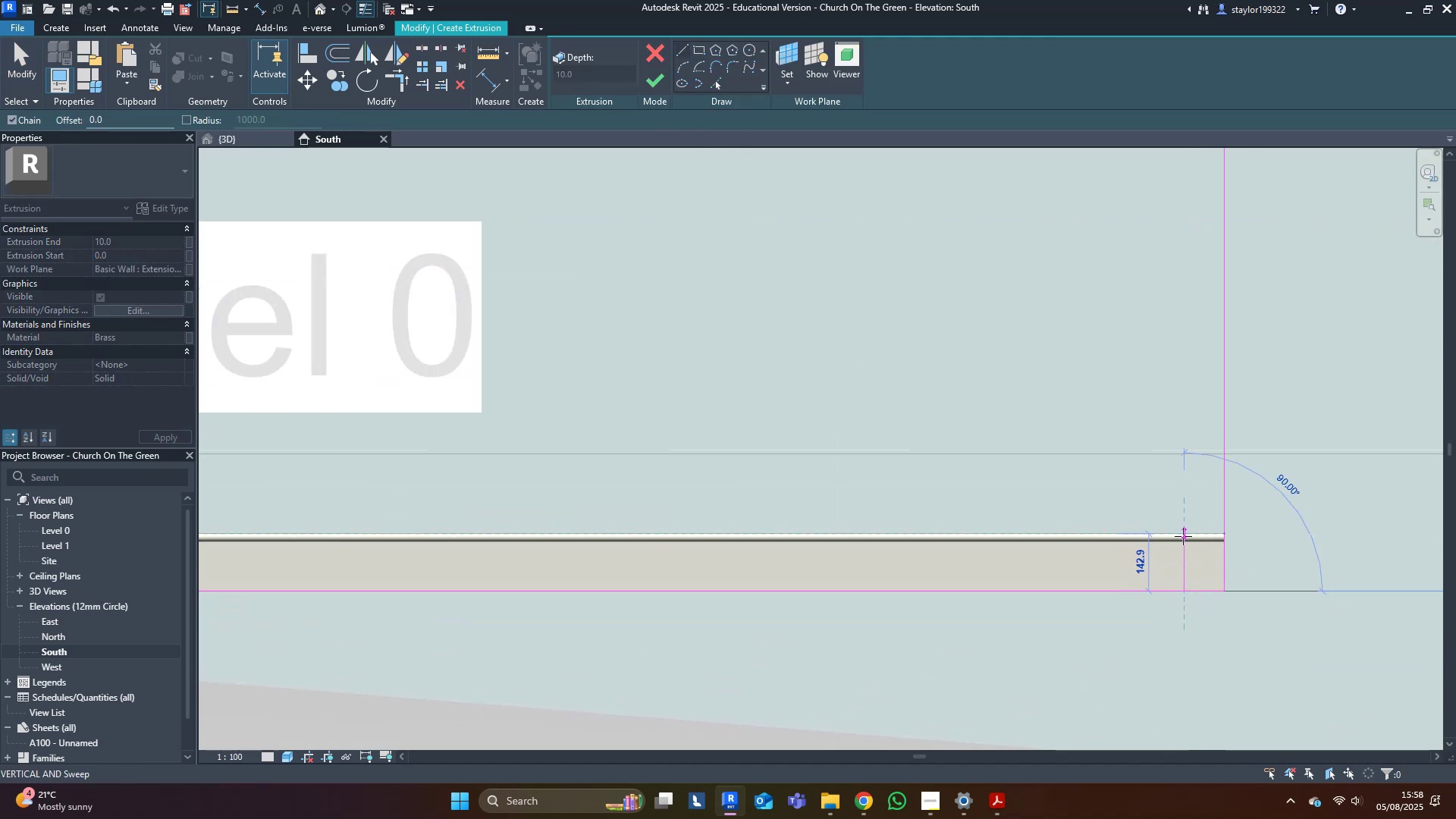 
key(Escape)
type(of142.9)
 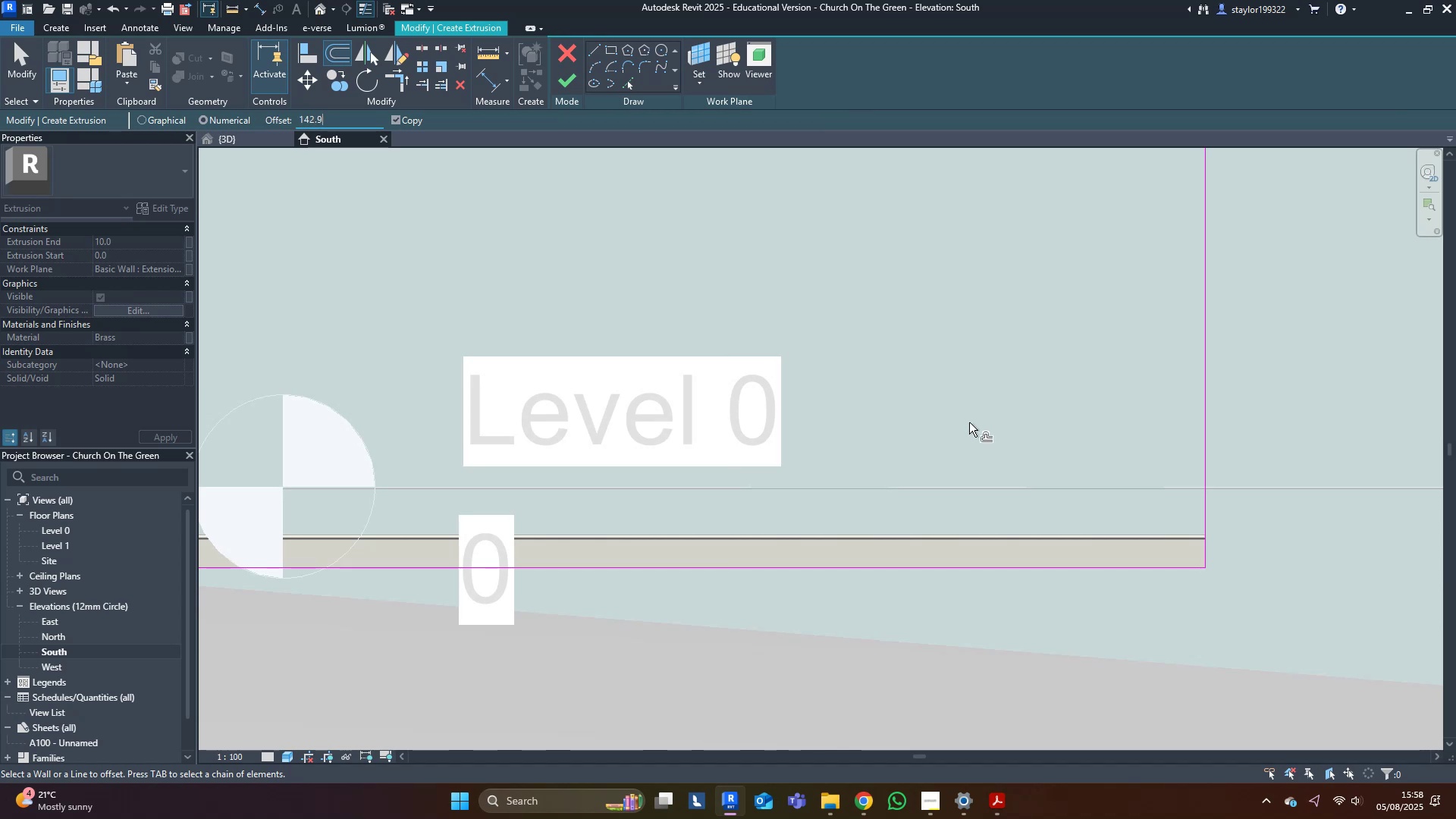 
scroll: coordinate [1181, 536], scroll_direction: down, amount: 4.0
 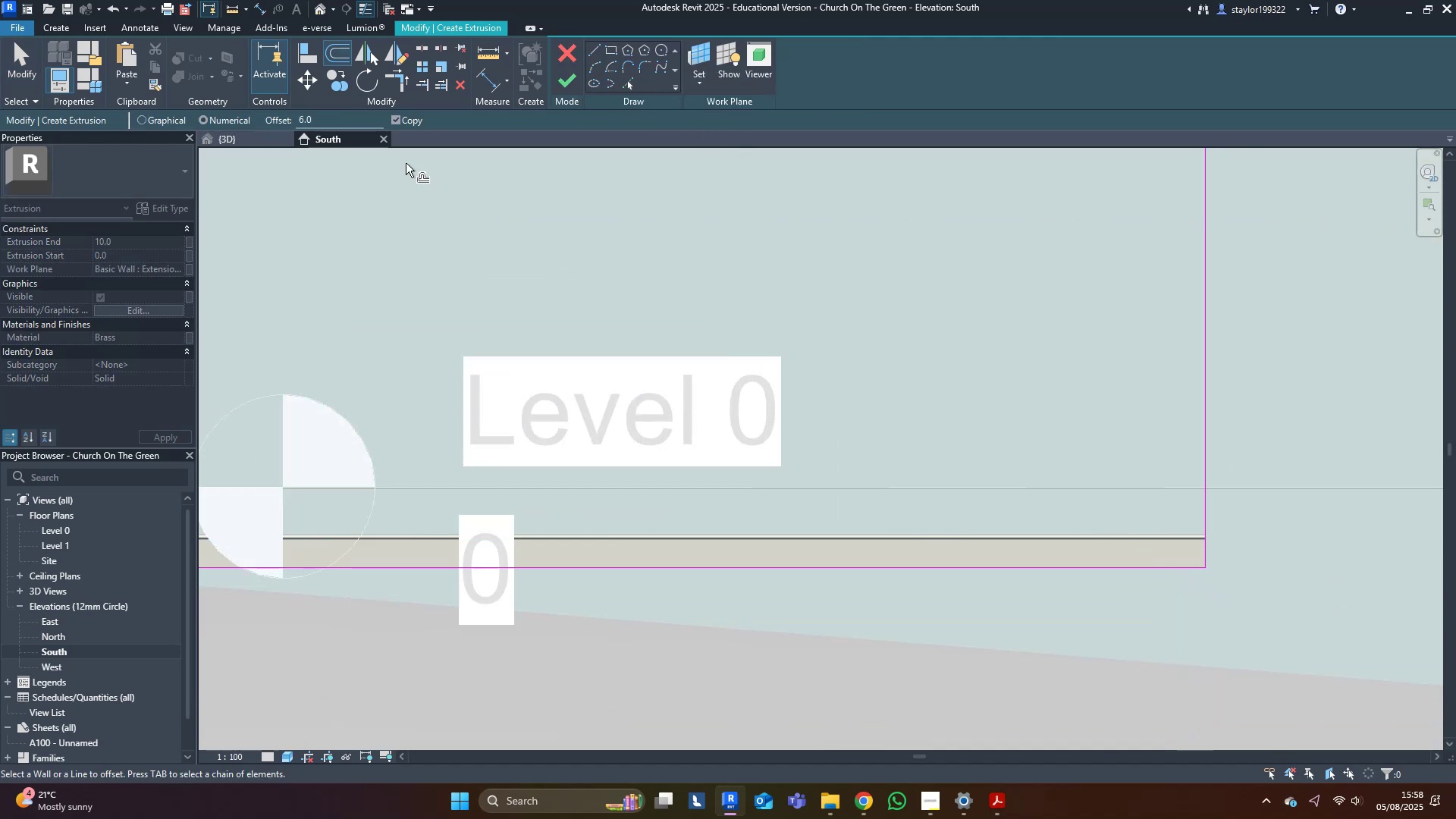 
left_click_drag(start_coordinate=[345, 117], to_coordinate=[224, 118])
 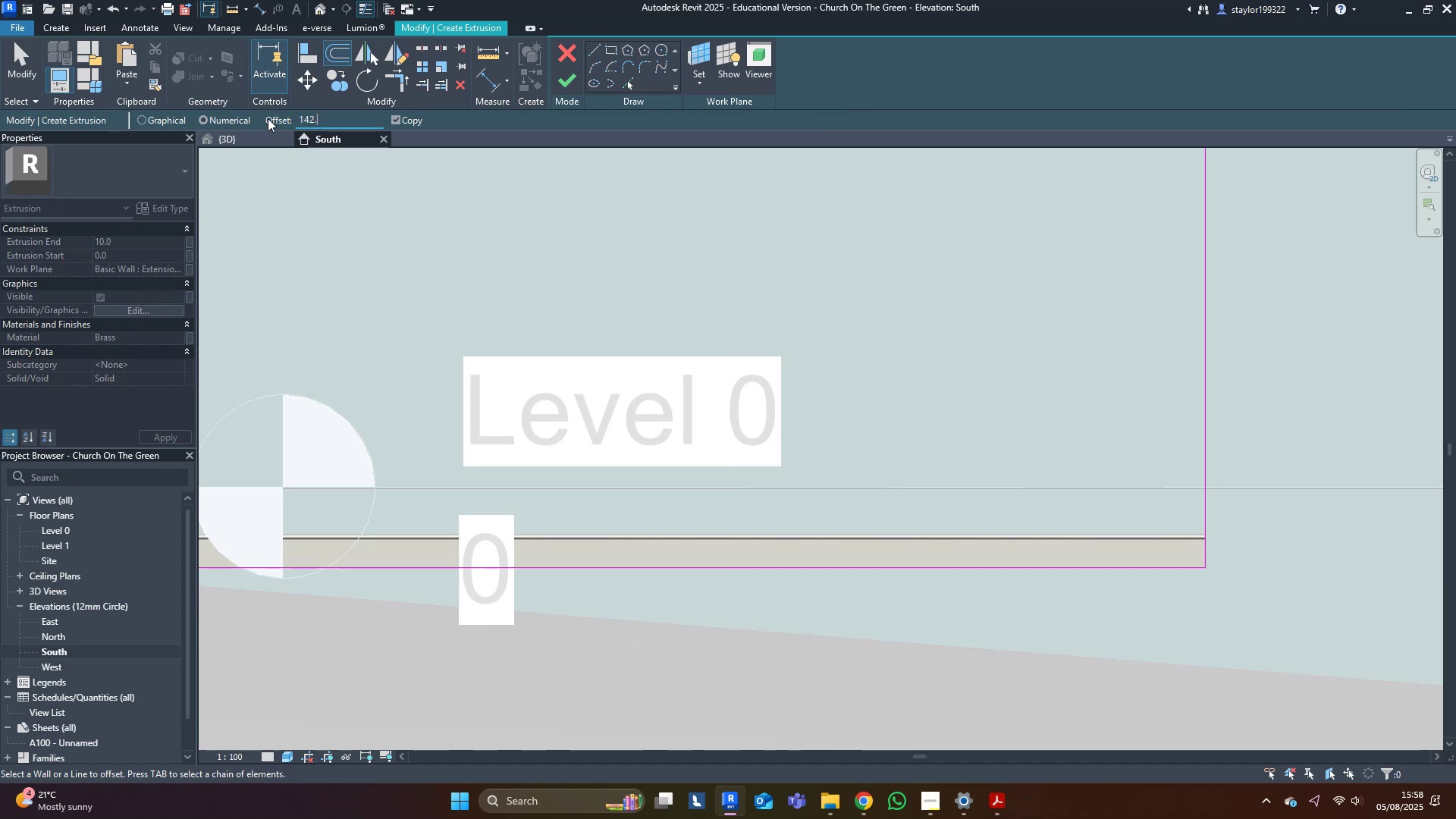 
key(Enter)
 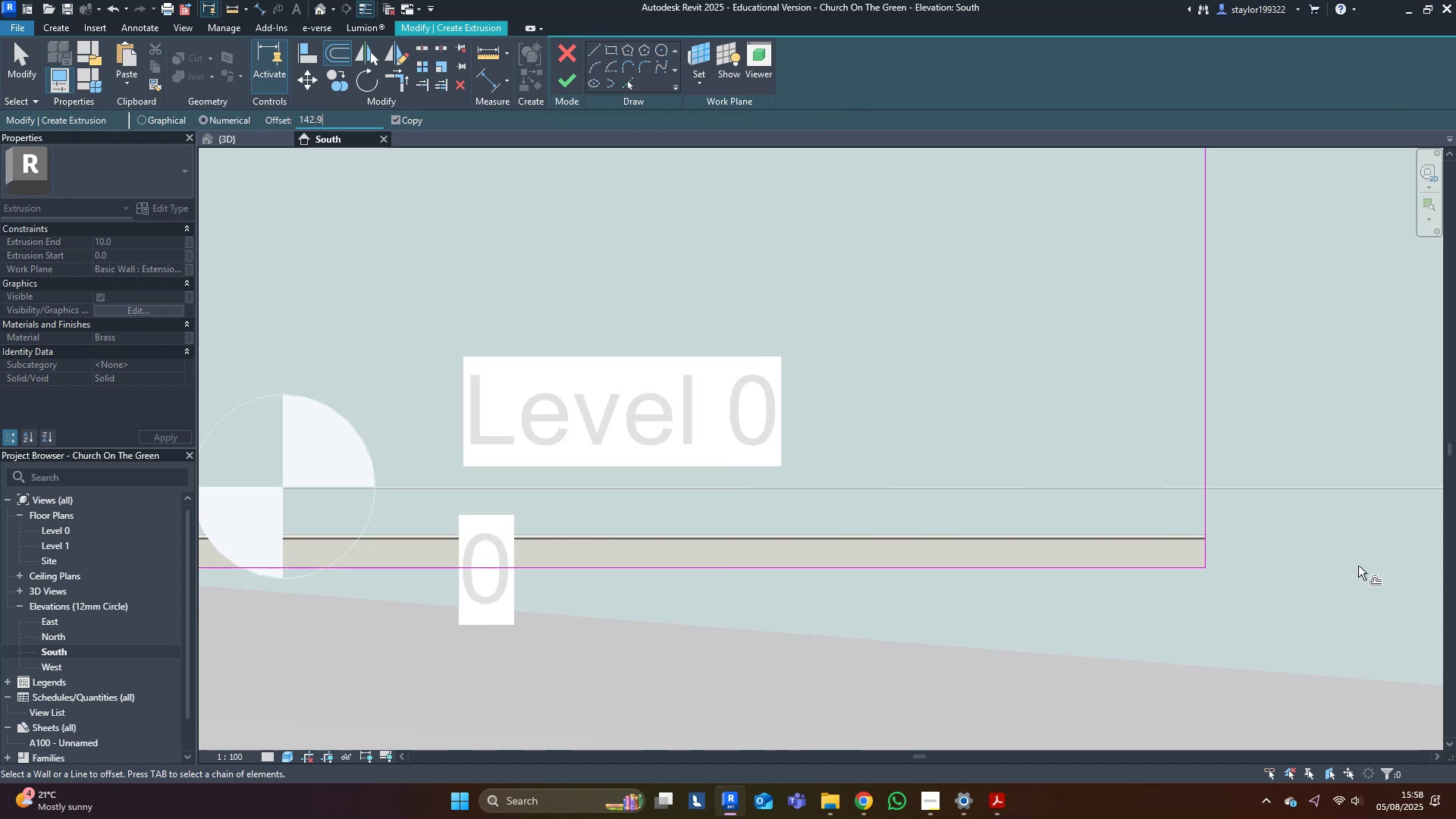 
middle_click([1358, 566])
 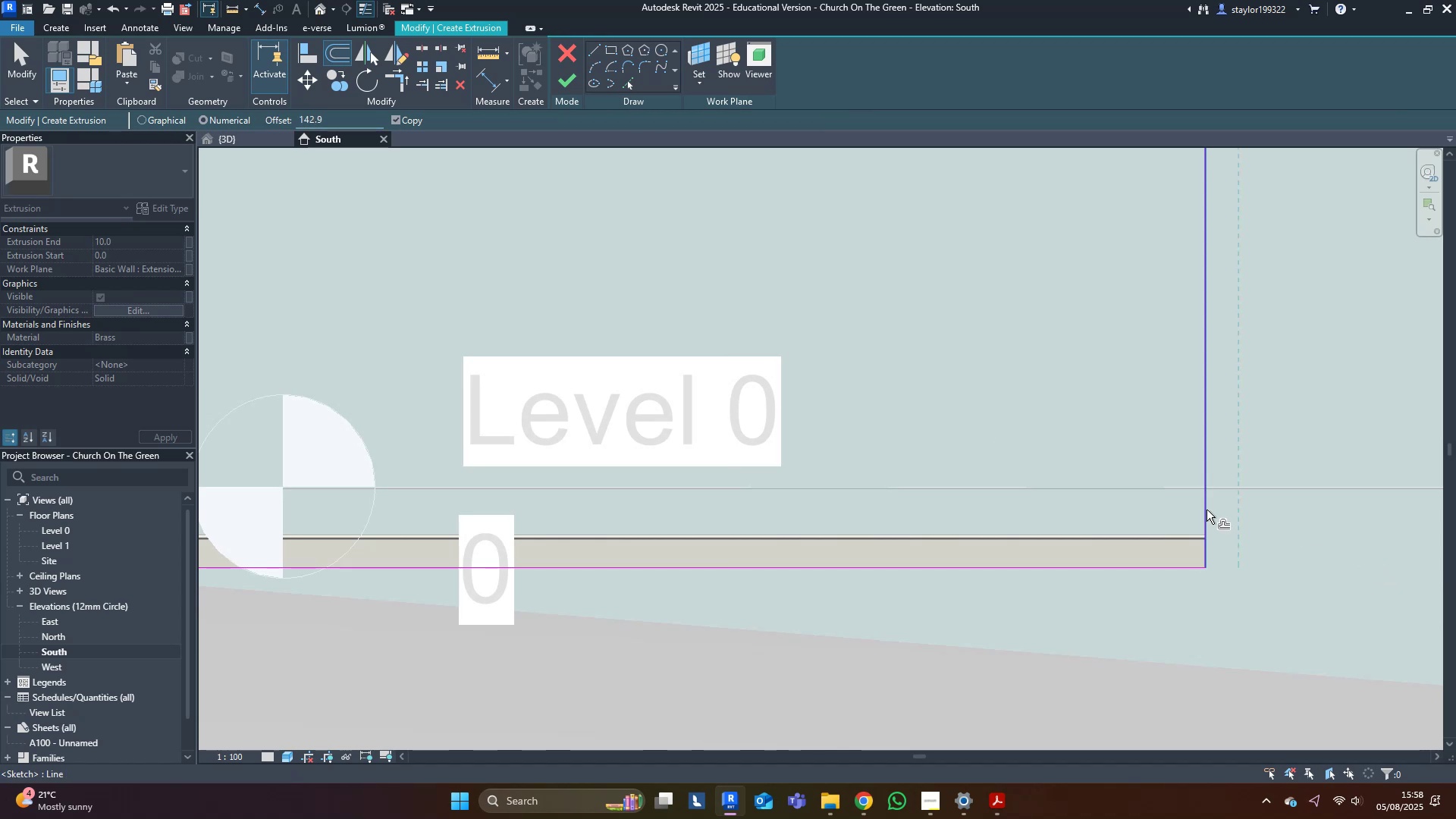 
key(Tab)
 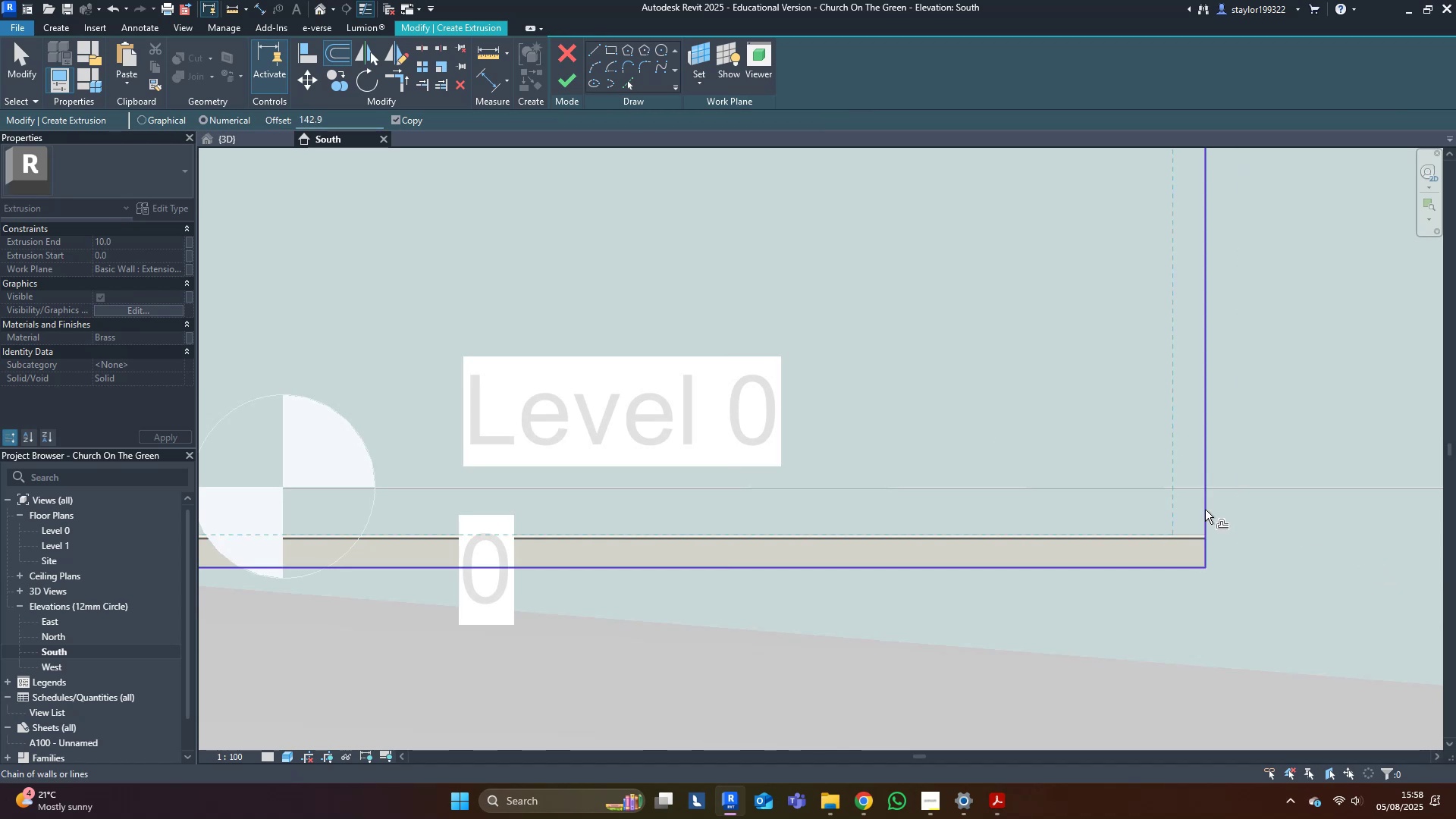 
left_click([1205, 510])
 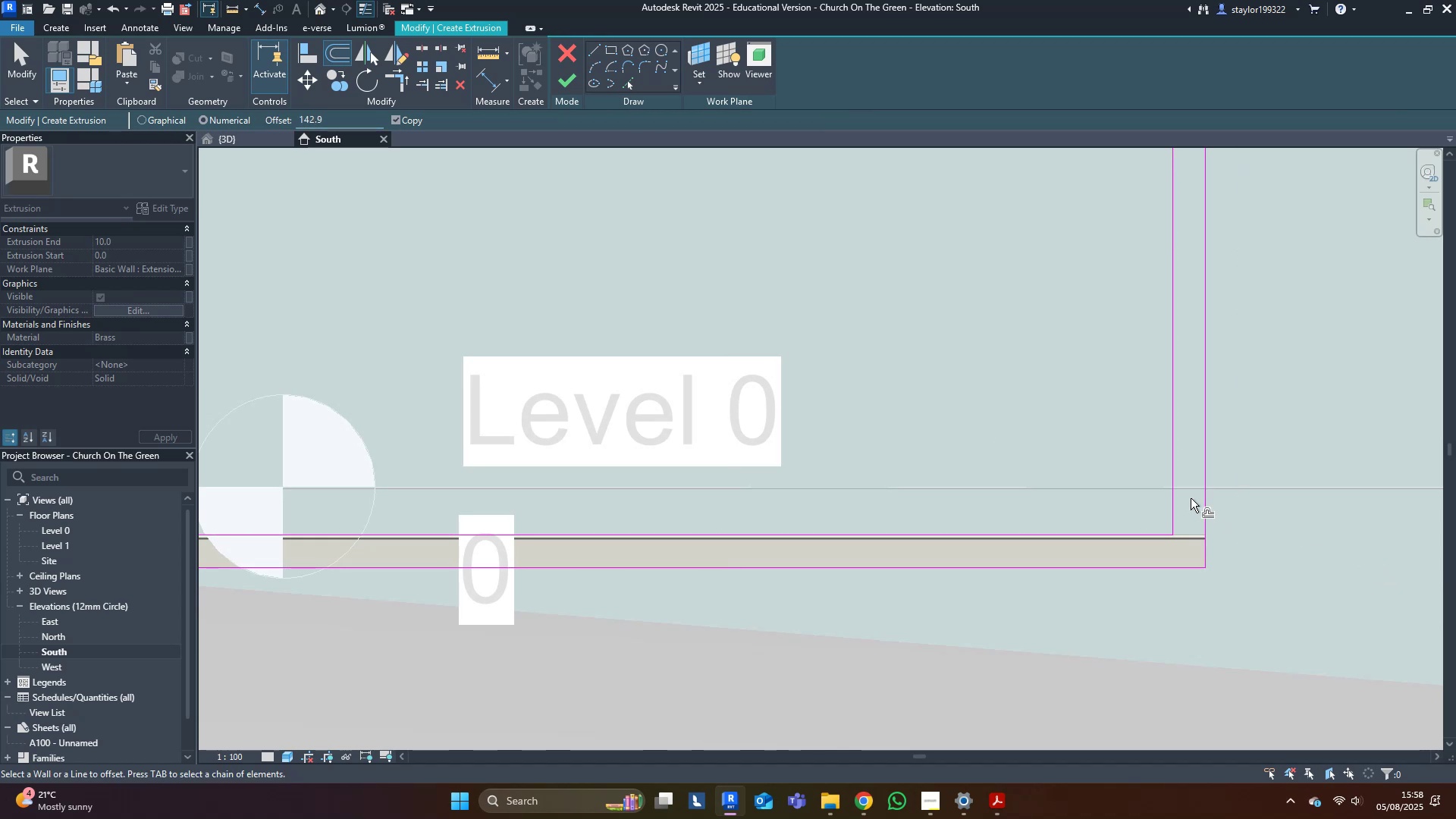 
scroll: coordinate [1191, 498], scroll_direction: down, amount: 5.0
 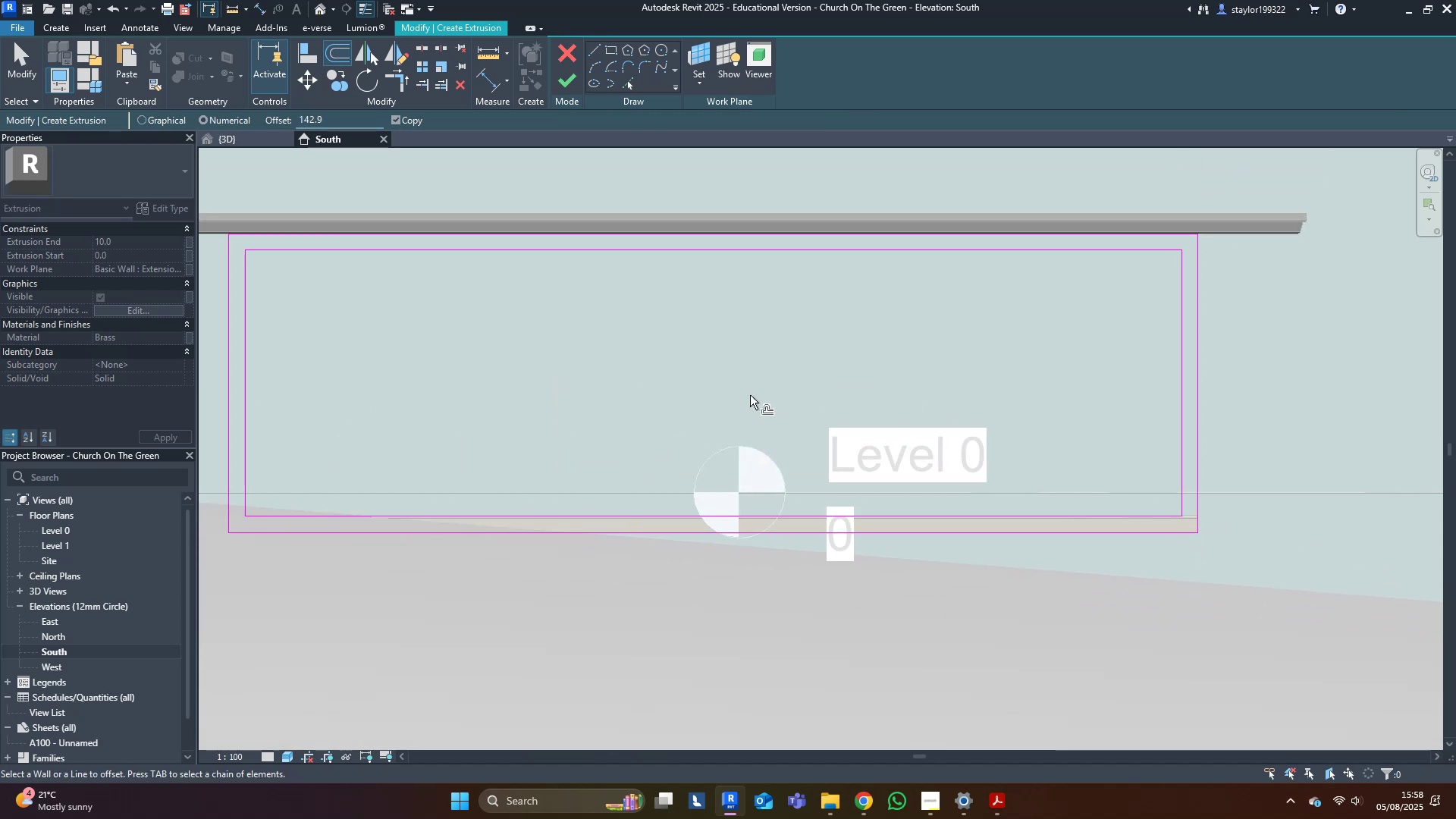 
hold_key(key=M, duration=8.4)
 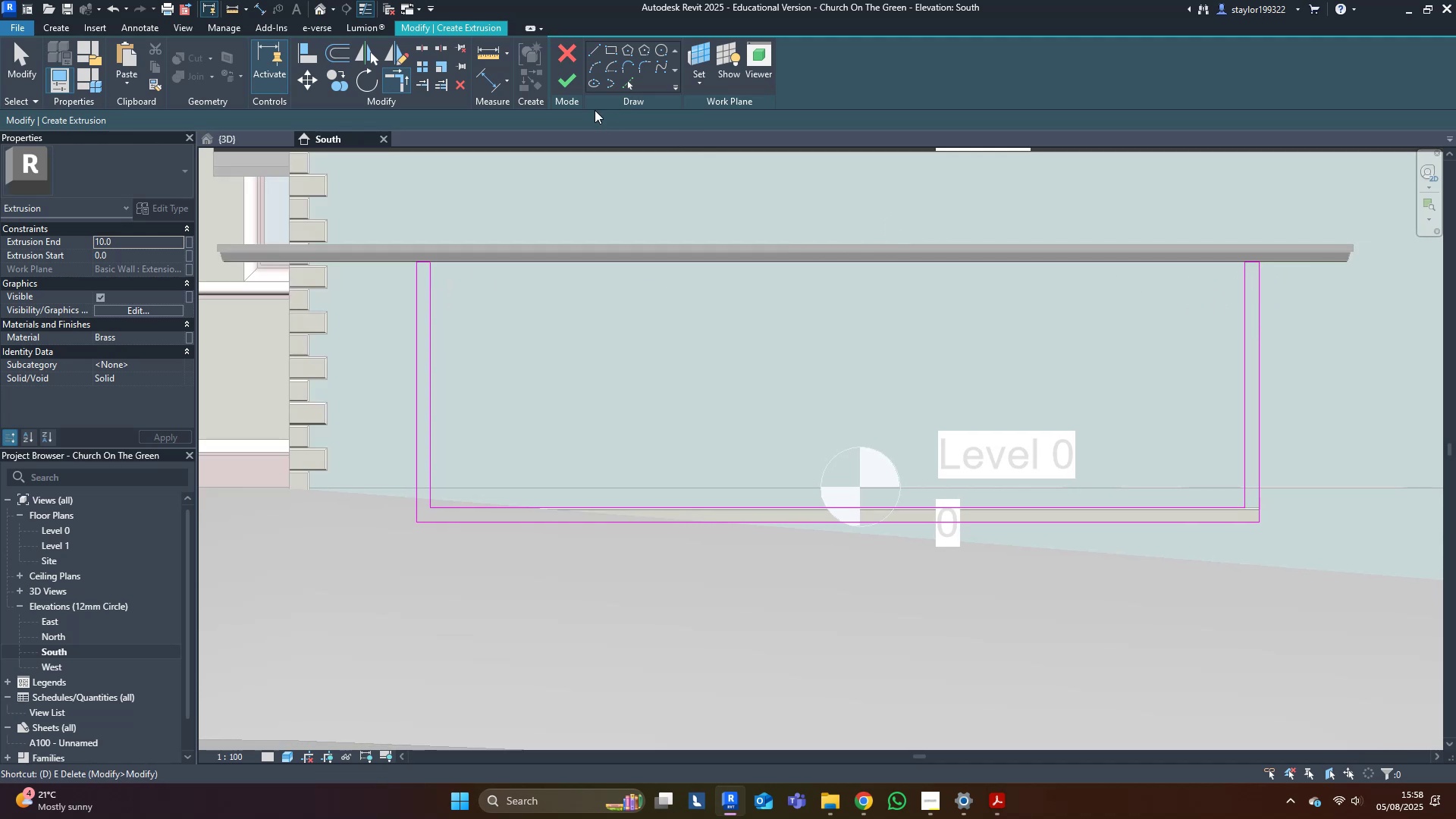 
key(D)
 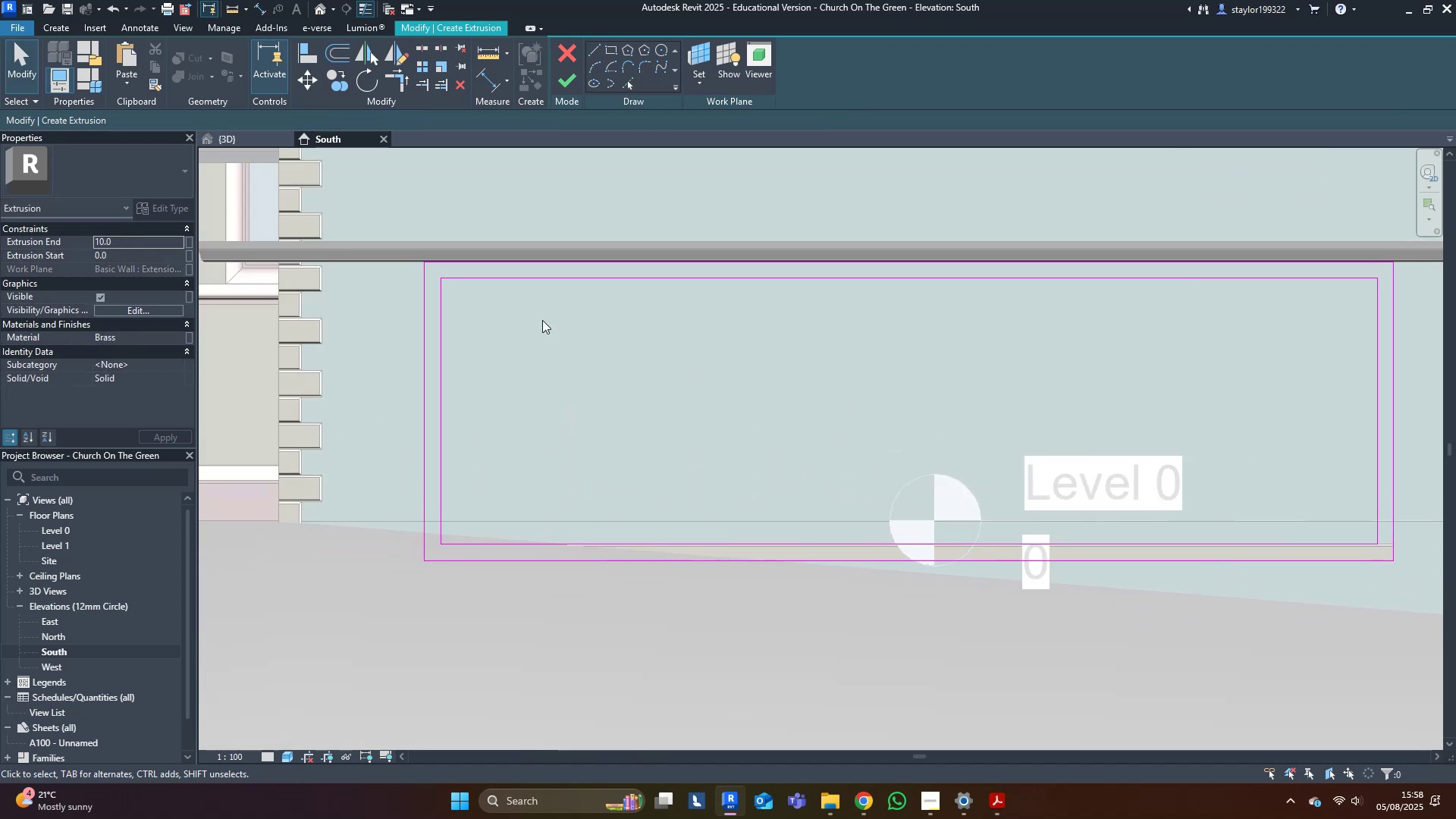 
scroll: coordinate [455, 297], scroll_direction: up, amount: 2.0
 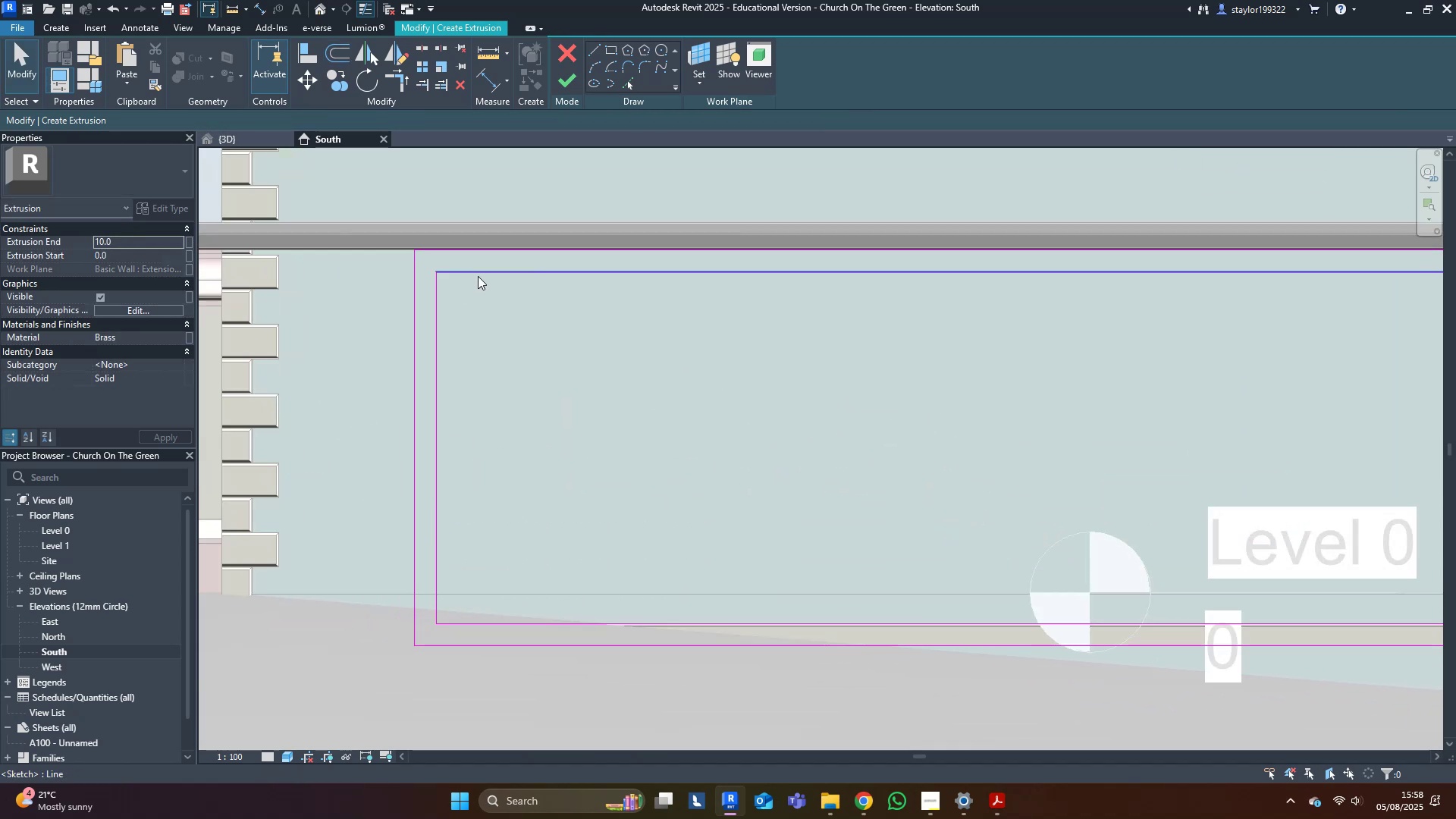 
left_click([478, 276])
 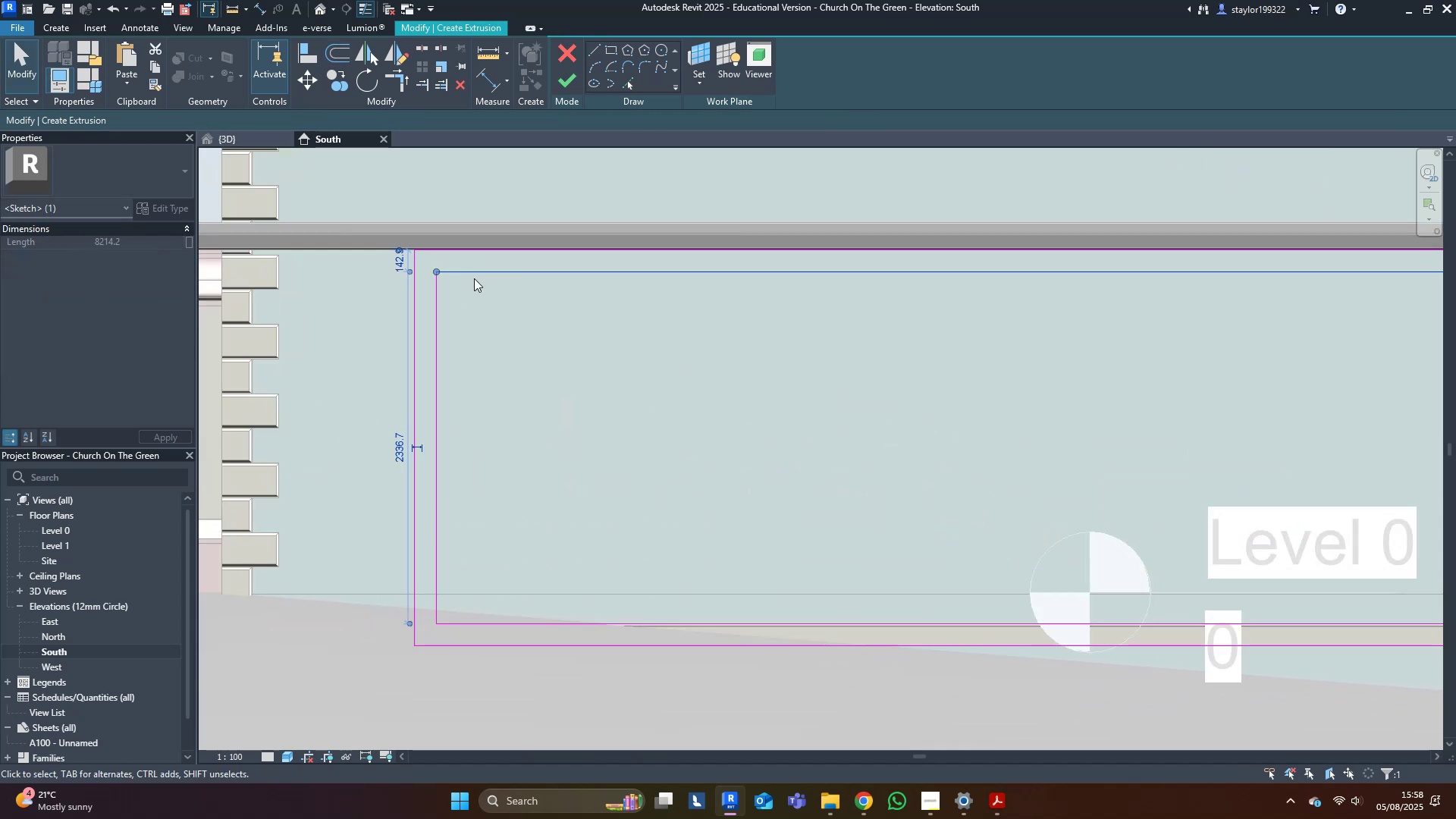 
key(Delete)
 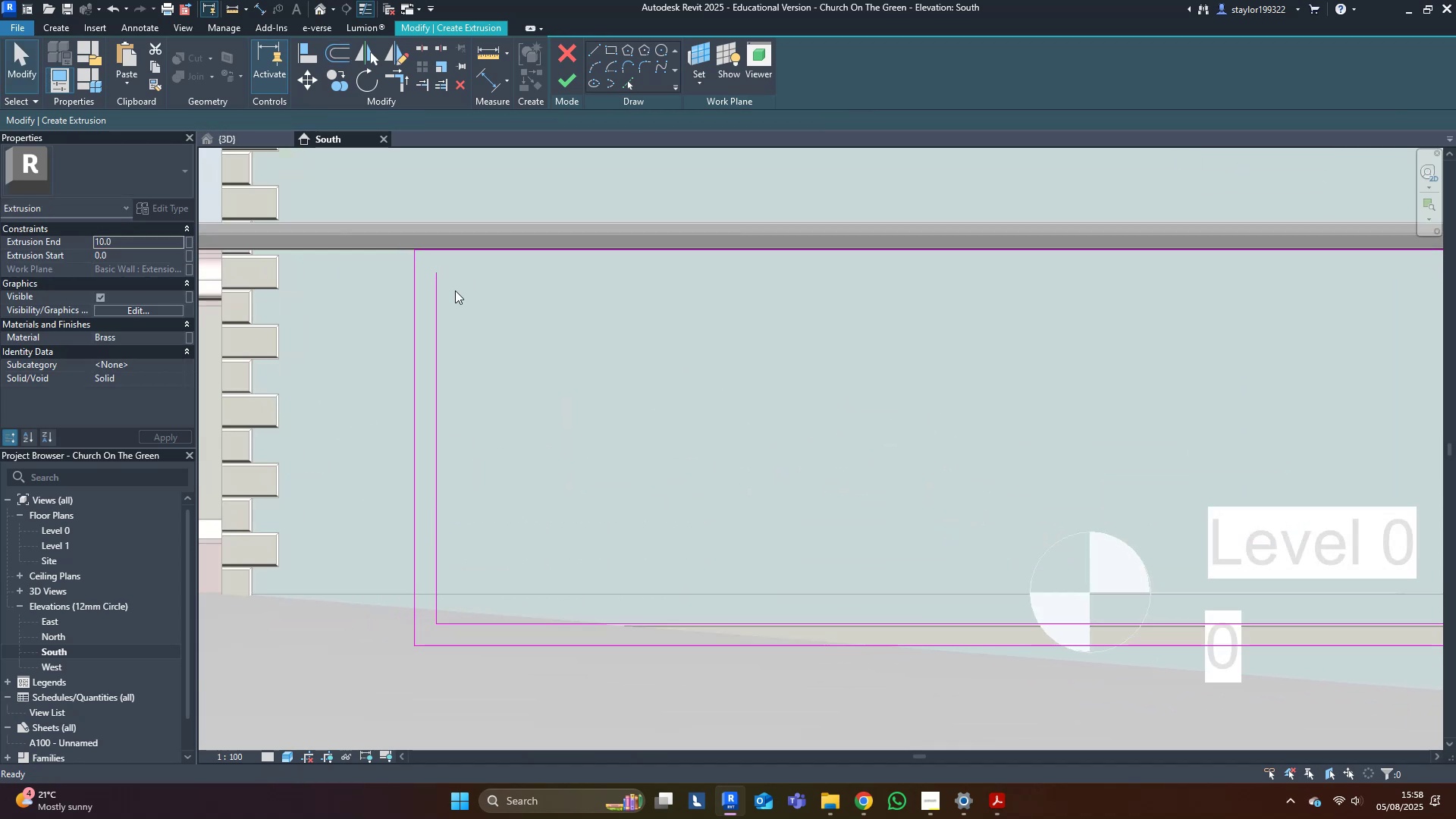 
scroll: coordinate [455, 296], scroll_direction: down, amount: 3.0
 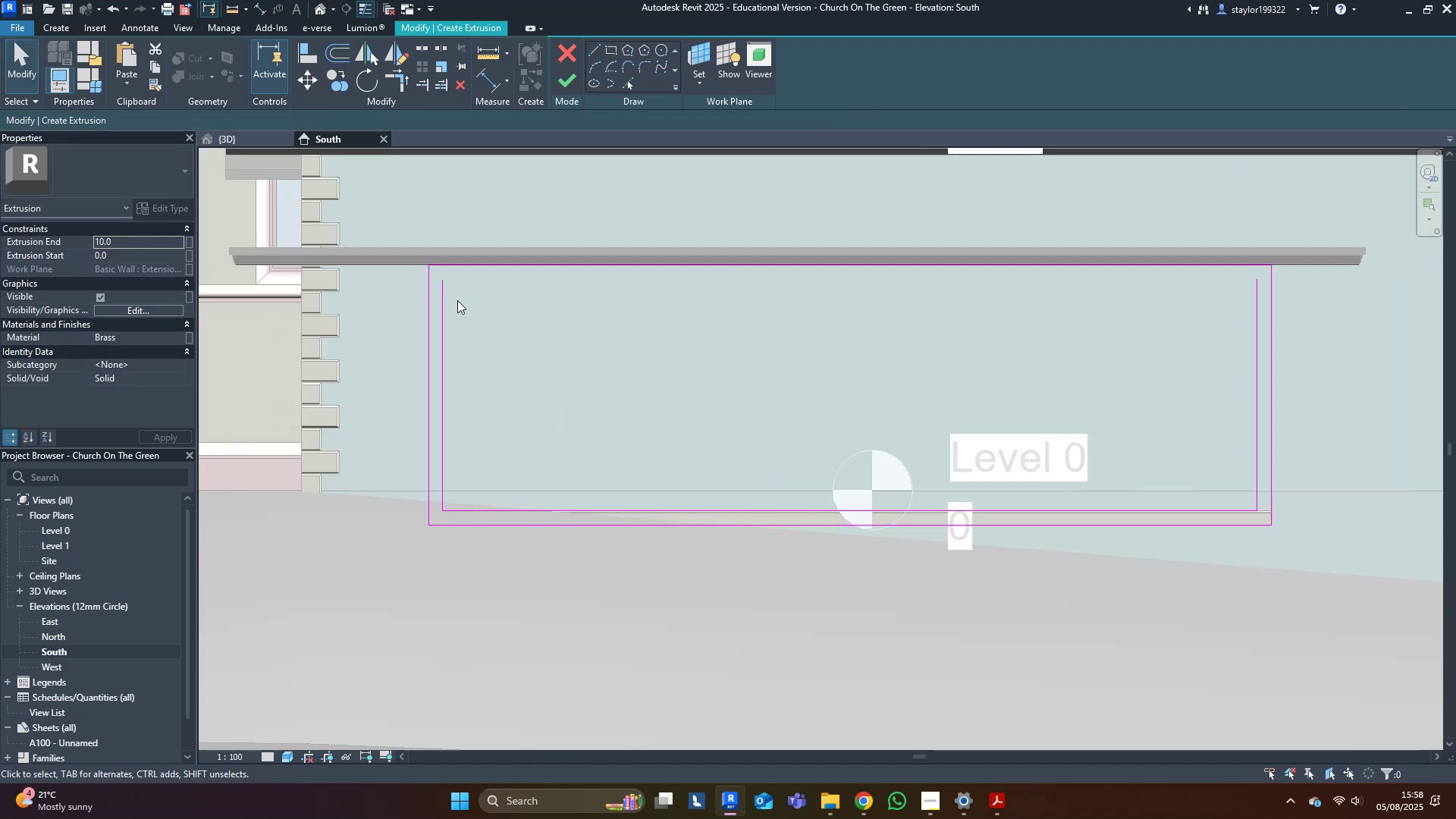 
hold_key(key=T, duration=2.67)
 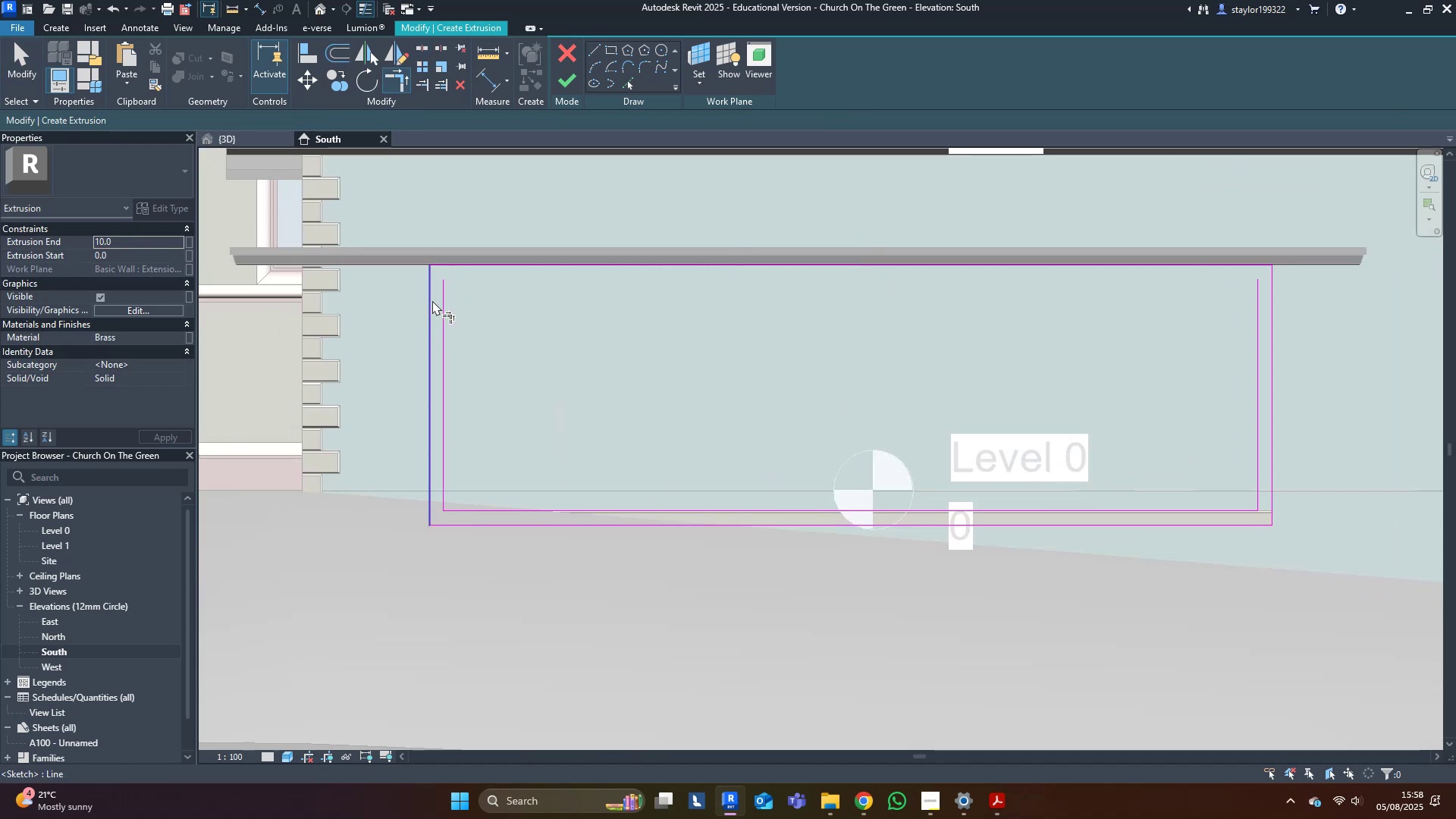 
key(R)
 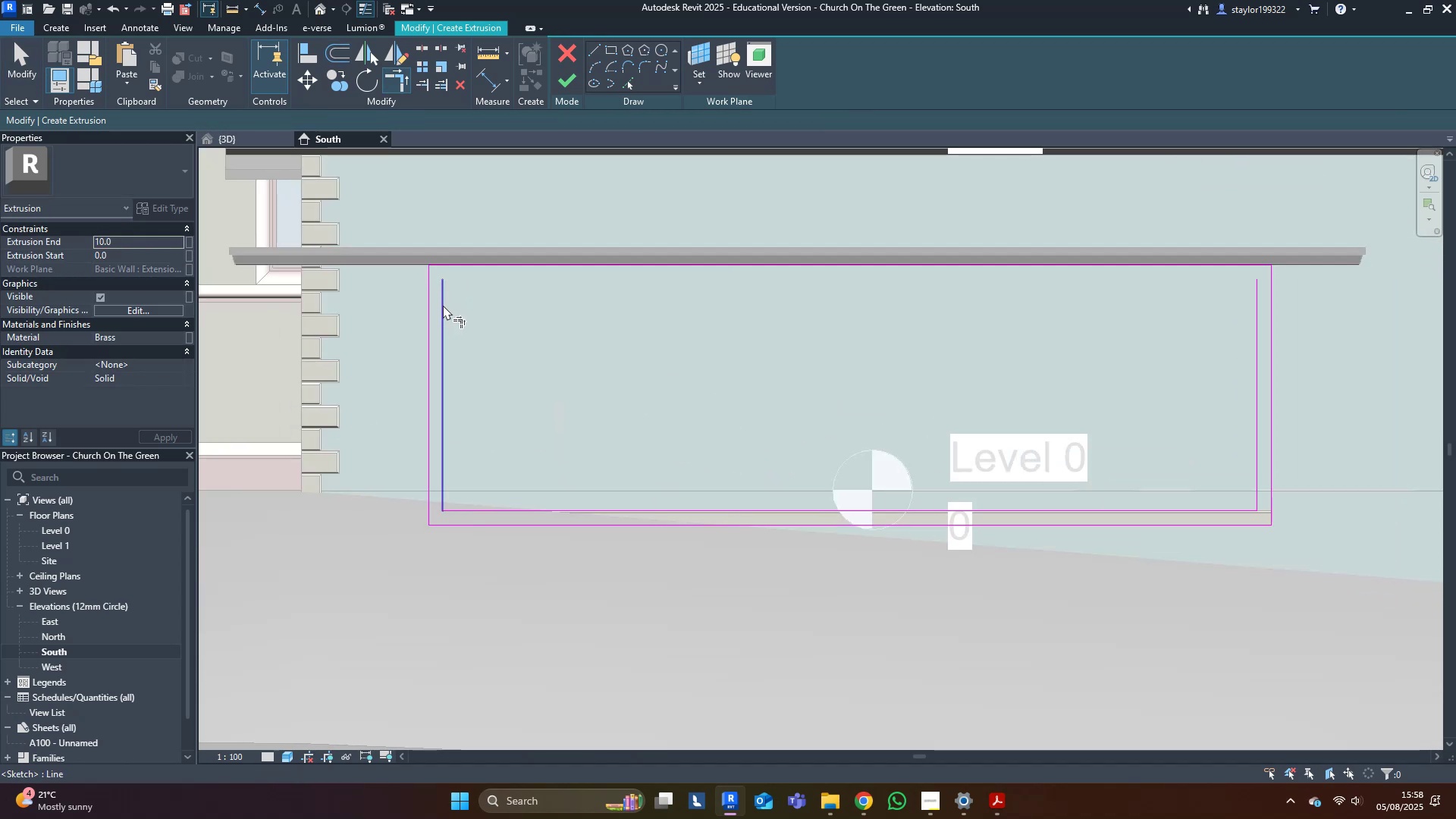 
left_click([443, 305])
 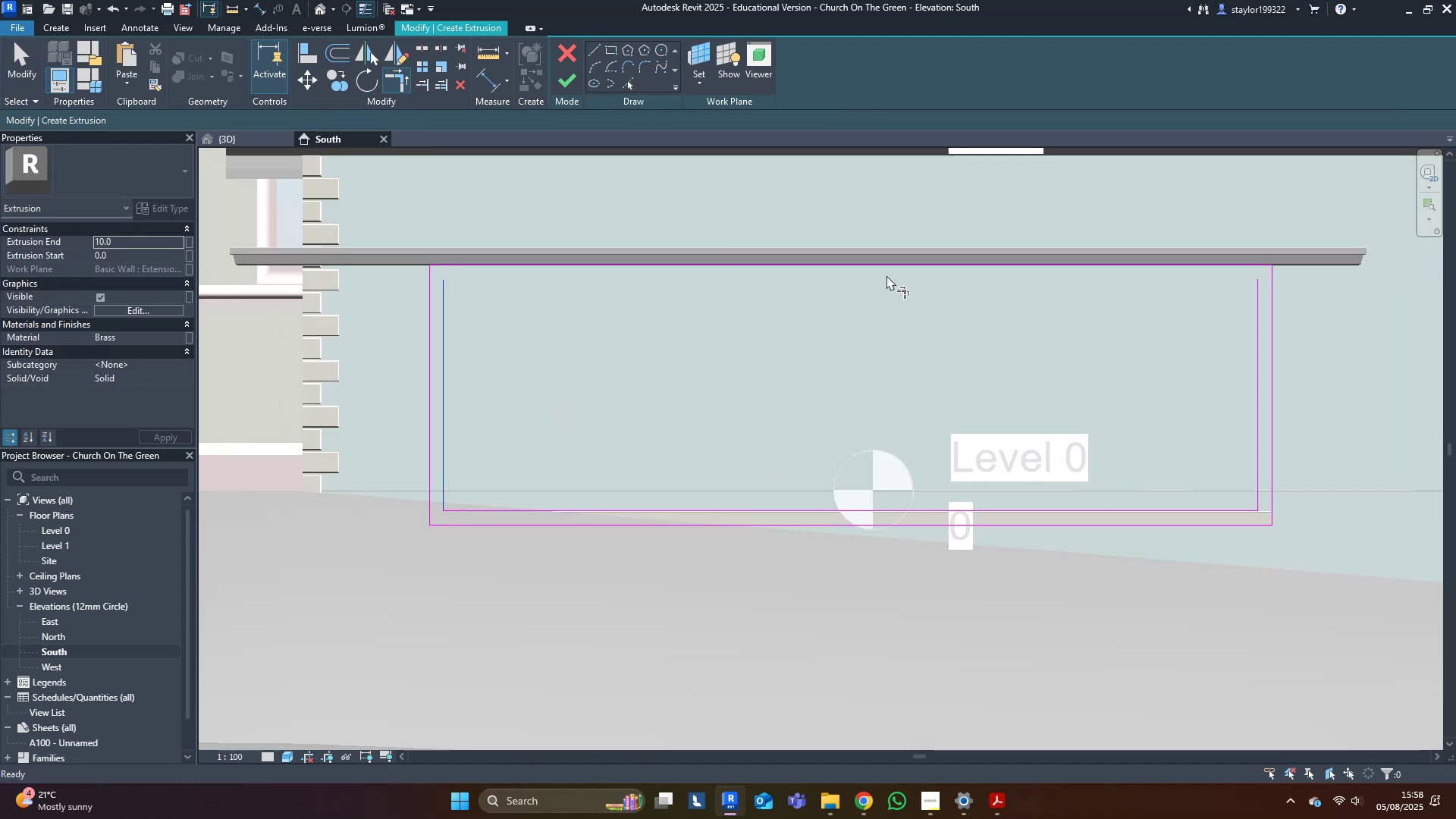 
type(sl)
 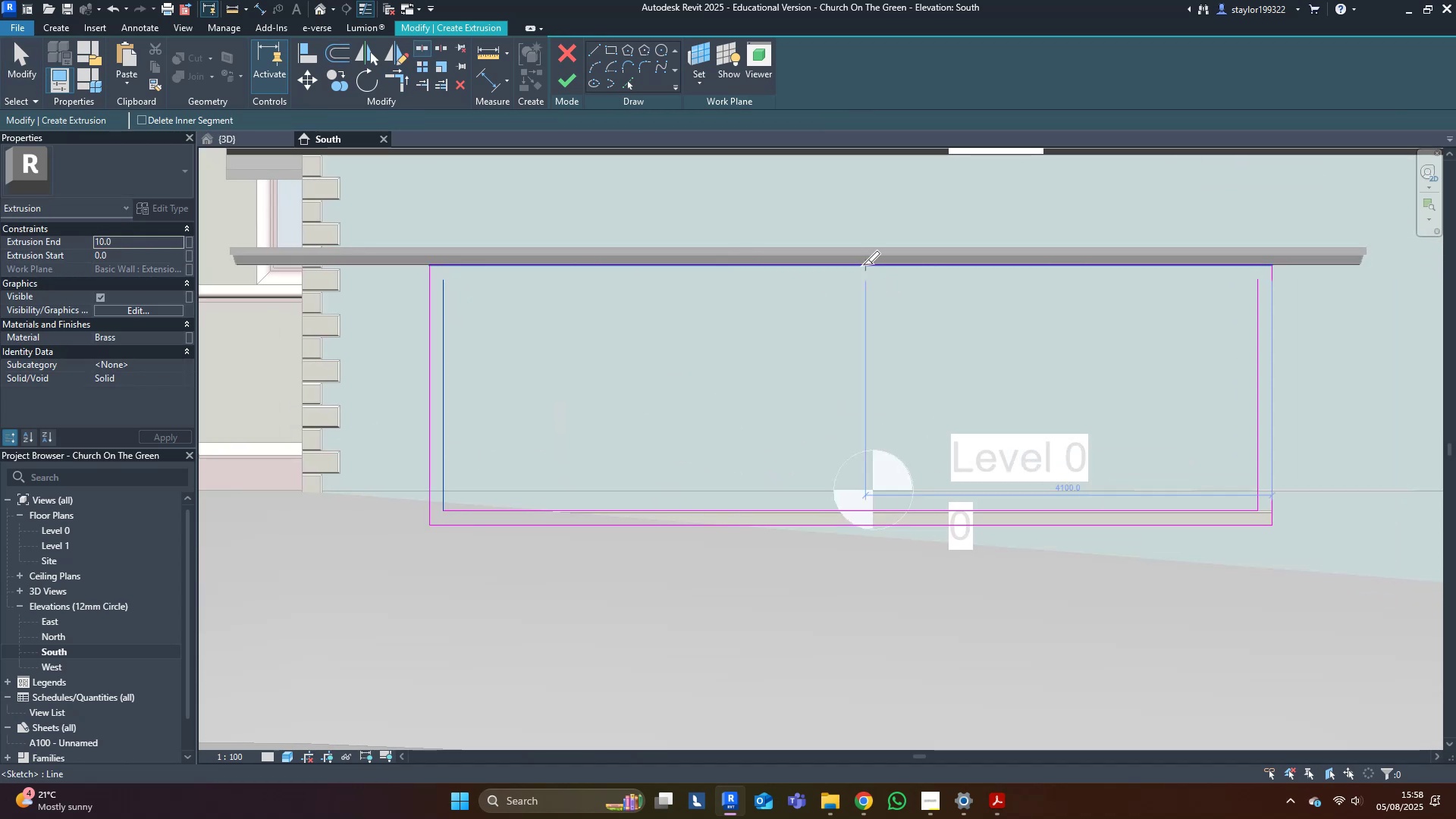 
left_click([863, 265])
 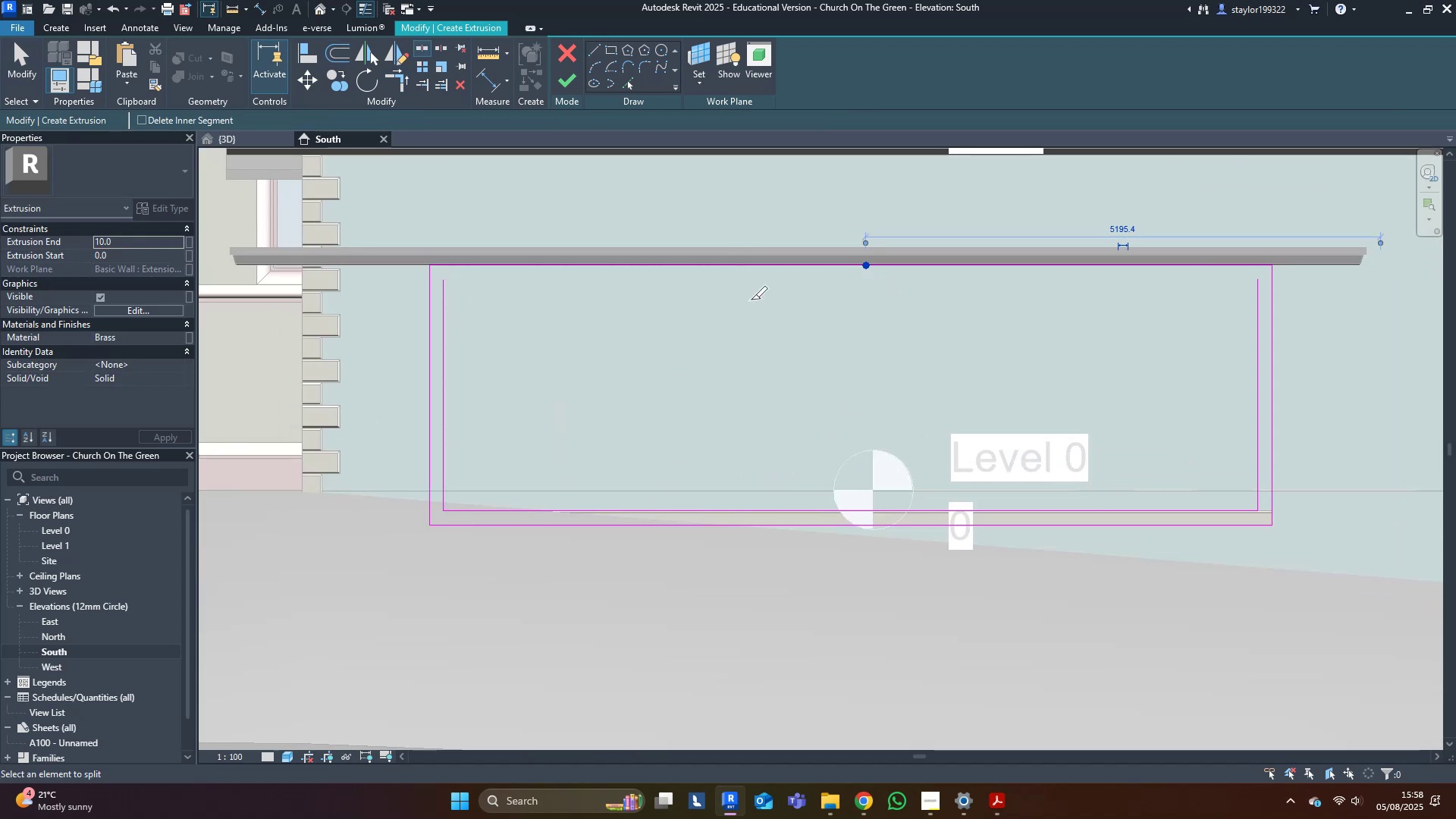 
key(R)
 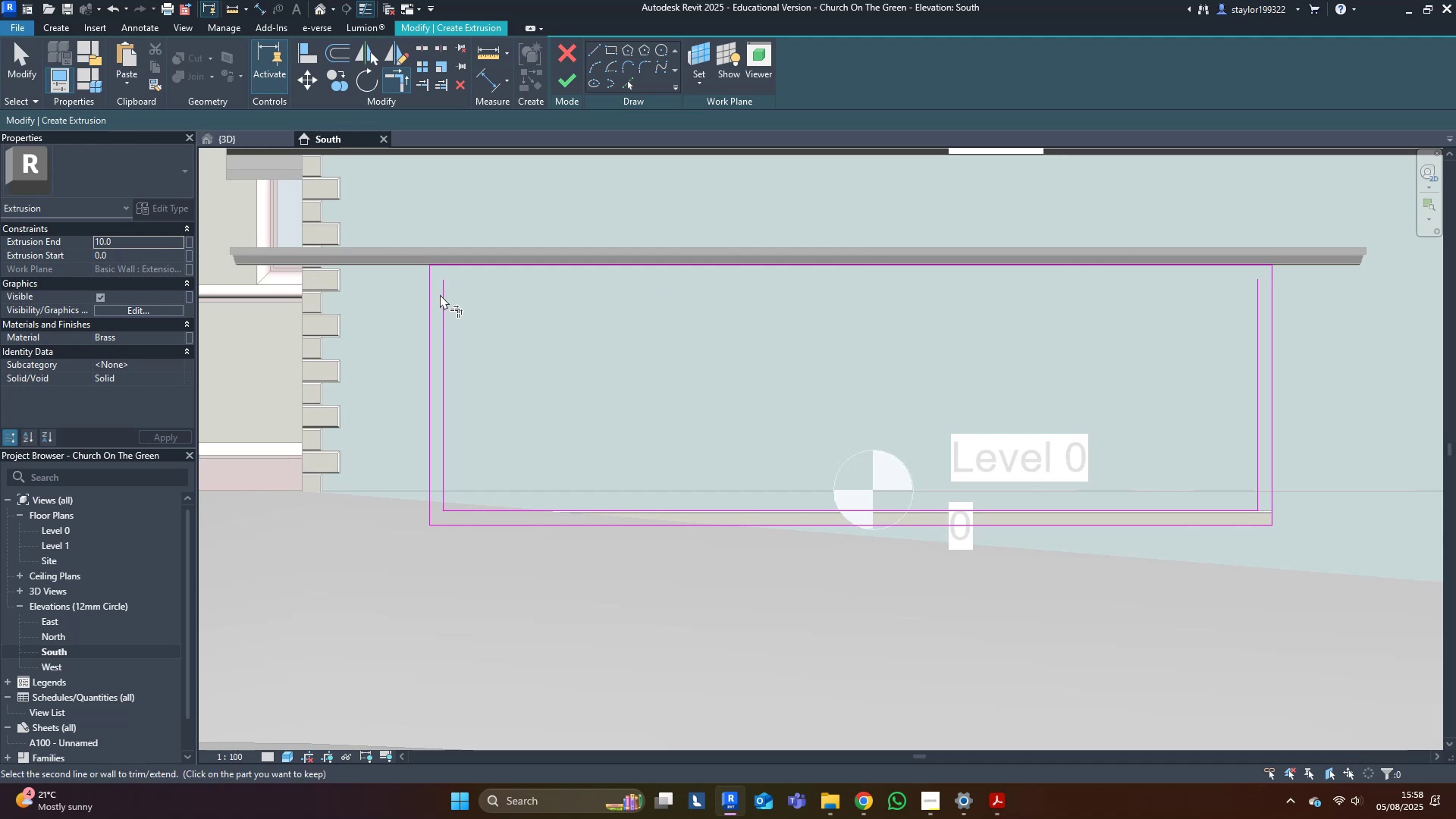 
double_click([436, 265])
 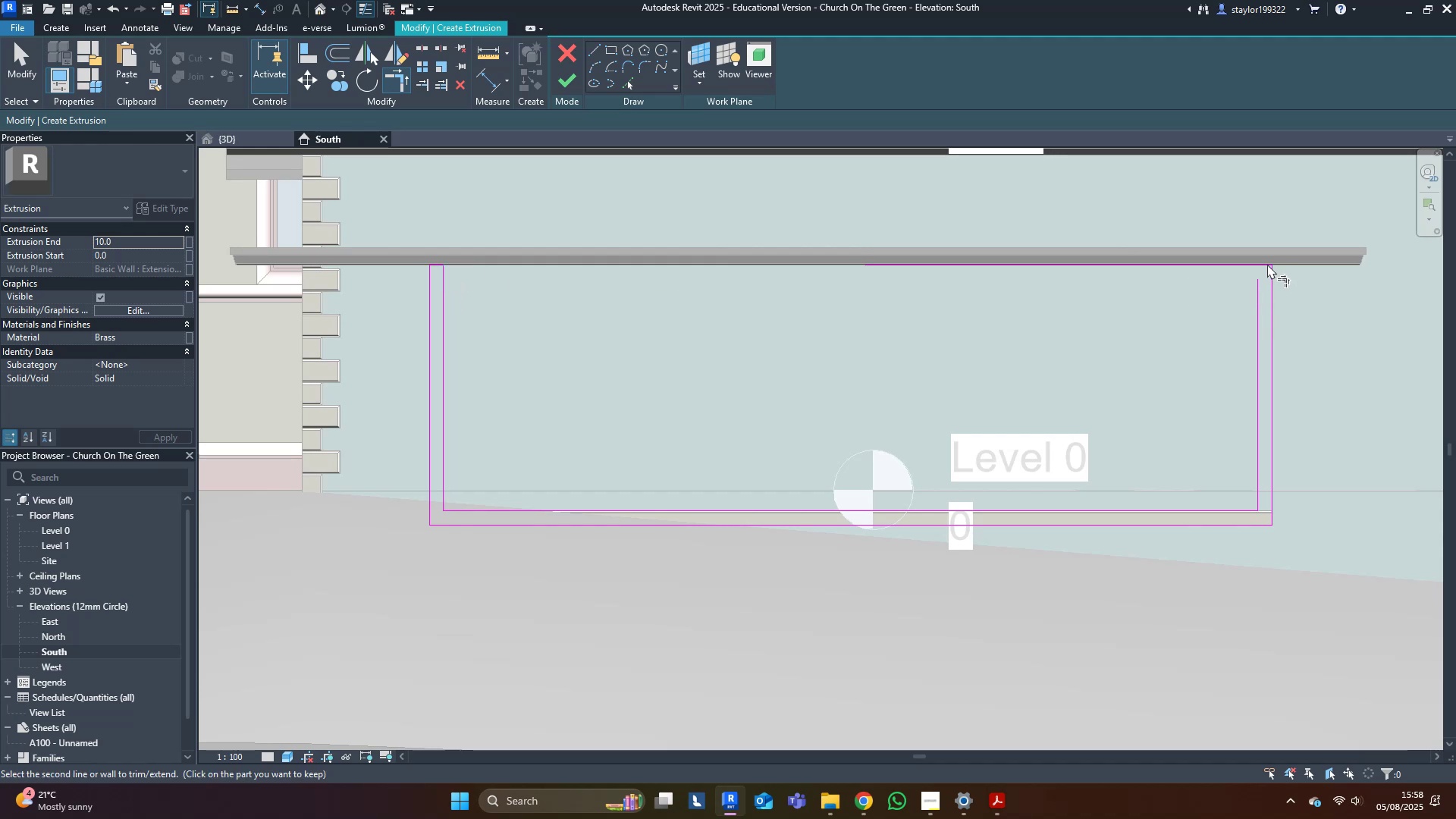 
double_click([1257, 303])
 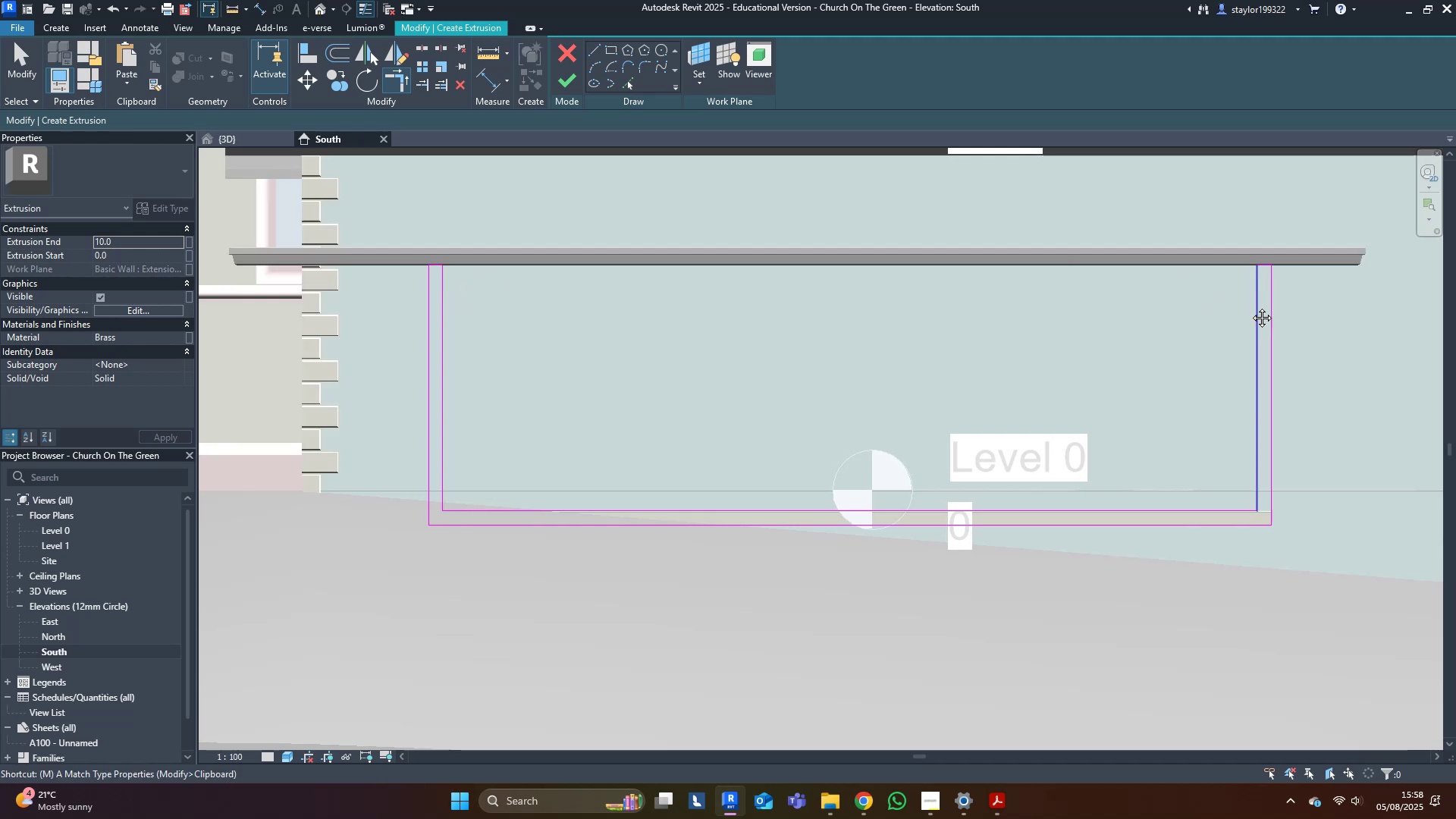 
key(D)
 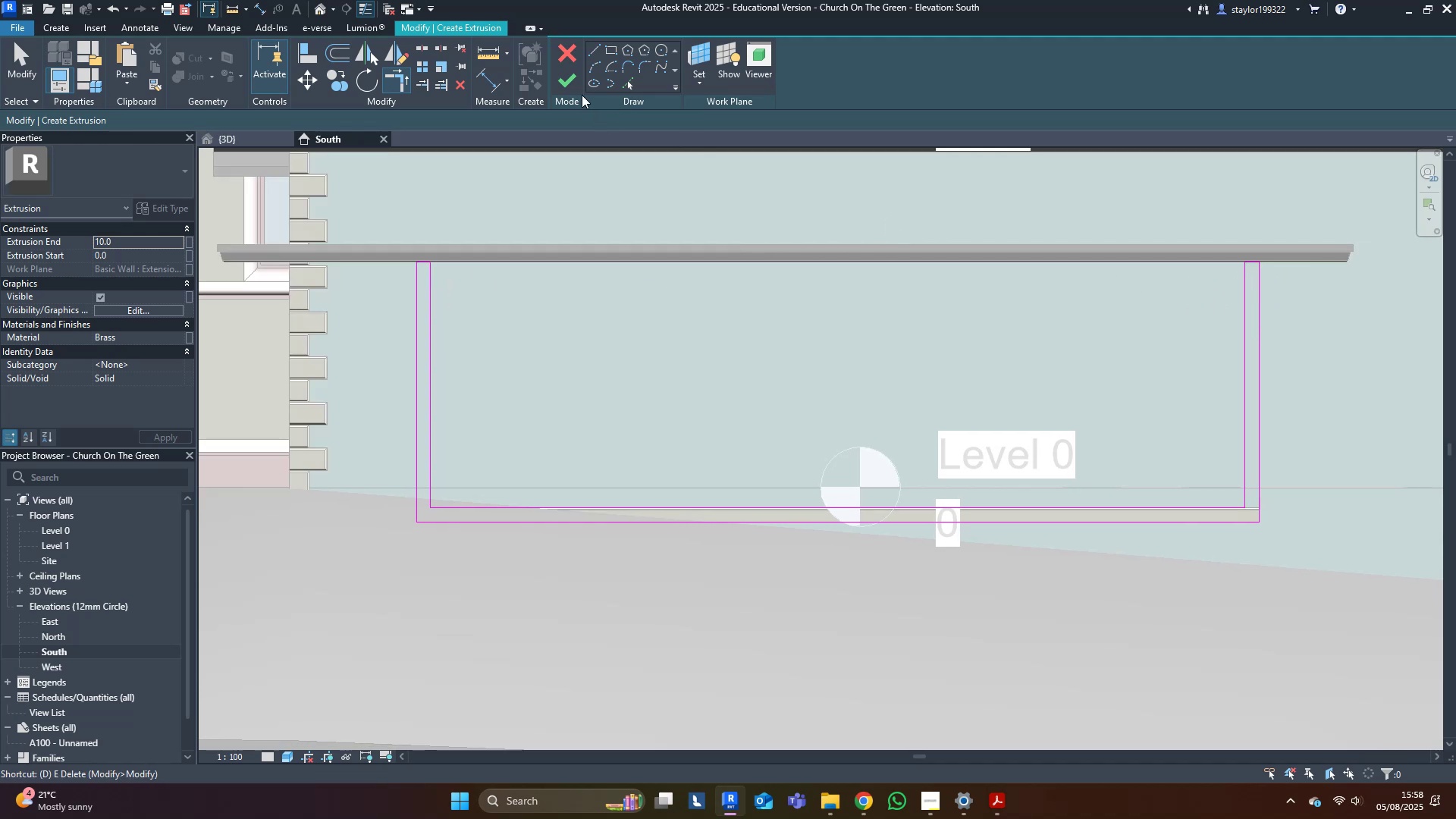 
left_click([567, 84])
 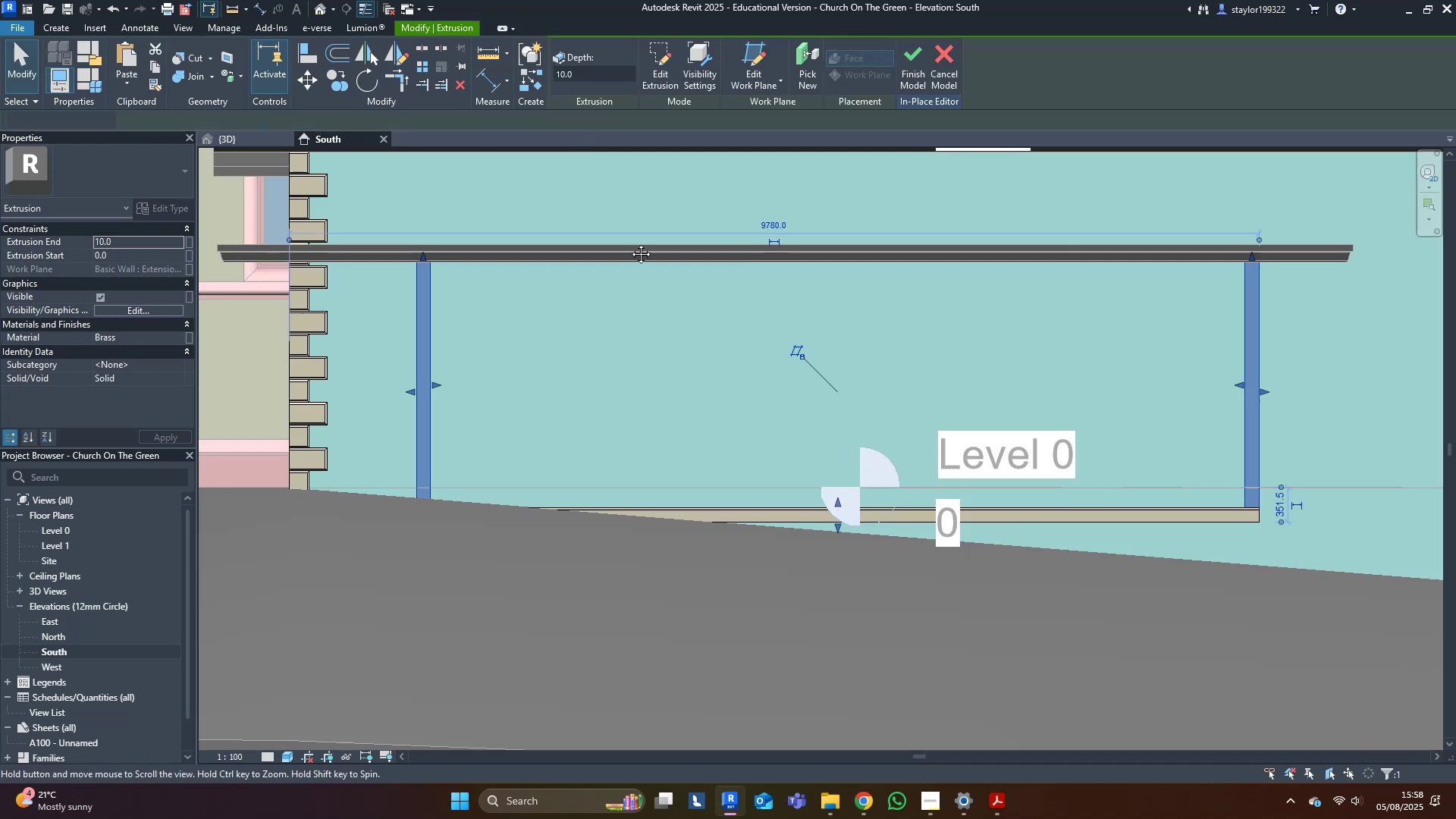 
middle_click([629, 243])
 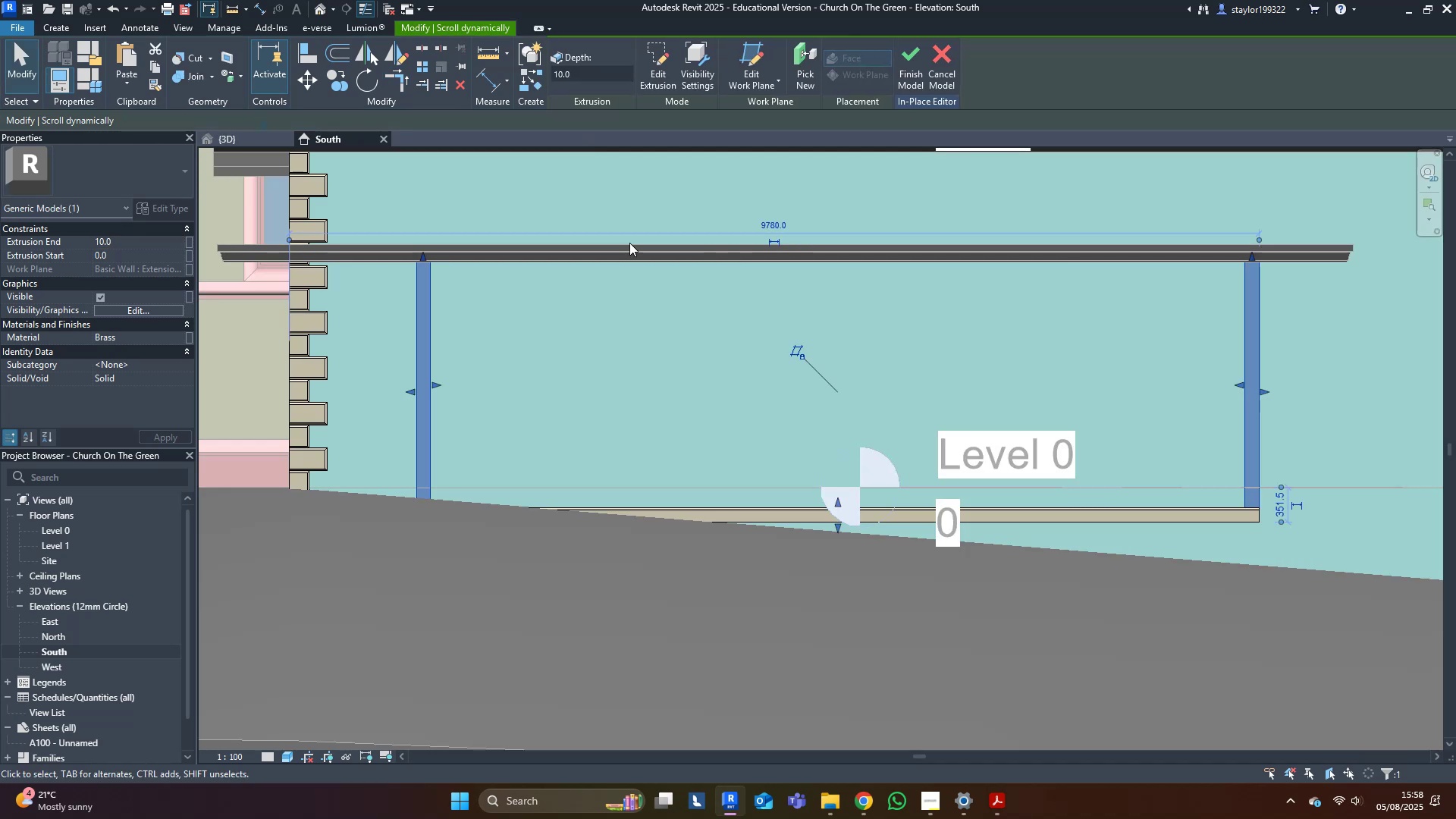 
type(wfsd)
 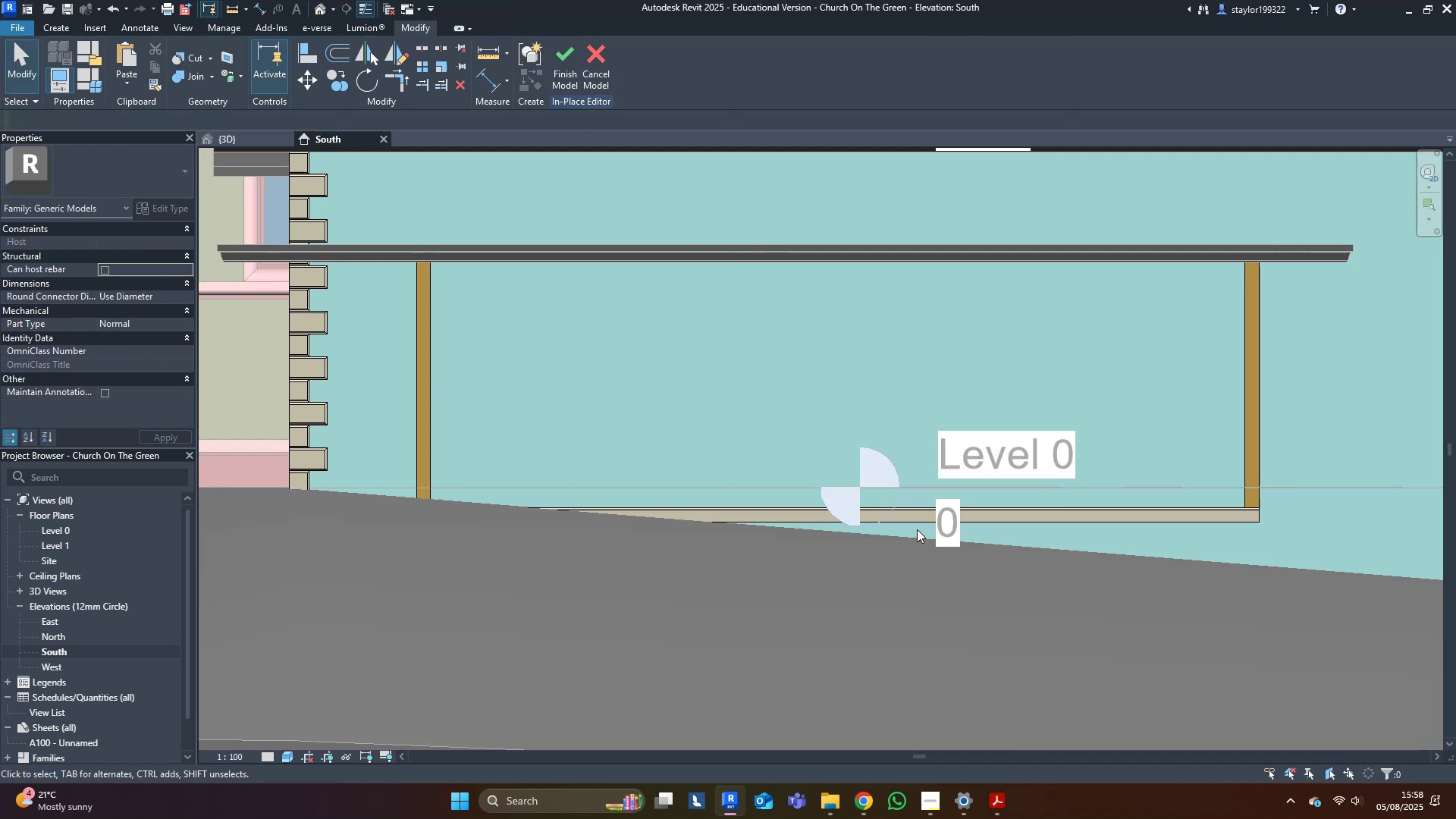 
double_click([918, 522])
 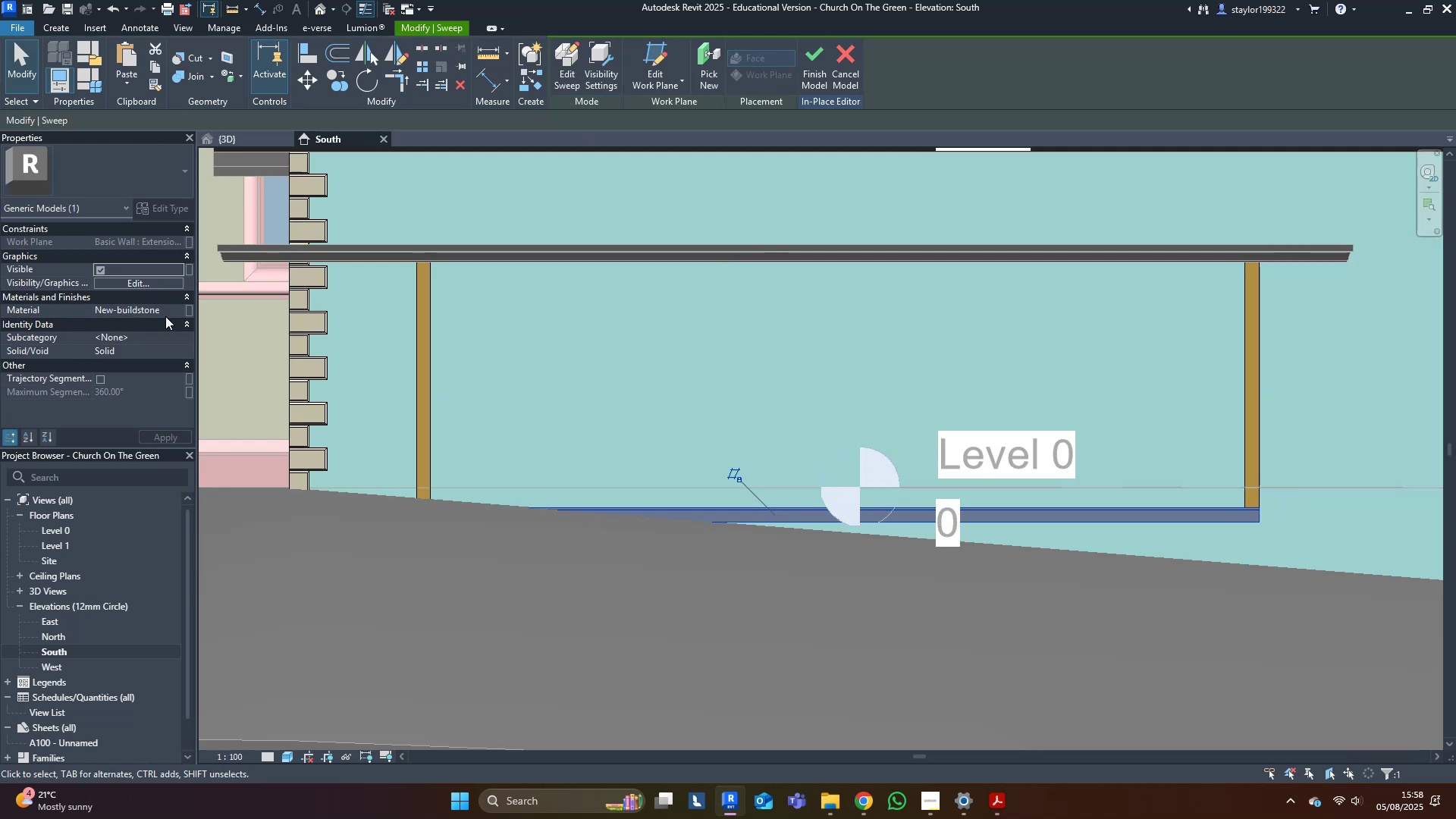 
key(Control+C)
 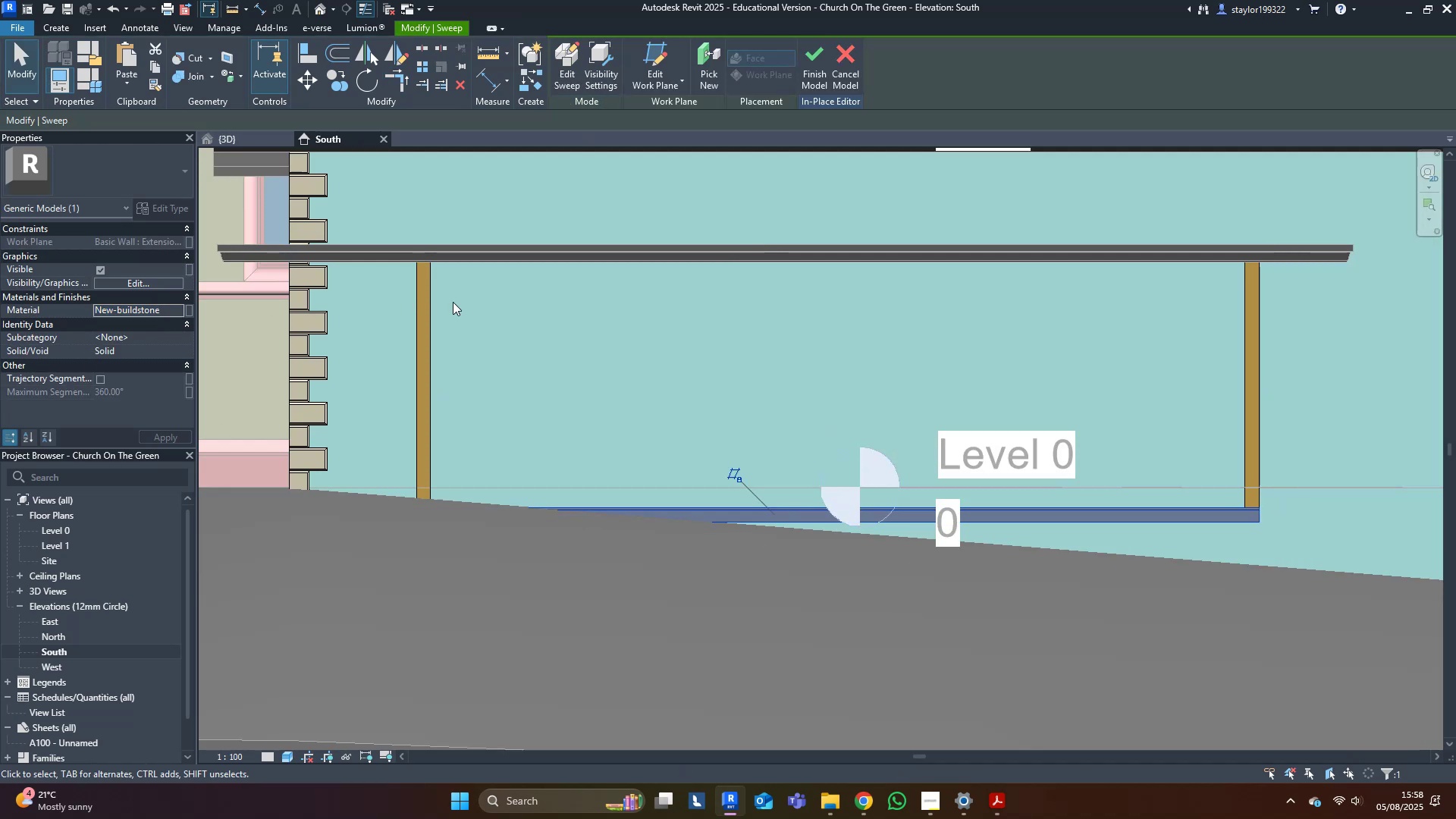 
left_click([421, 302])
 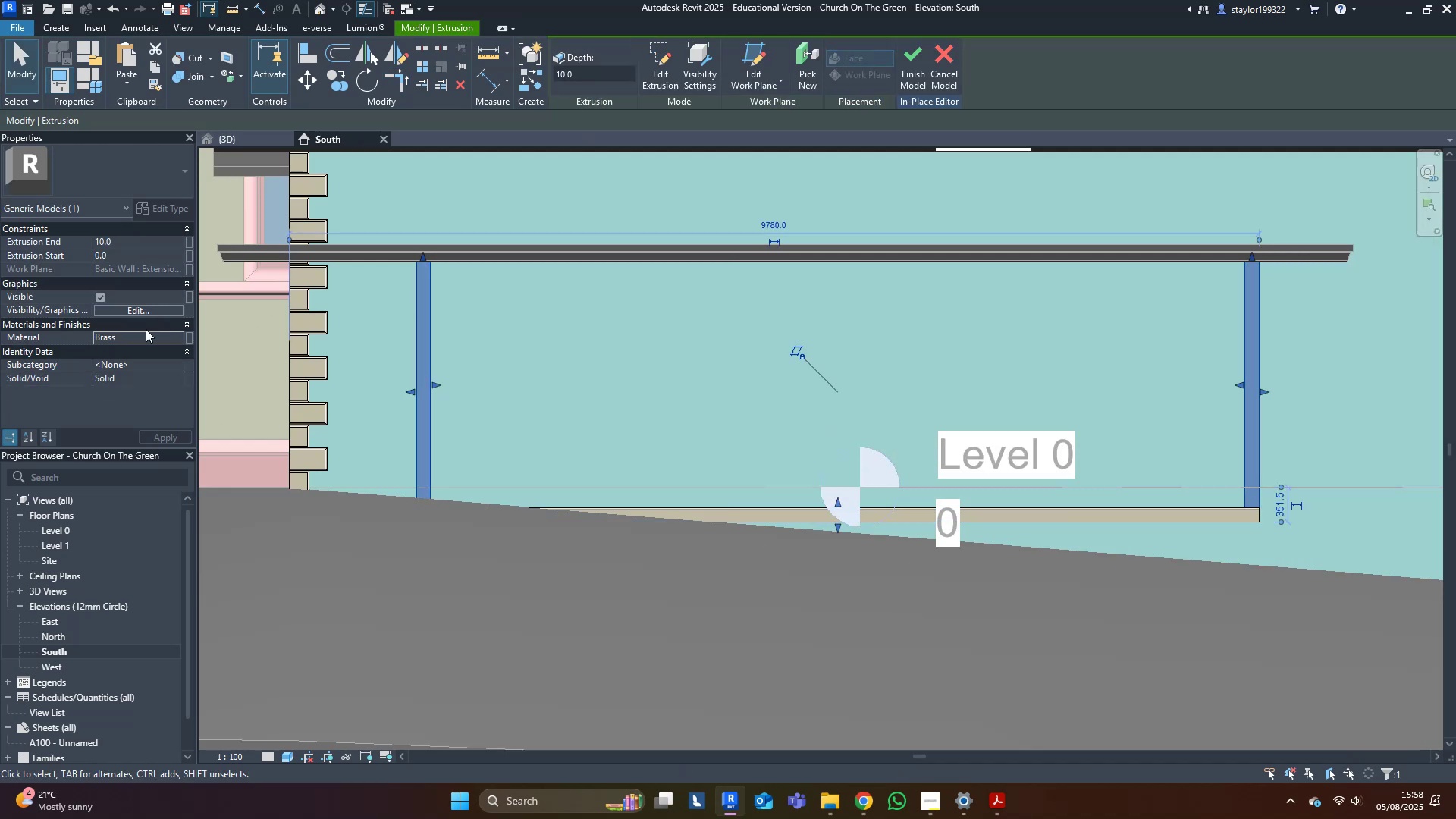 
key(Control+V)
 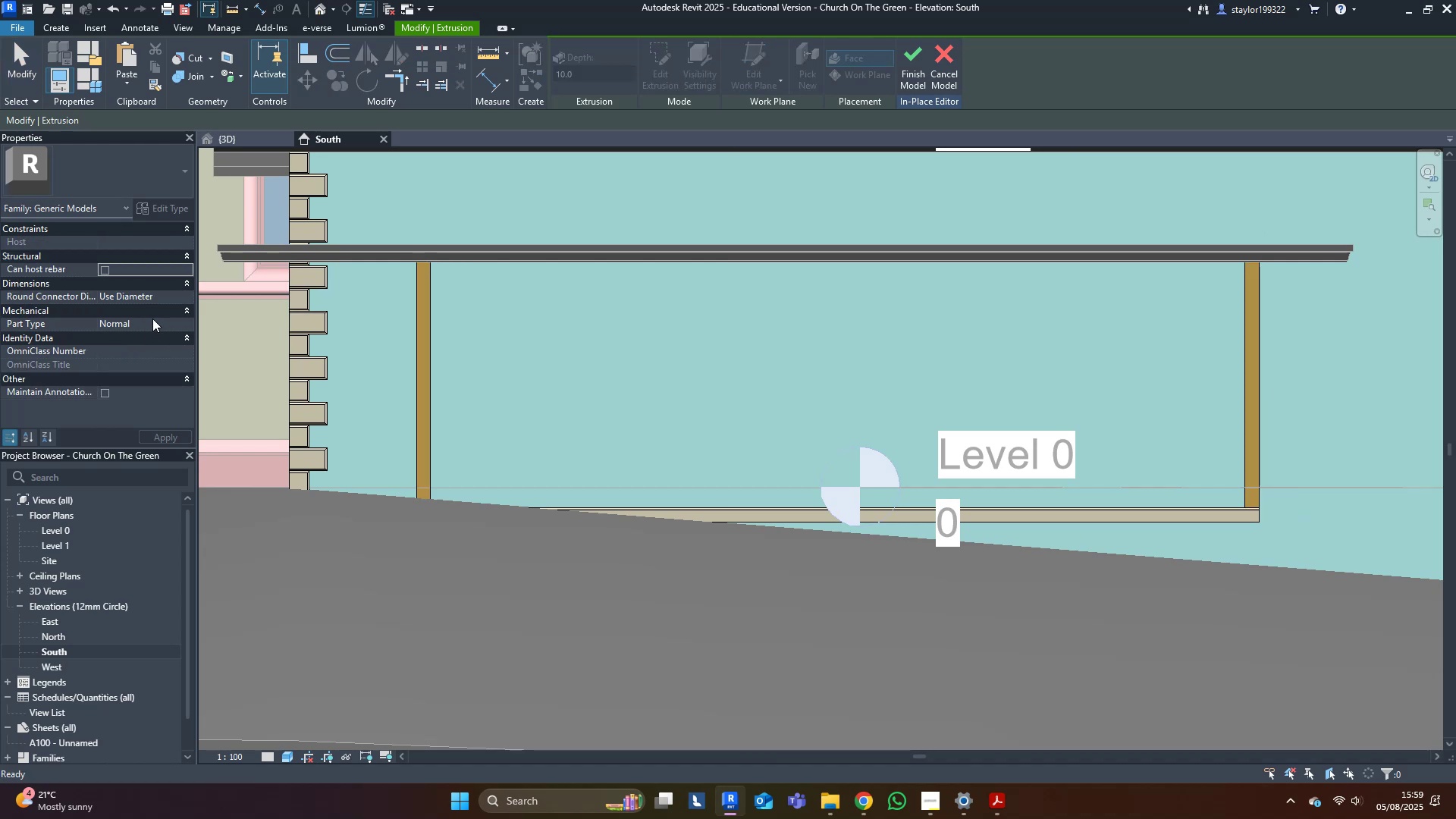 
key(Escape)
 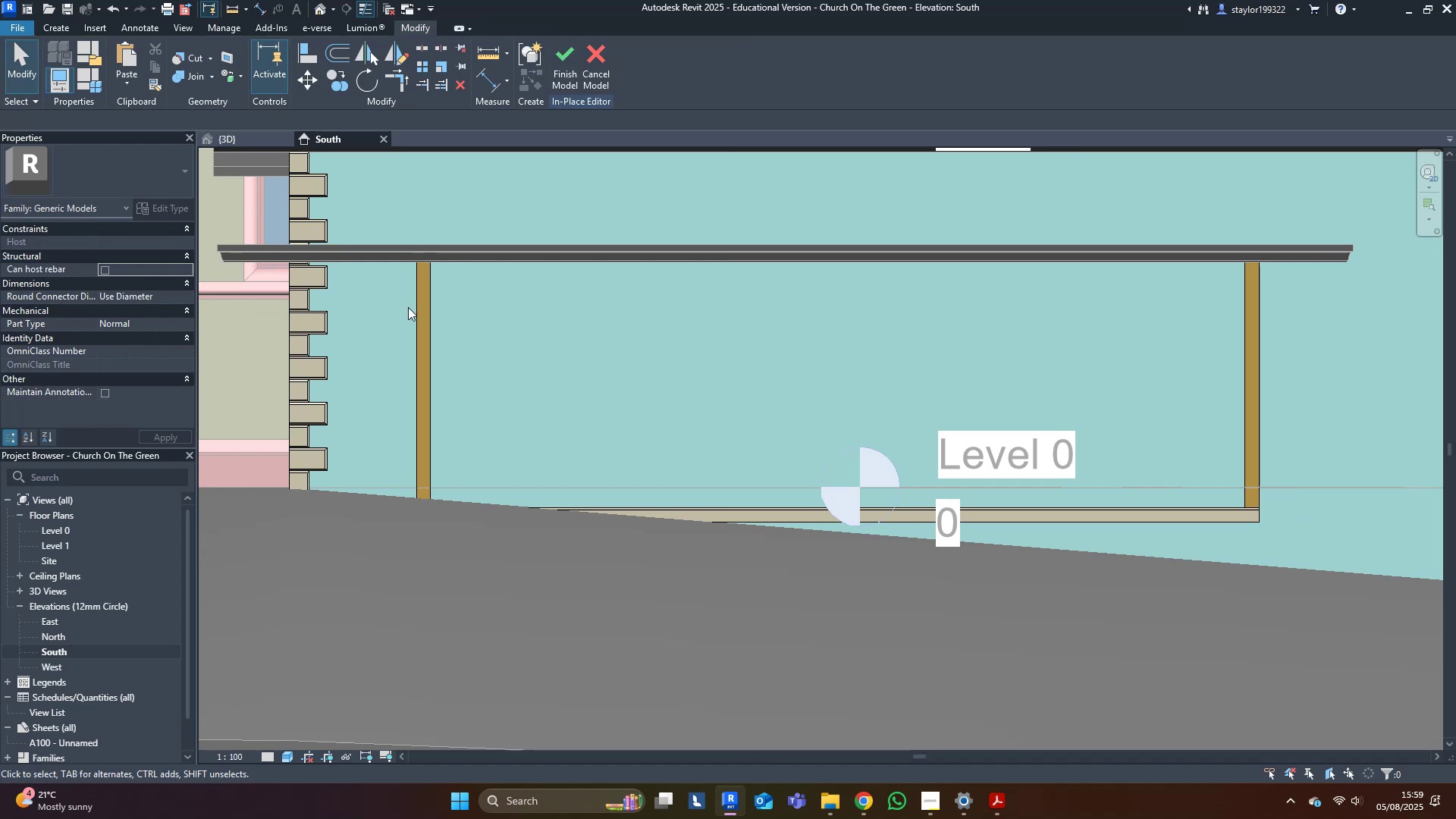 
left_click([425, 303])
 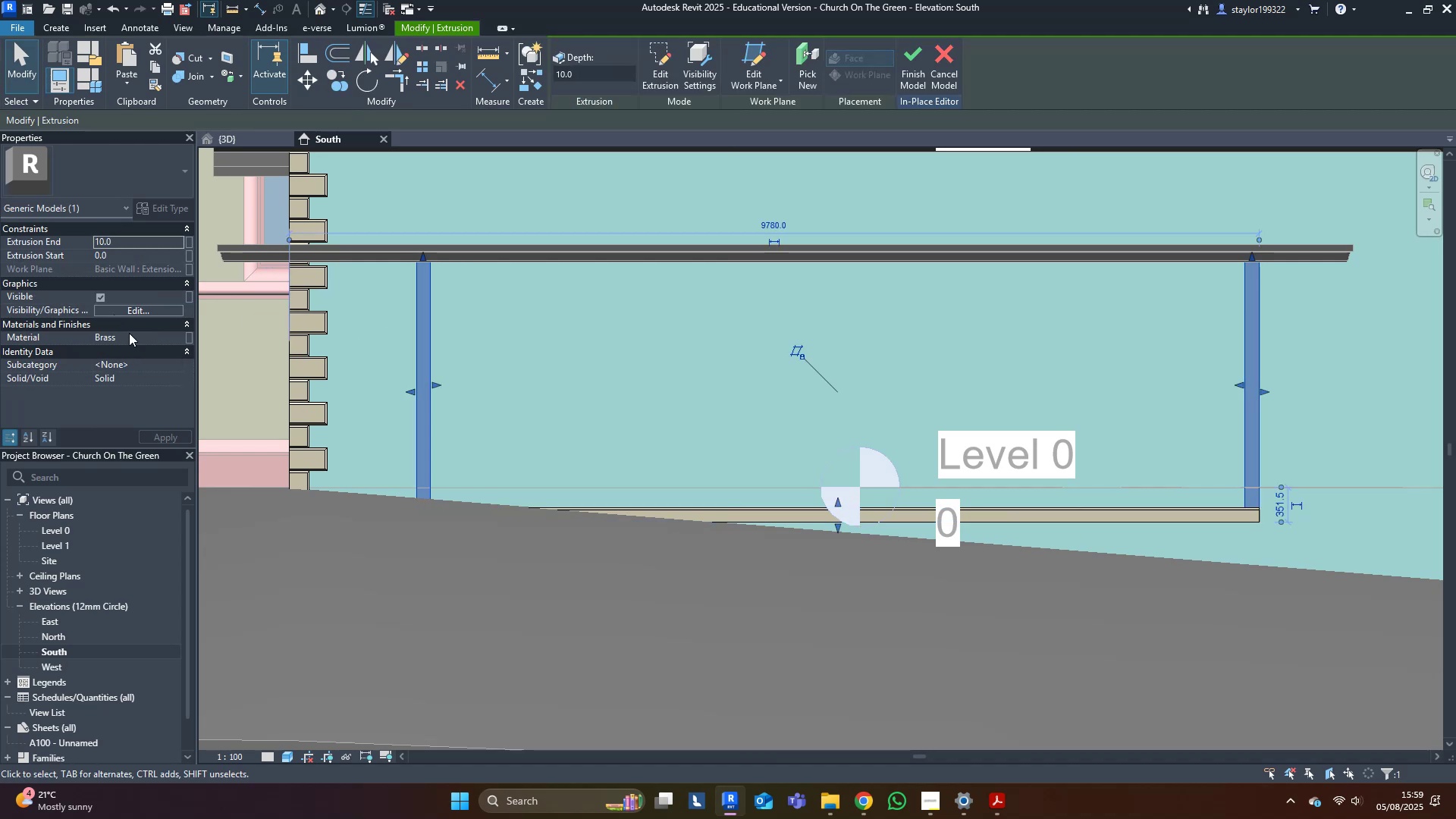 
left_click([131, 335])
 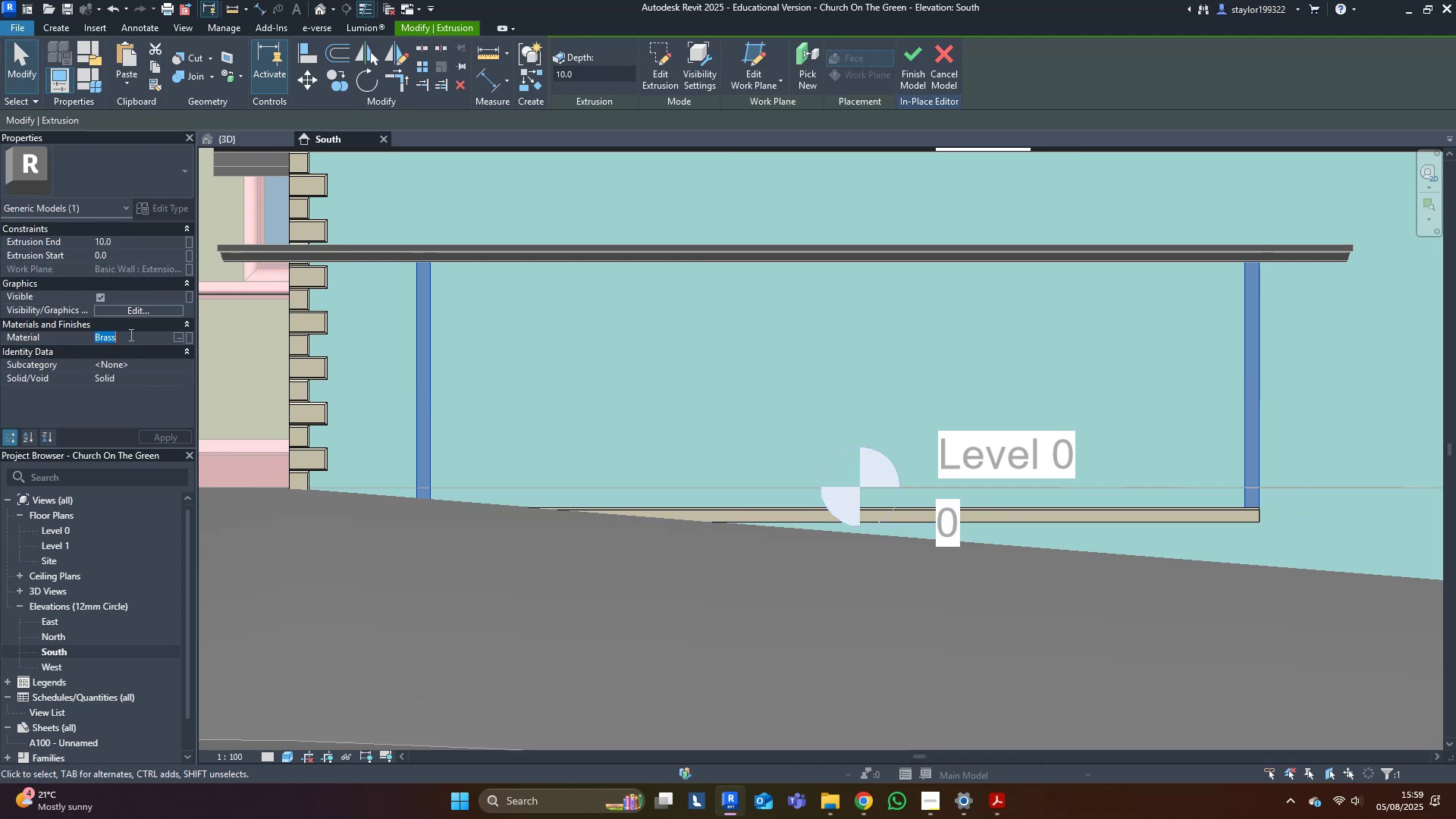 
key(Control+V)
 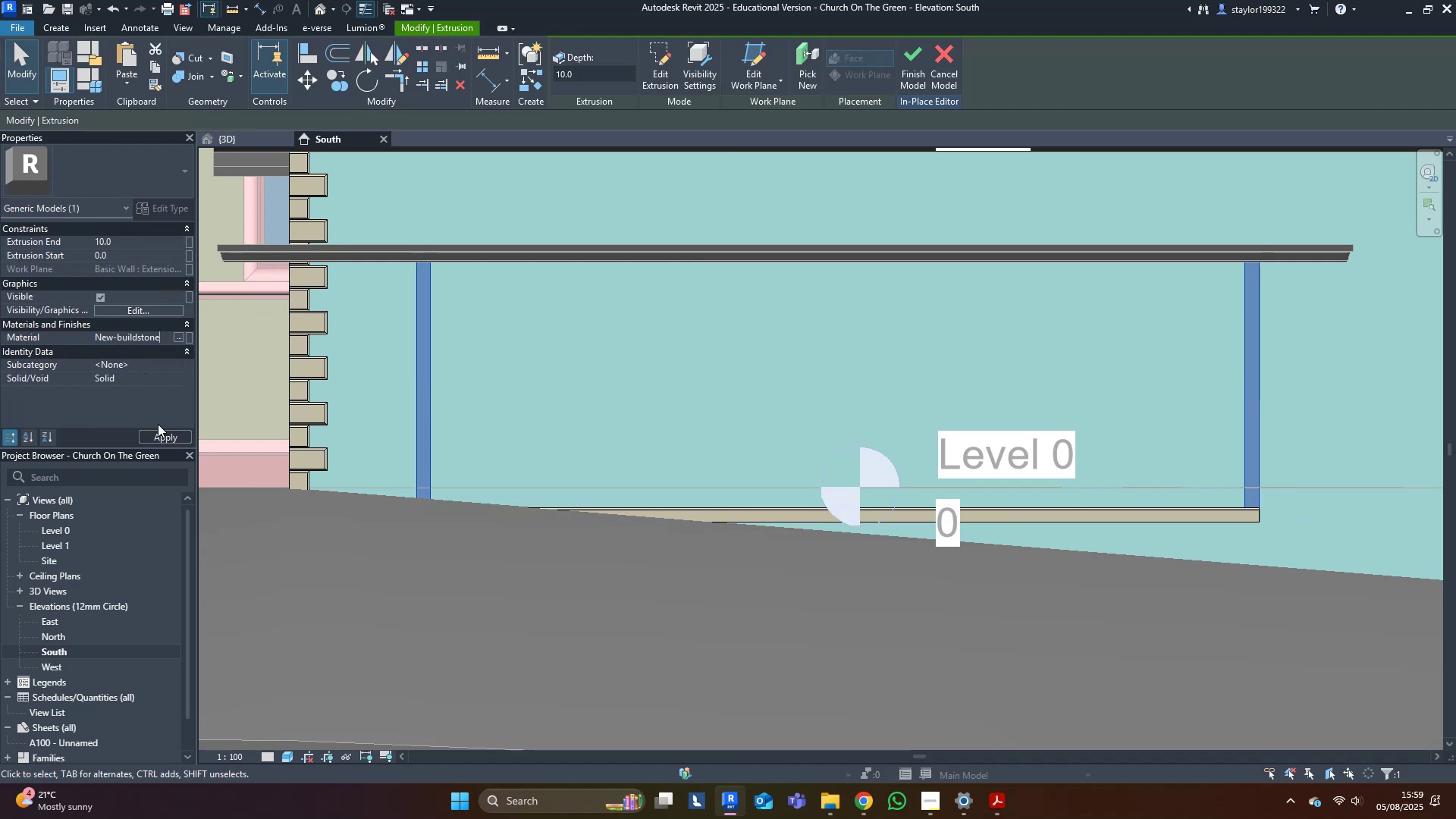 
left_click([158, 431])
 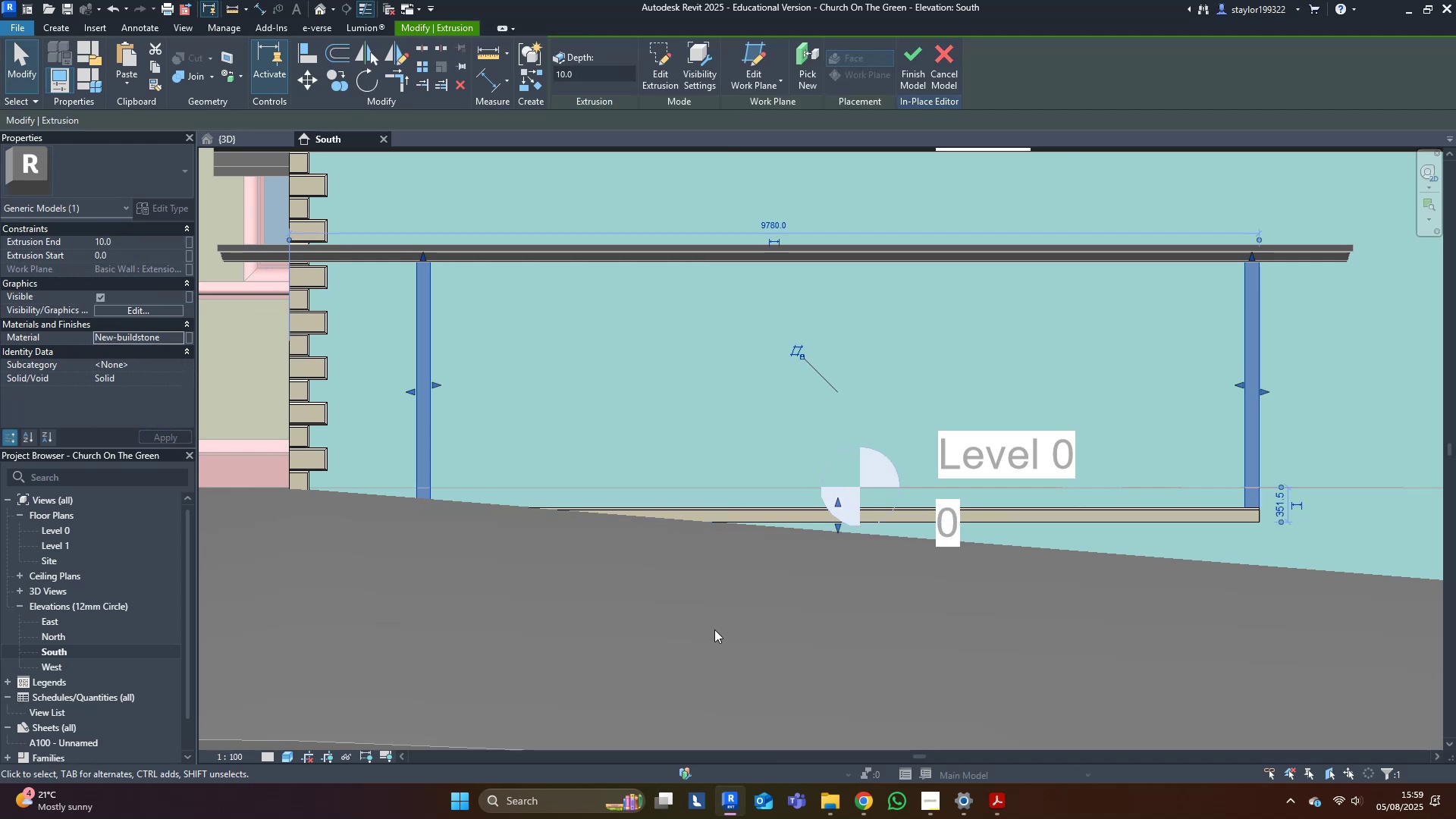 
key(Escape)
 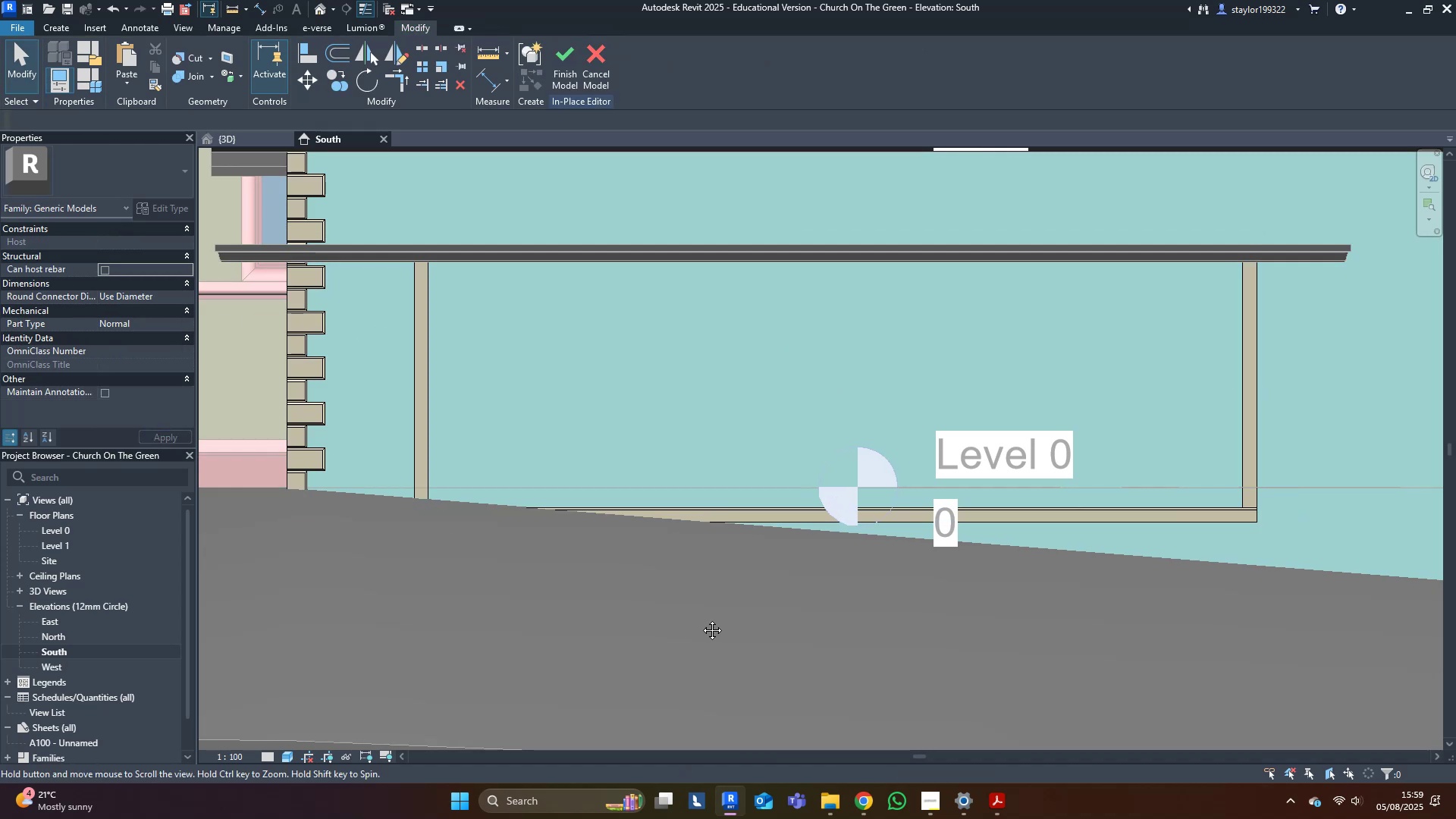 
key(W)
 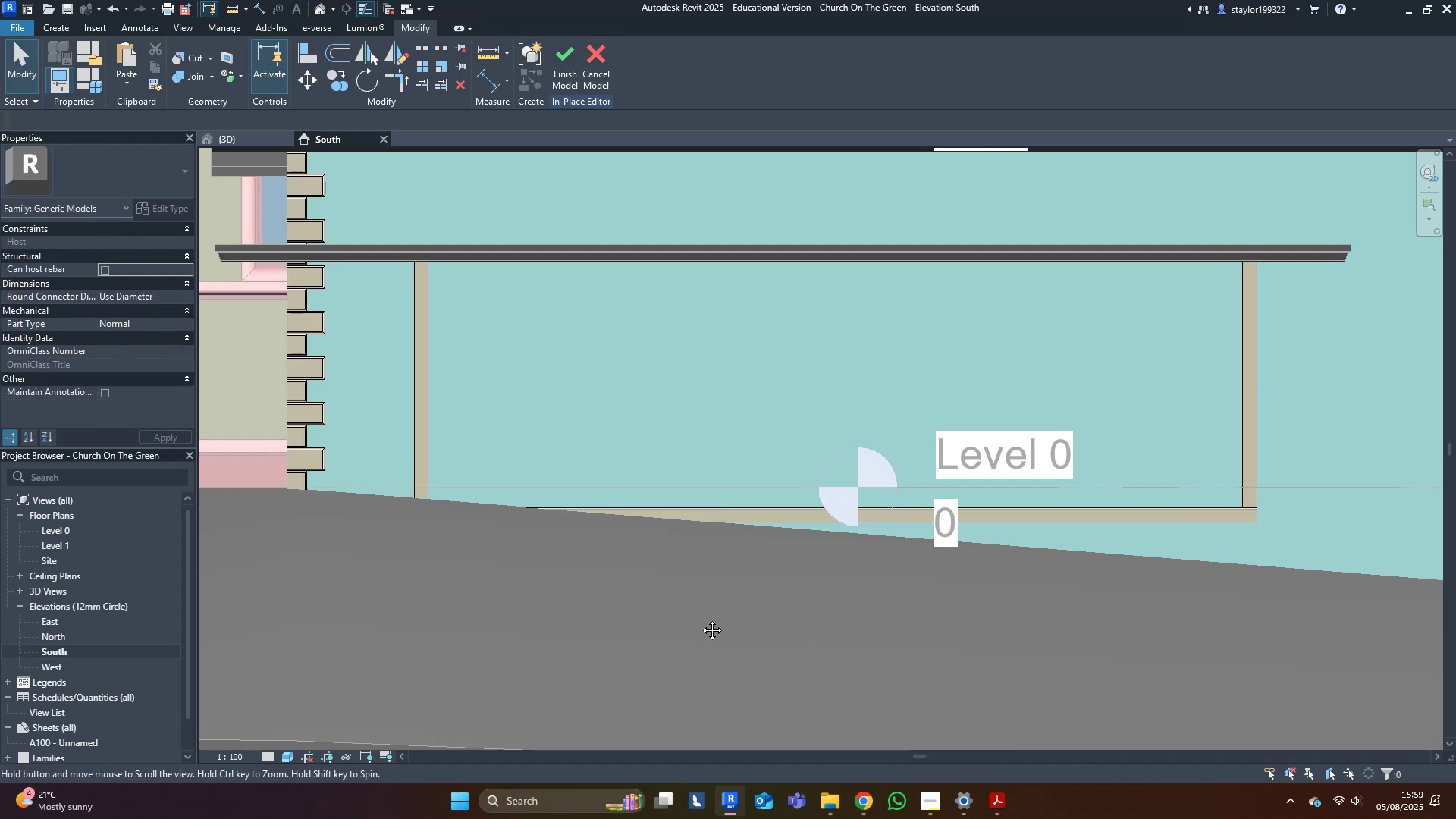 
double_click([701, 619])
 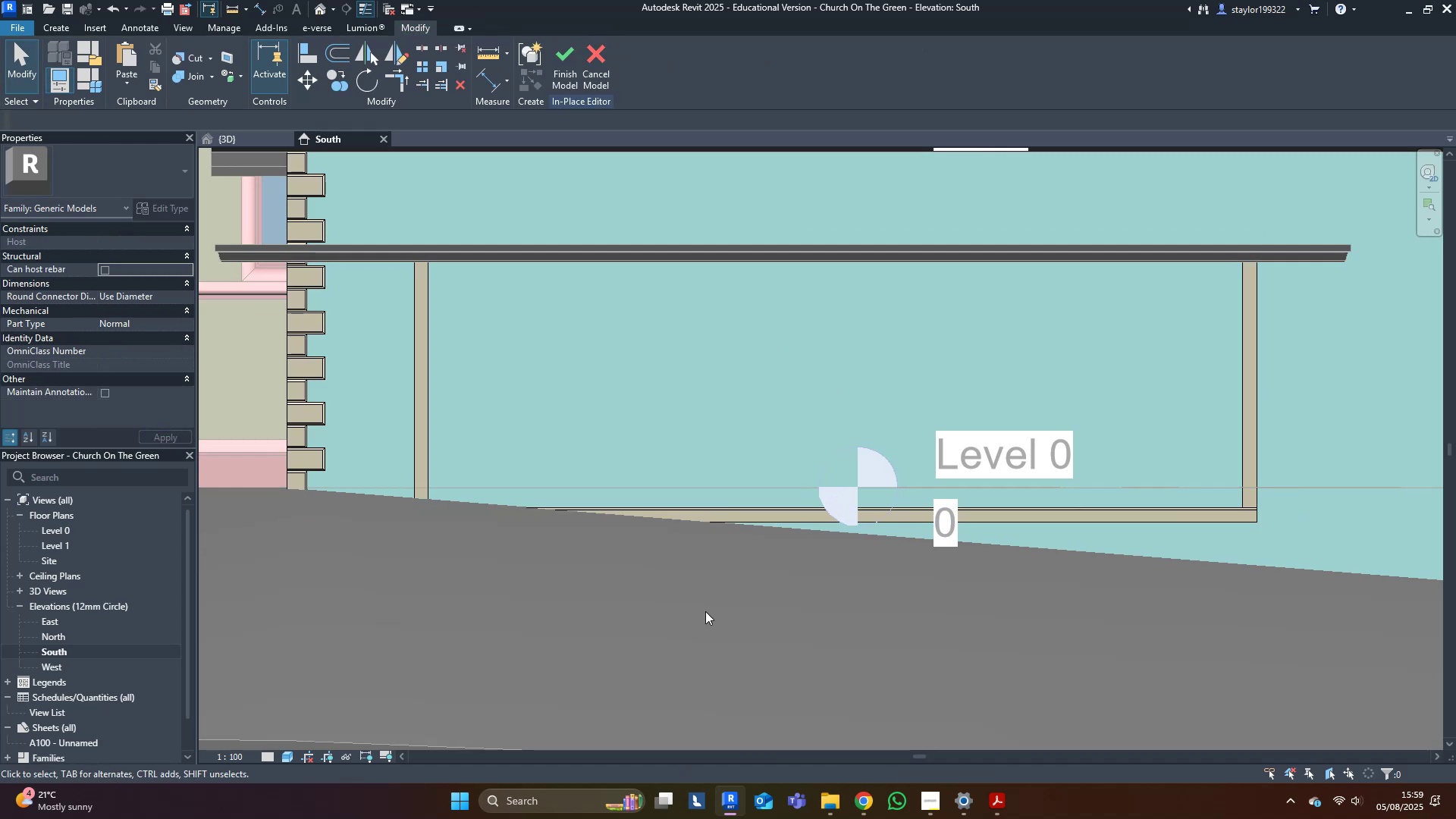 
type(fwfwf)
 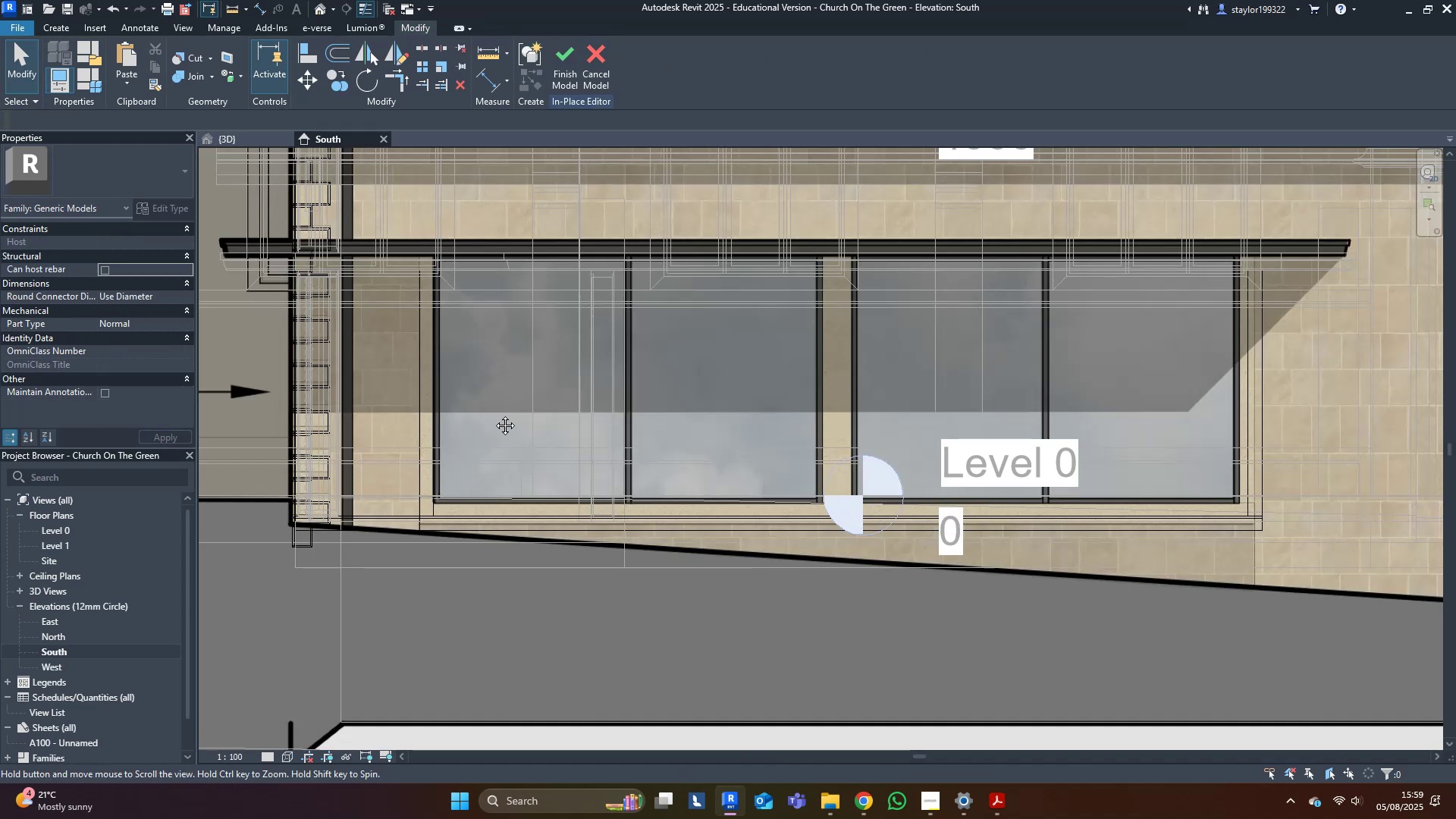 
double_click([494, 414])
 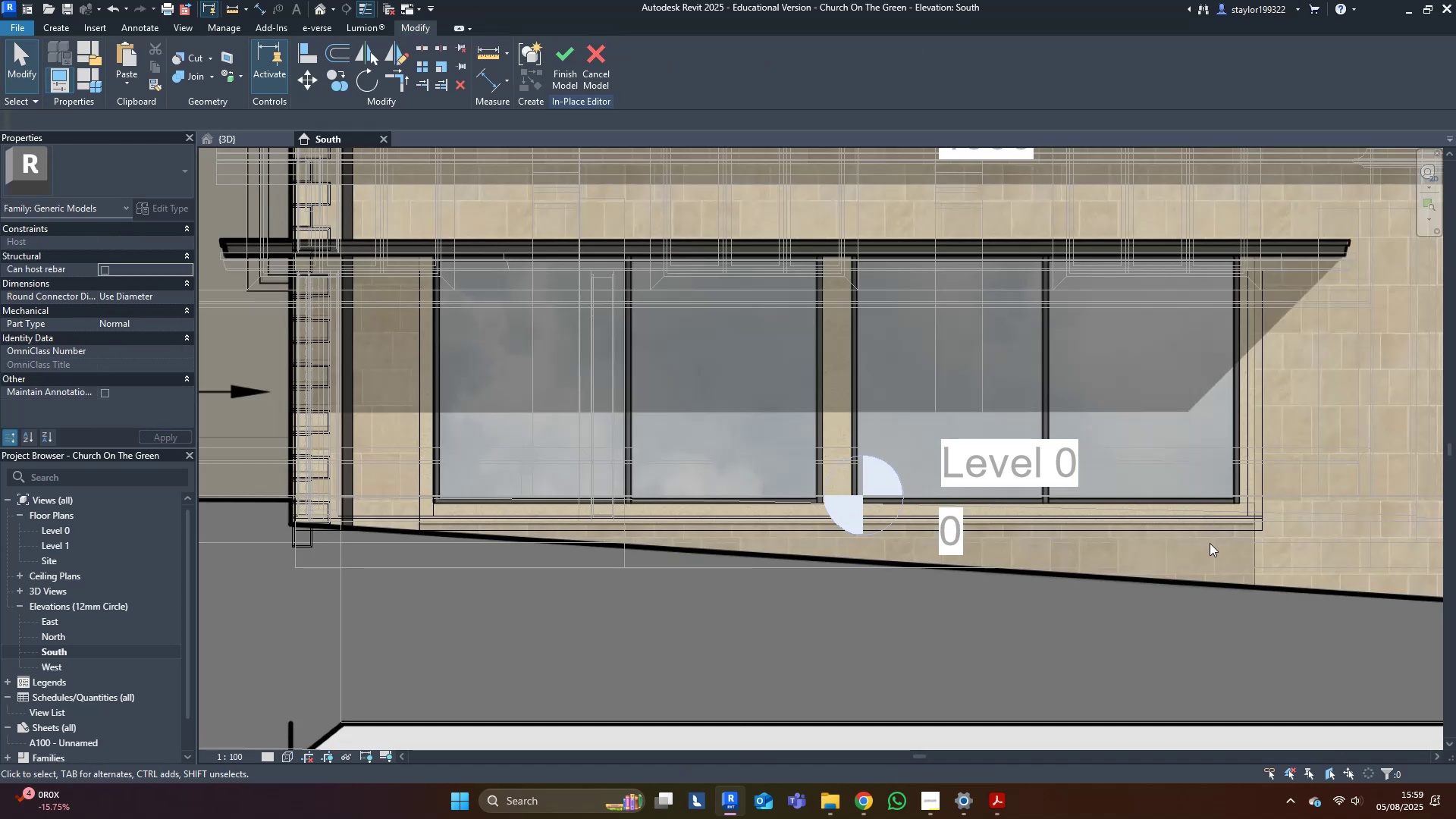 
scroll: coordinate [564, 526], scroll_direction: up, amount: 8.0
 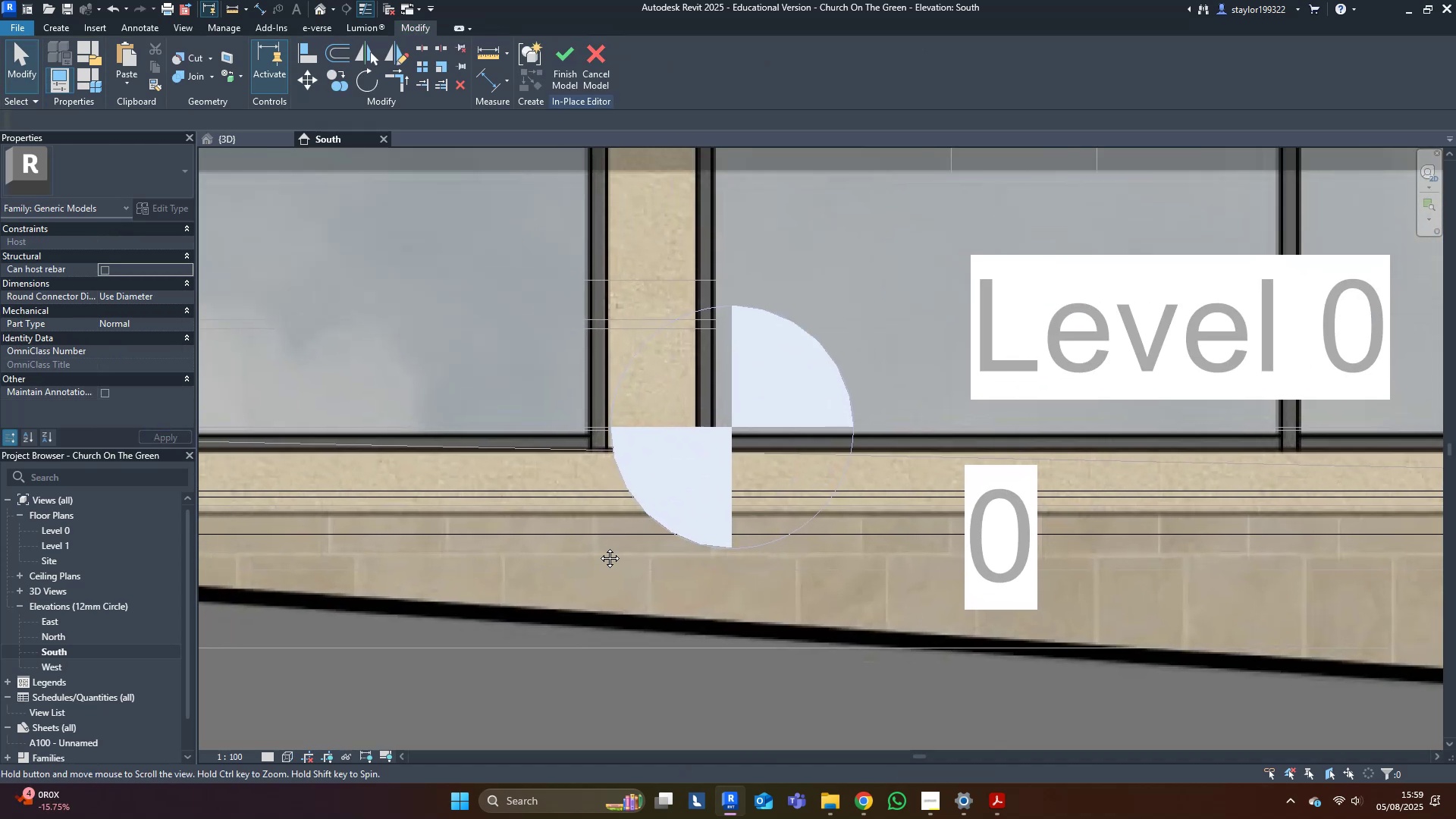 
scroll: coordinate [694, 586], scroll_direction: down, amount: 2.0
 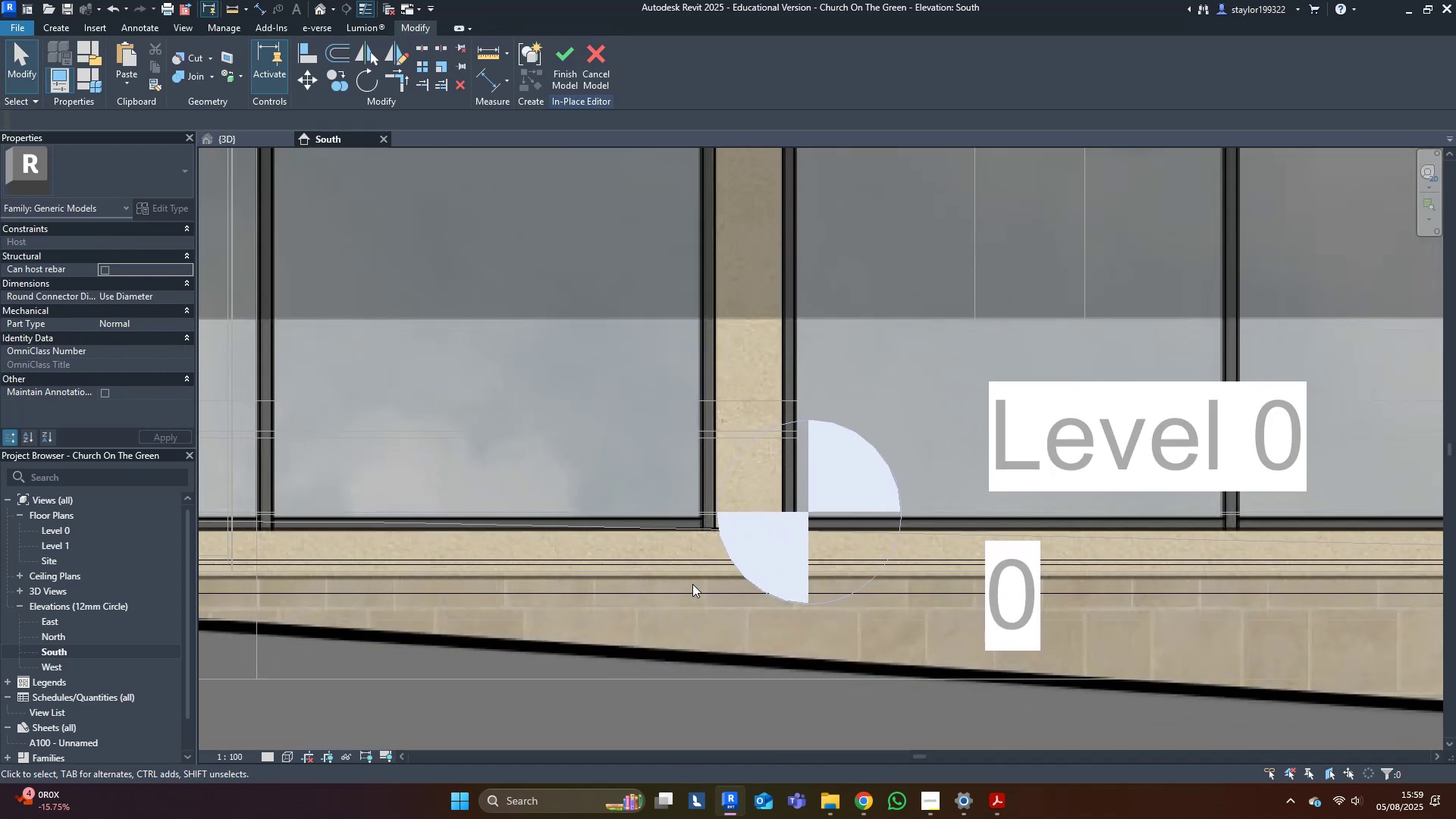 
type(sd)
 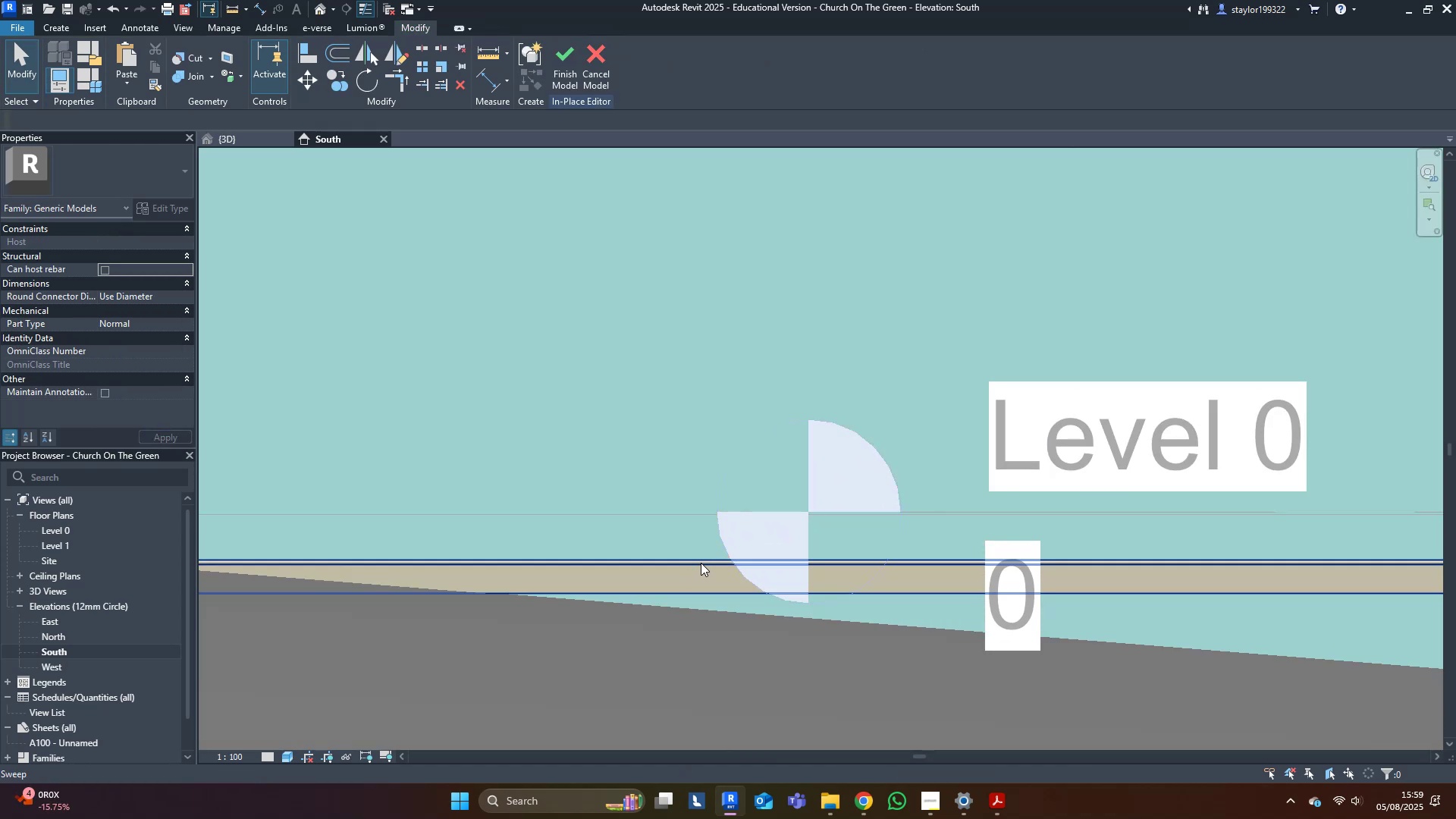 
scroll: coordinate [676, 582], scroll_direction: down, amount: 5.0
 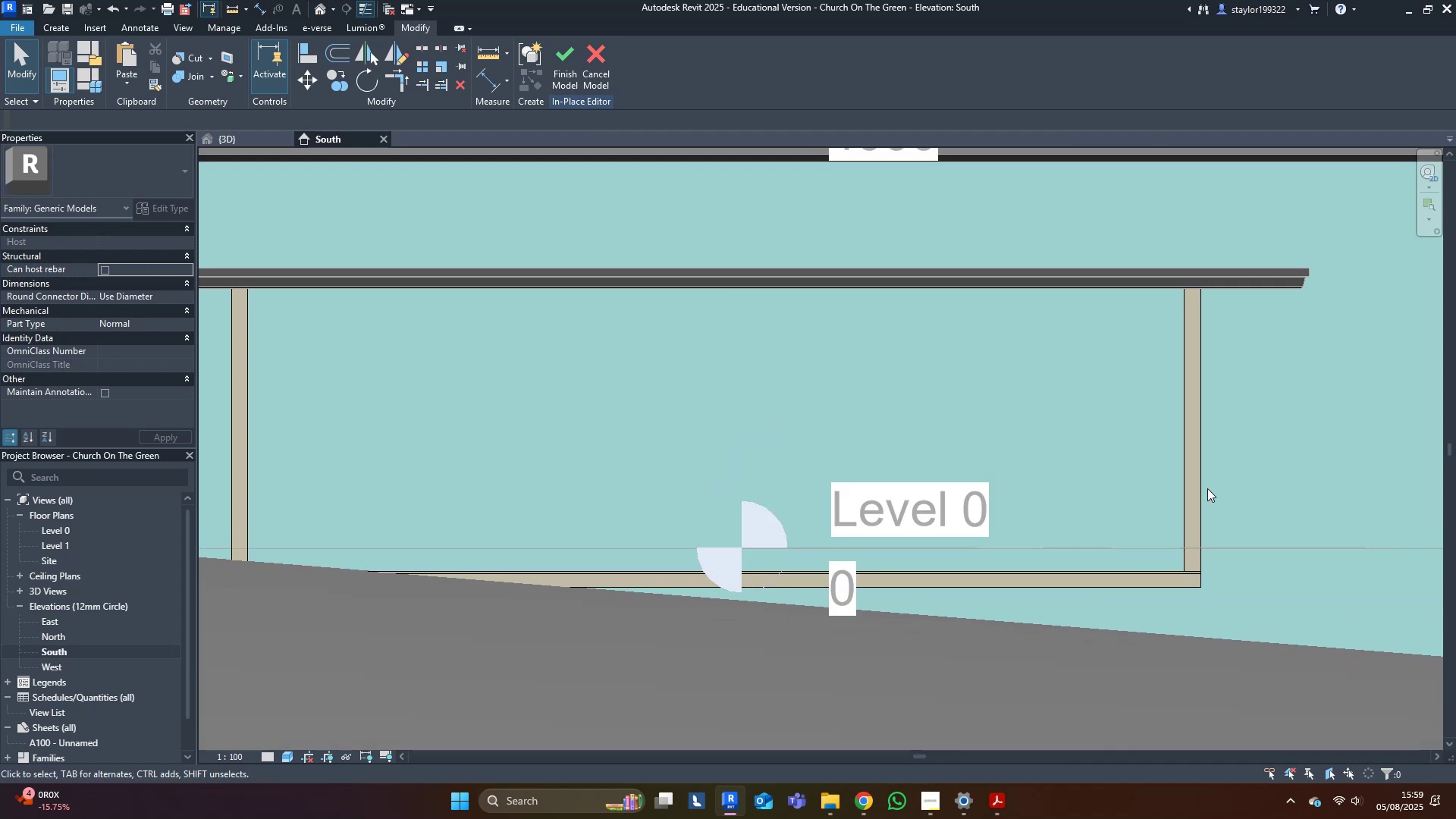 
left_click([1199, 488])
 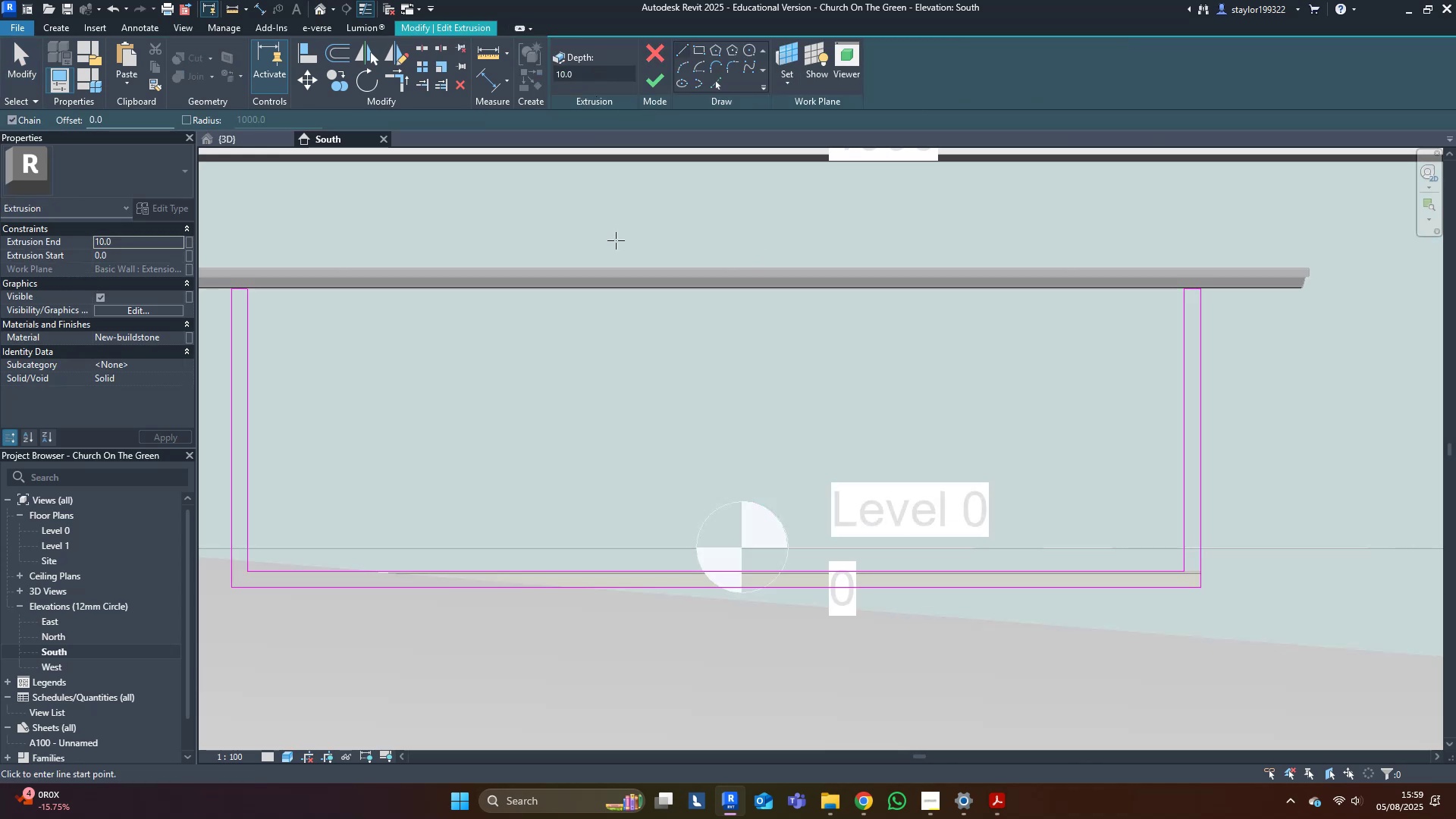 
scroll: coordinate [696, 376], scroll_direction: up, amount: 2.0
 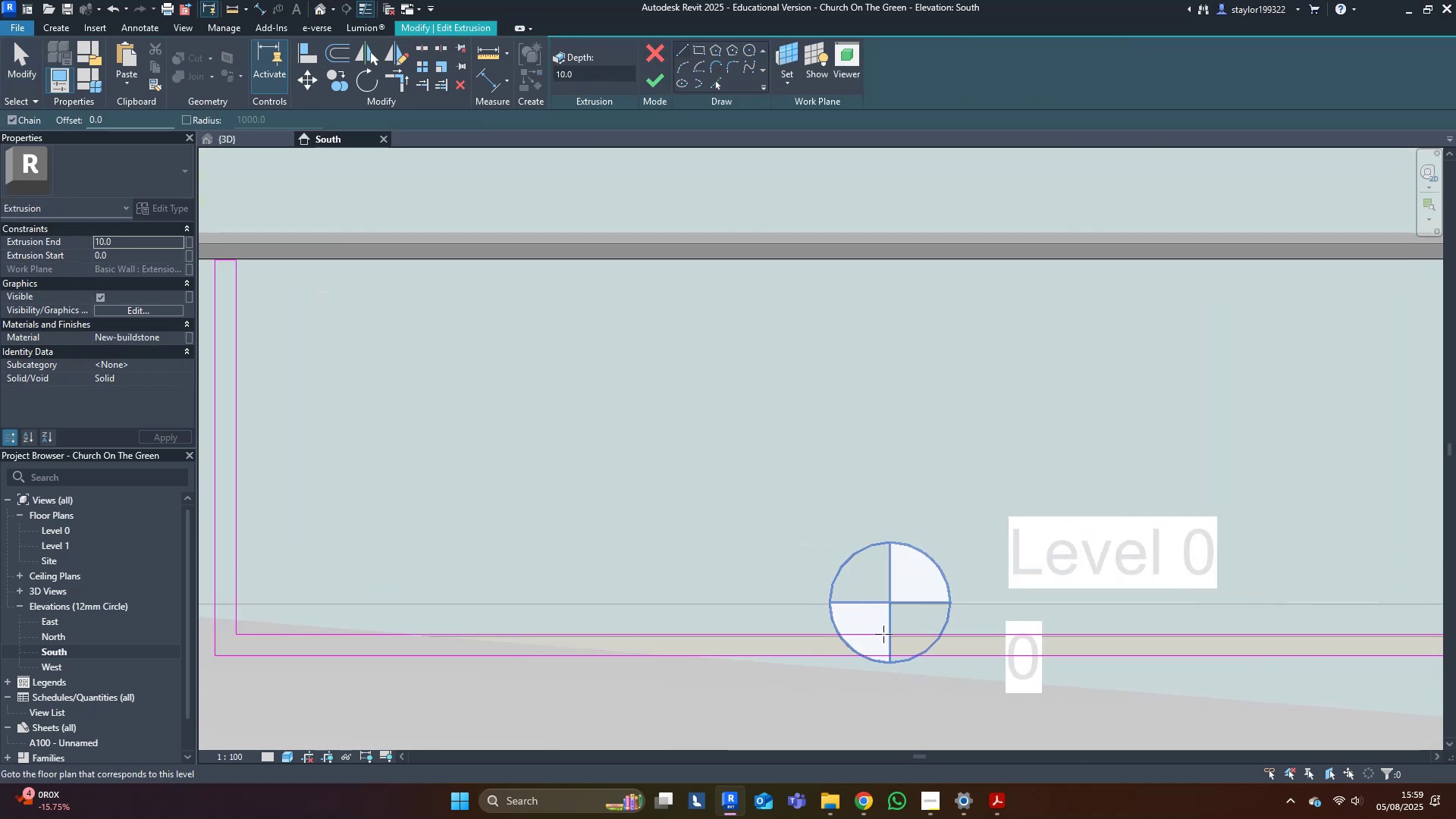 
middle_click([886, 639])
 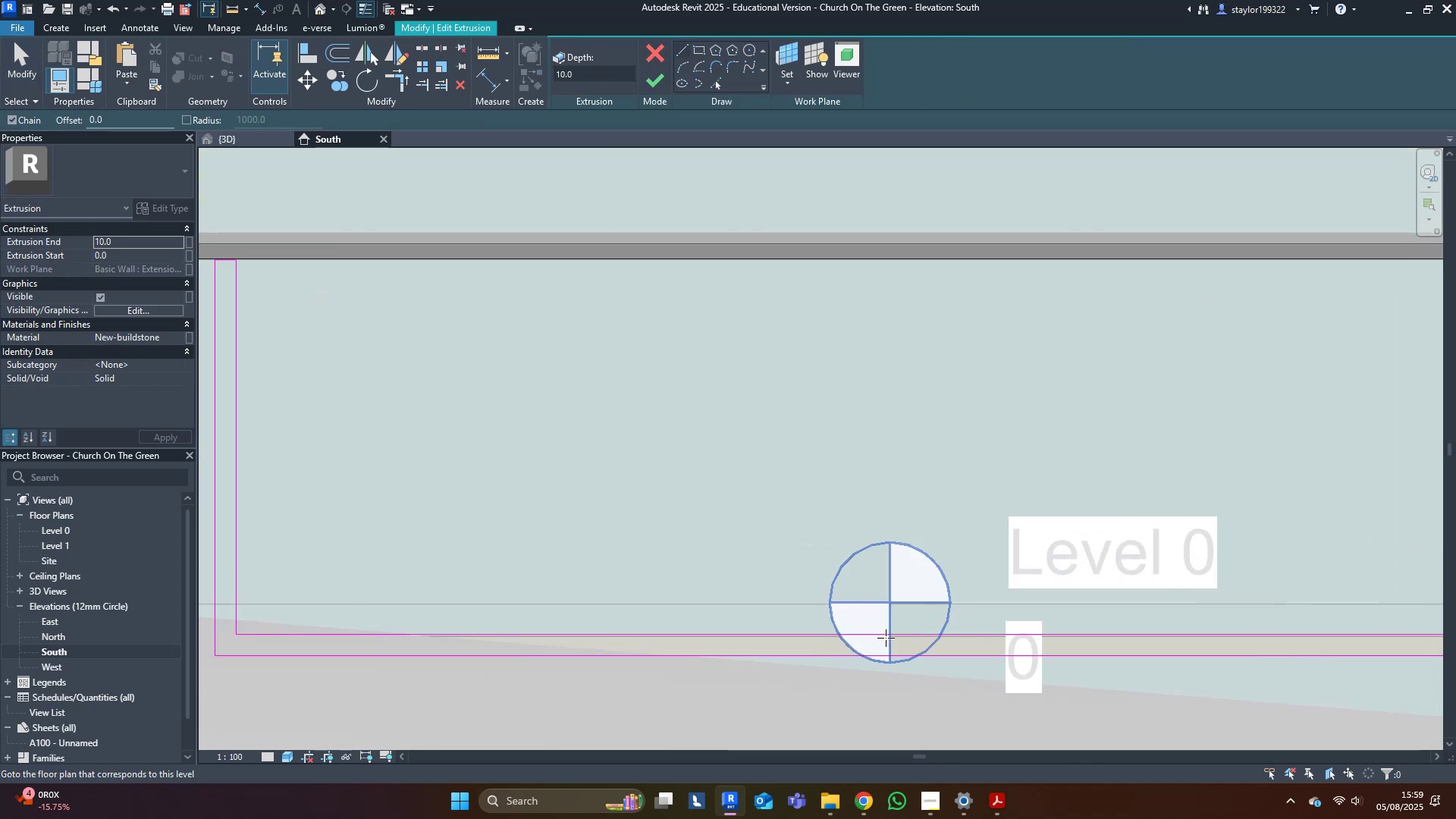 
type(vv)
 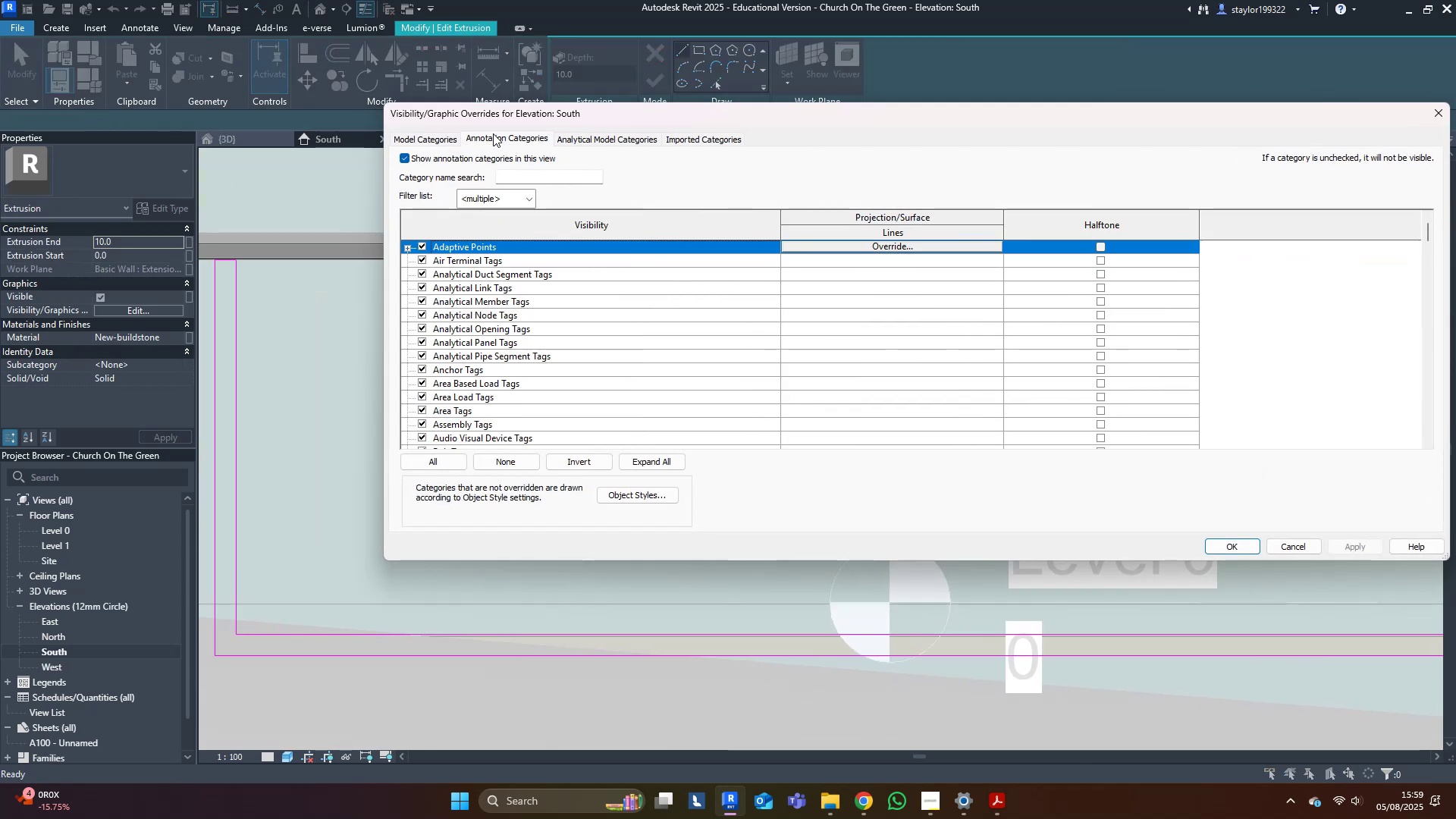 
double_click([495, 135])
 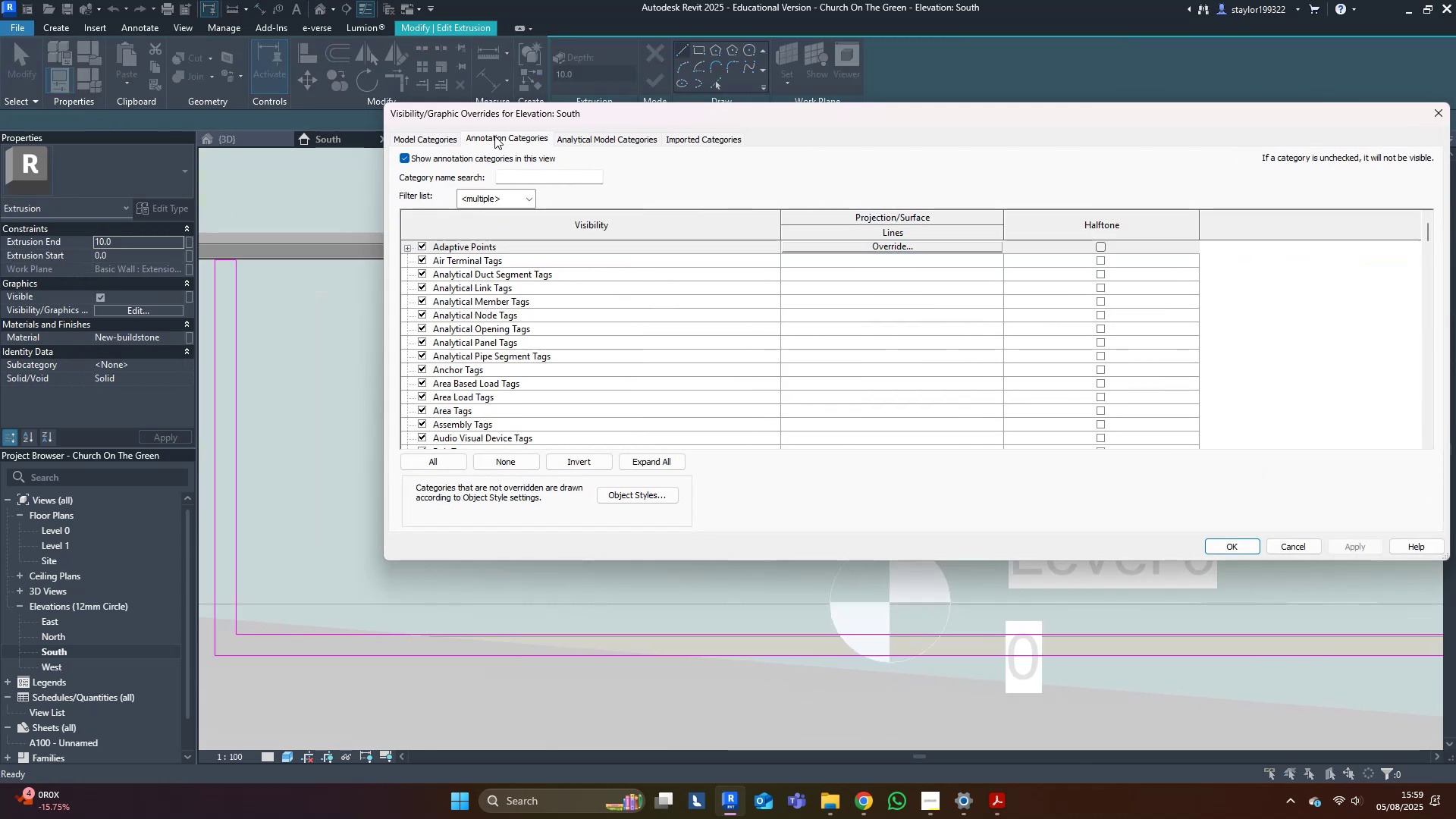 
key(L)
 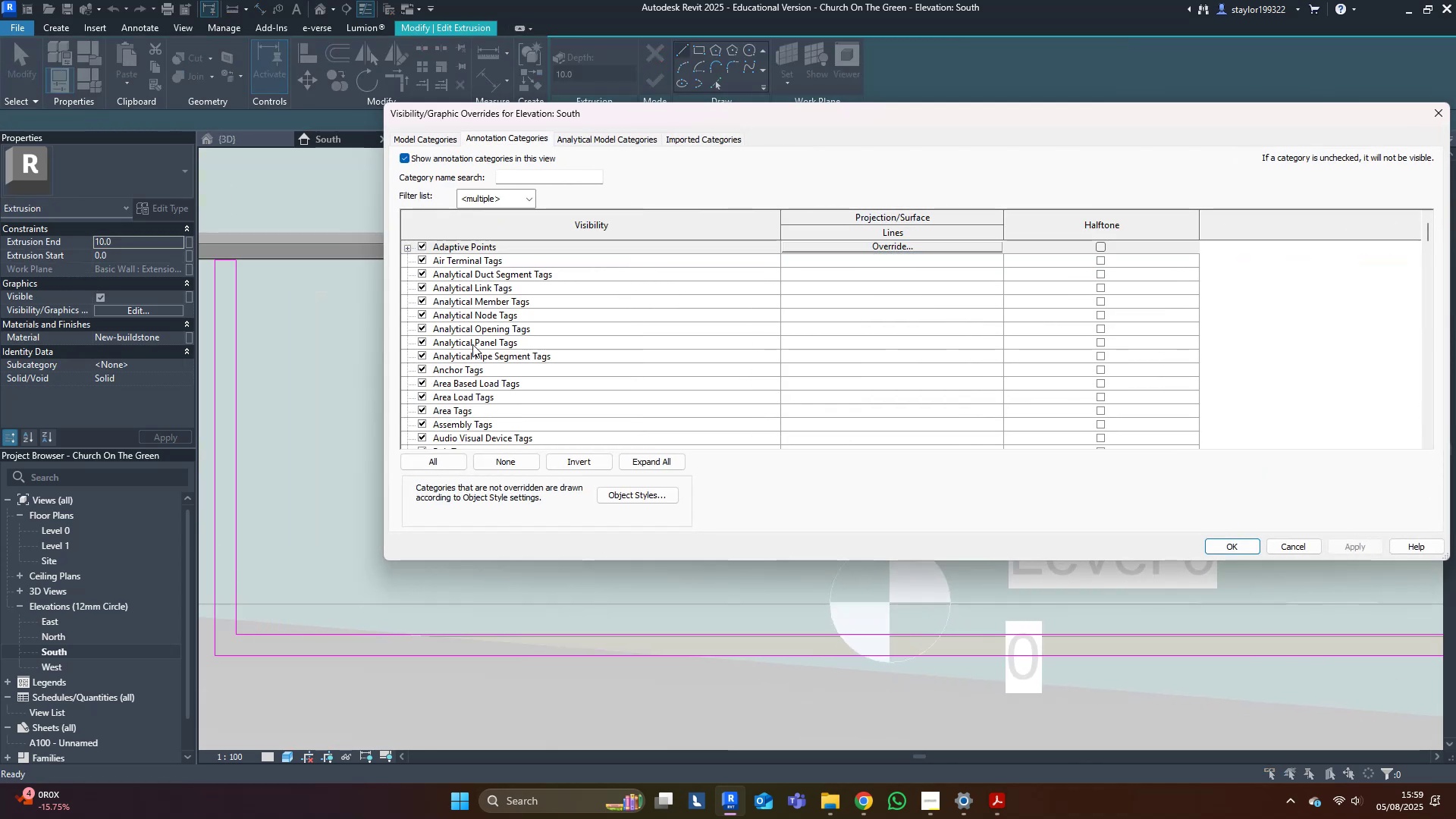 
scroll: coordinate [457, 388], scroll_direction: down, amount: 2.0
 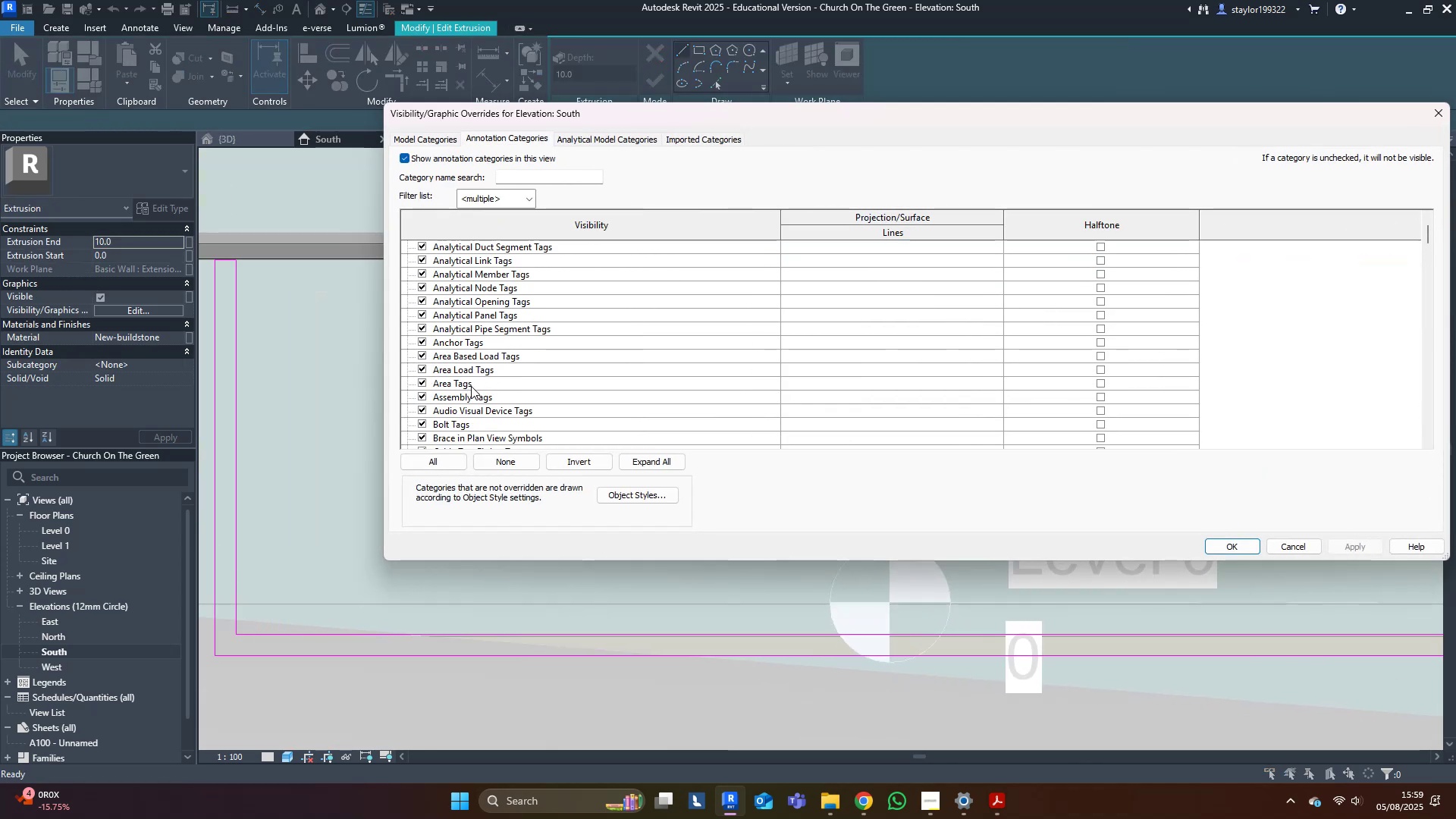 
left_click([469, 386])
 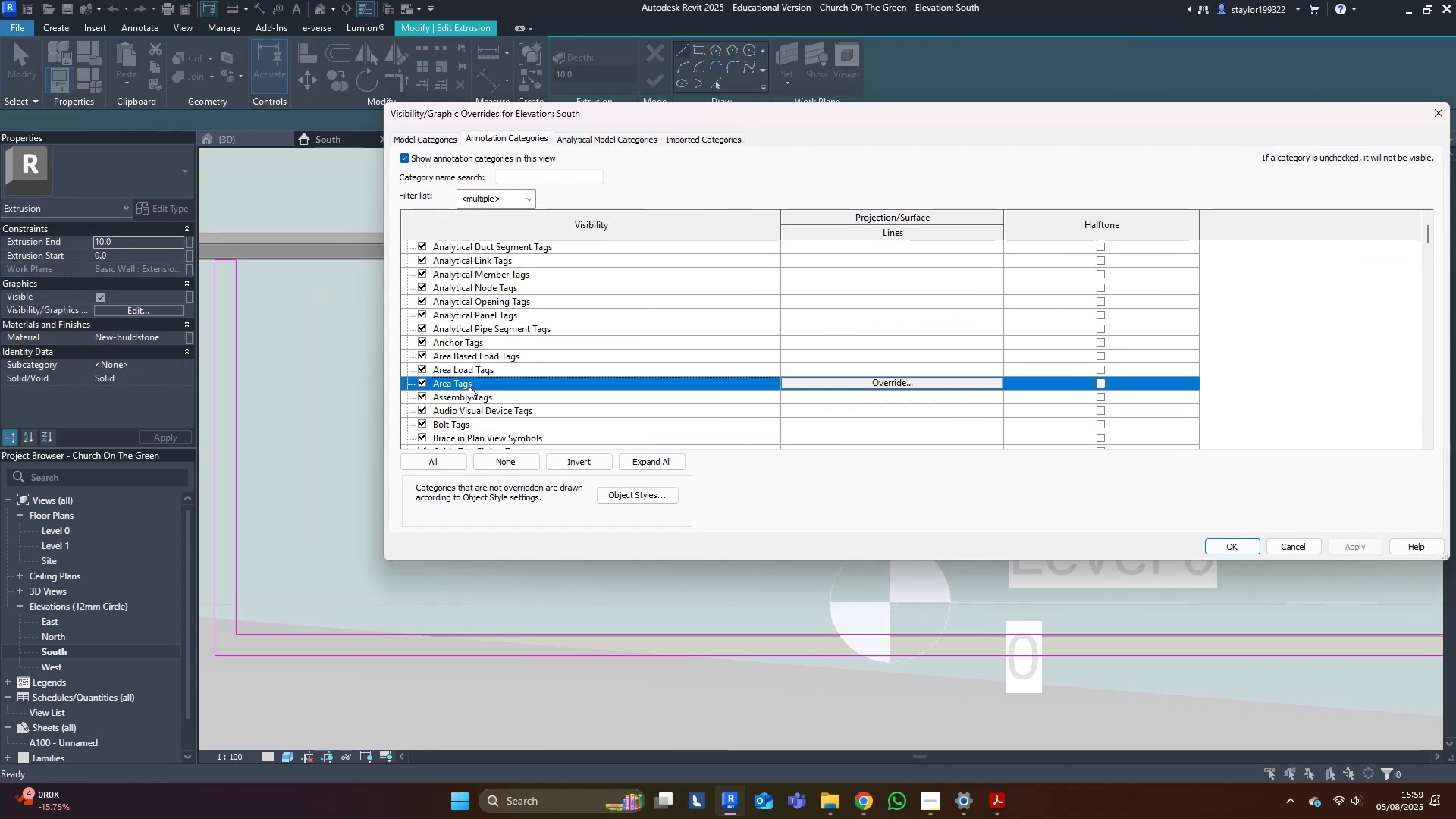 
key(L)
 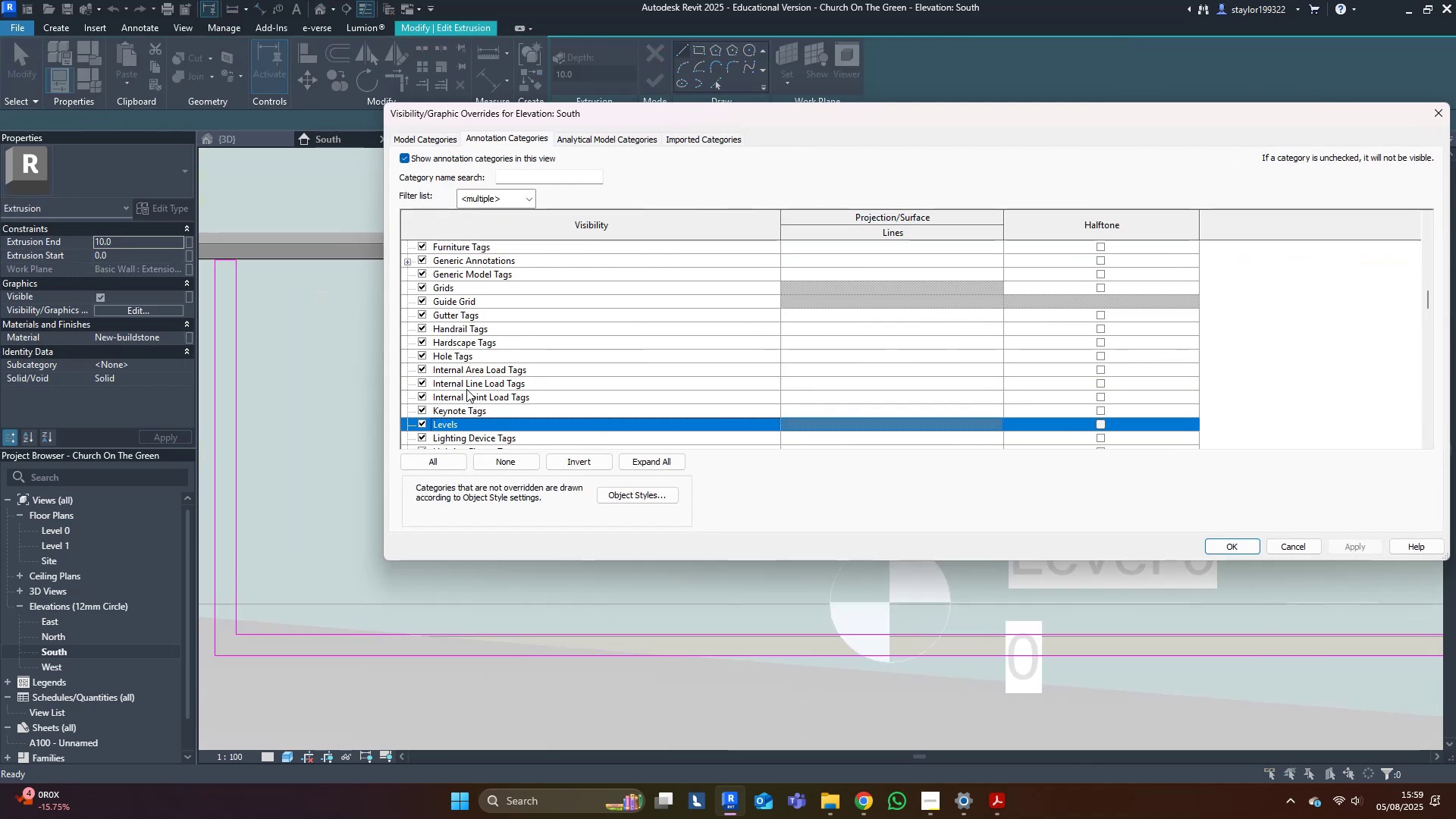 
scroll: coordinate [450, 410], scroll_direction: down, amount: 1.0
 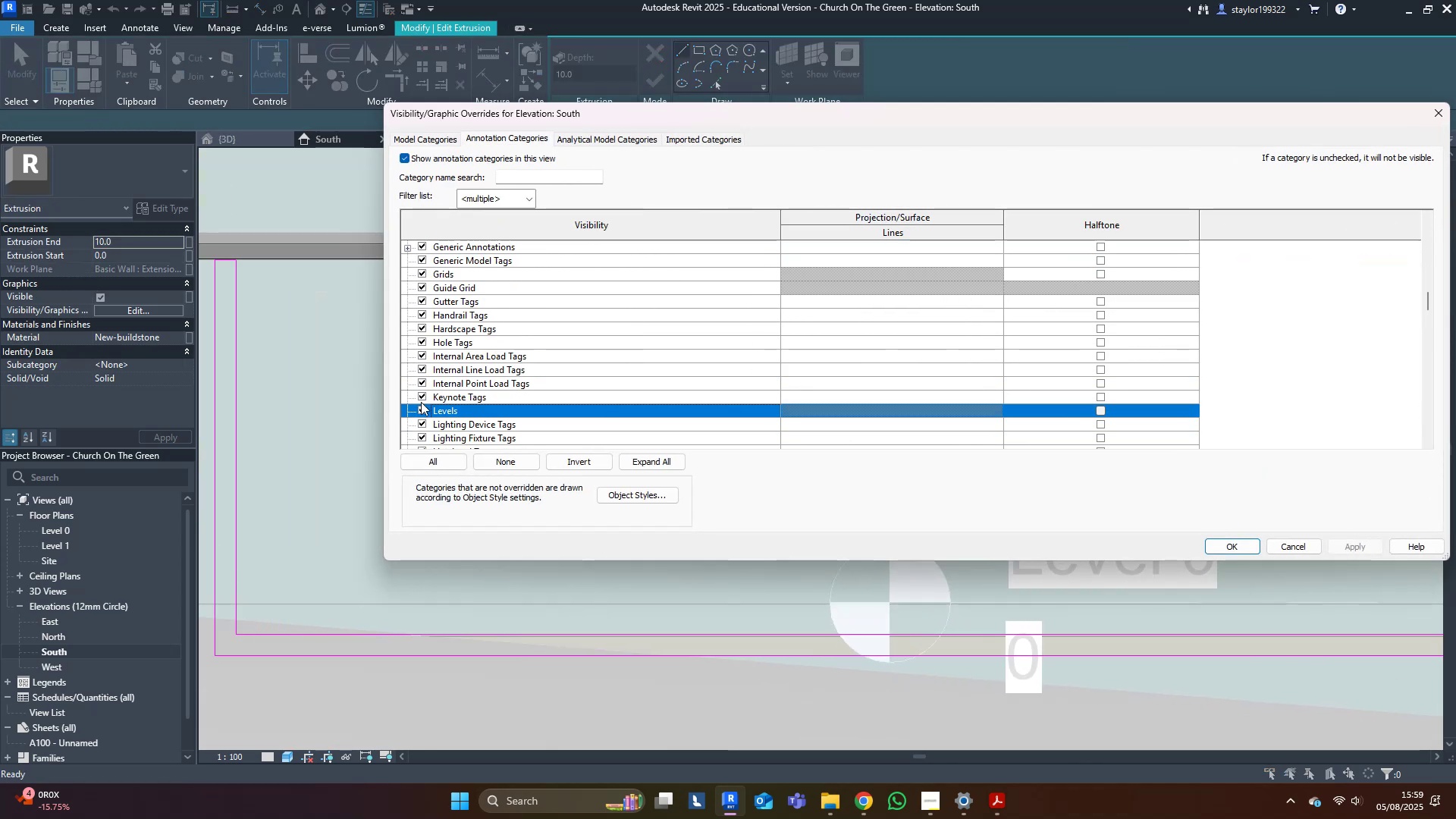 
left_click([422, 410])
 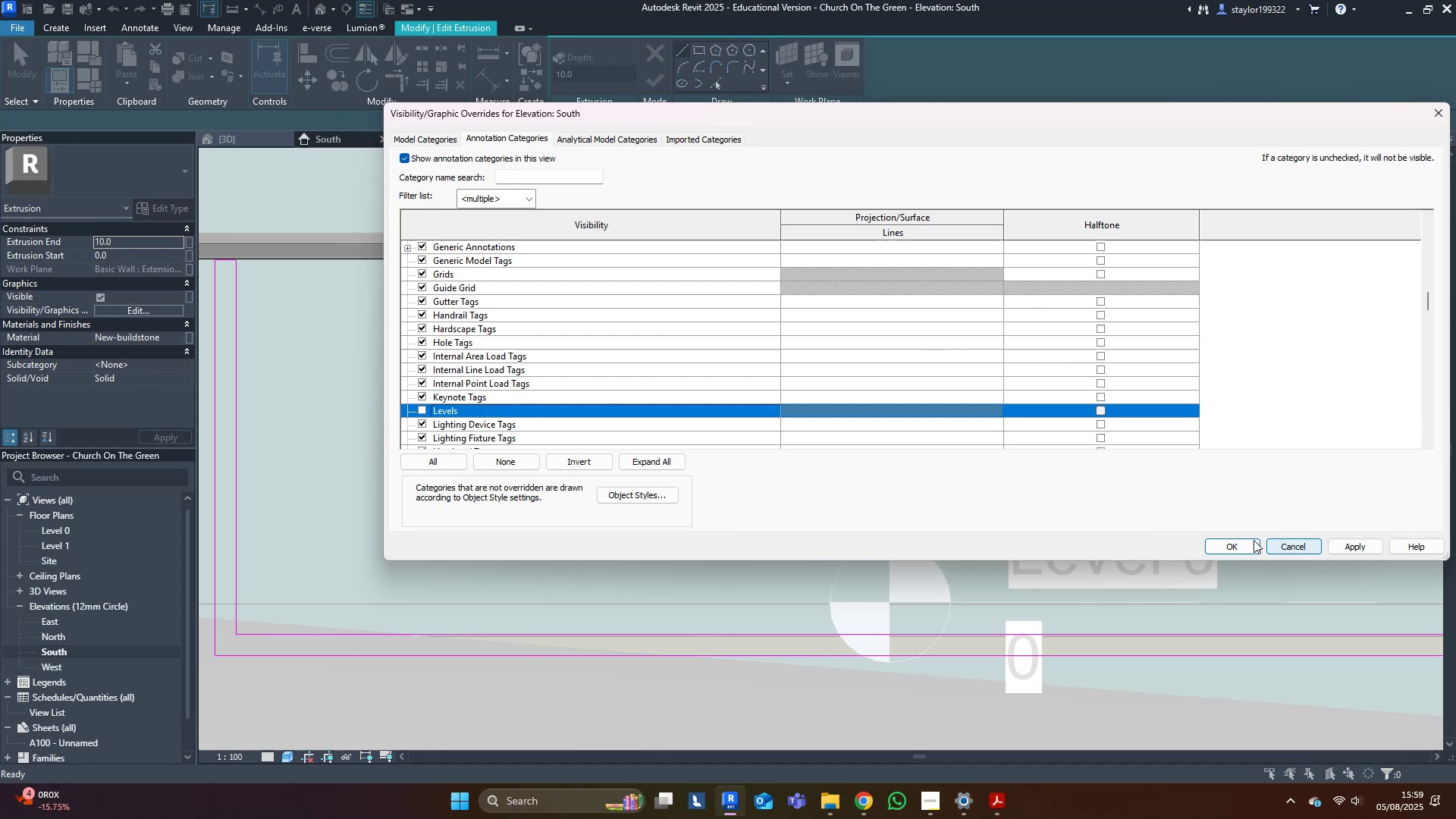 
left_click([1219, 539])
 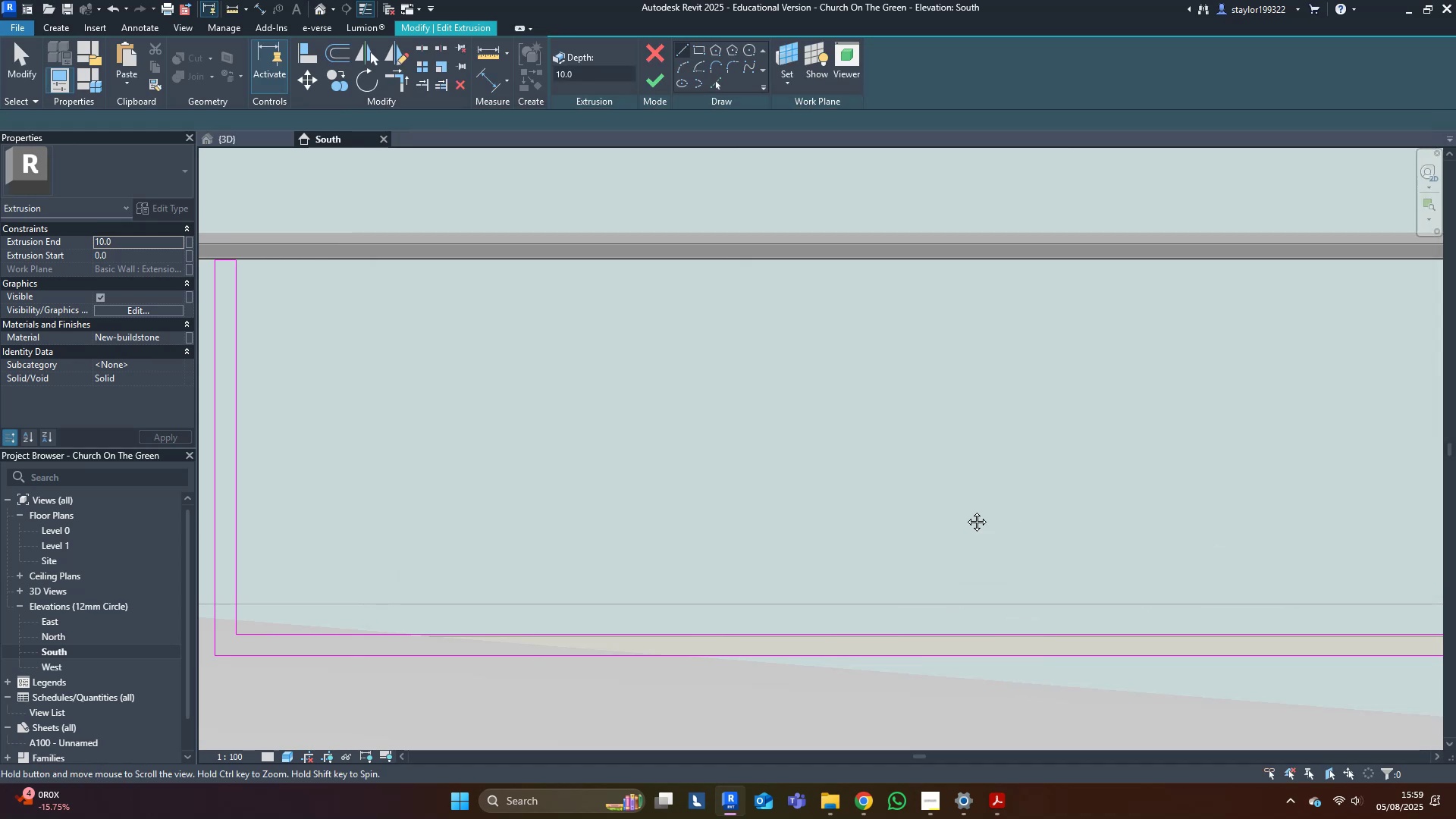 
type(wfsd)
 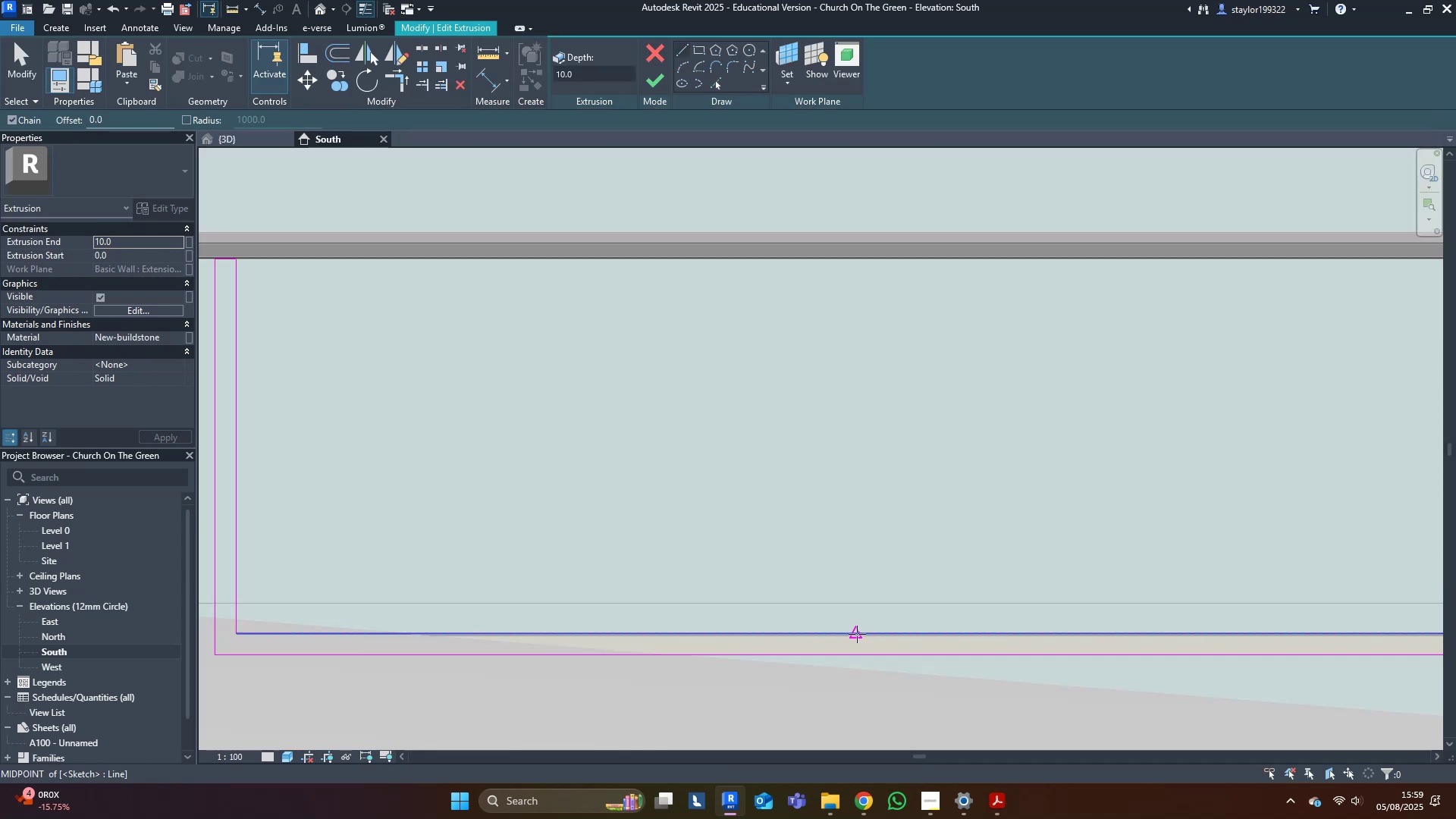 
left_click([856, 633])
 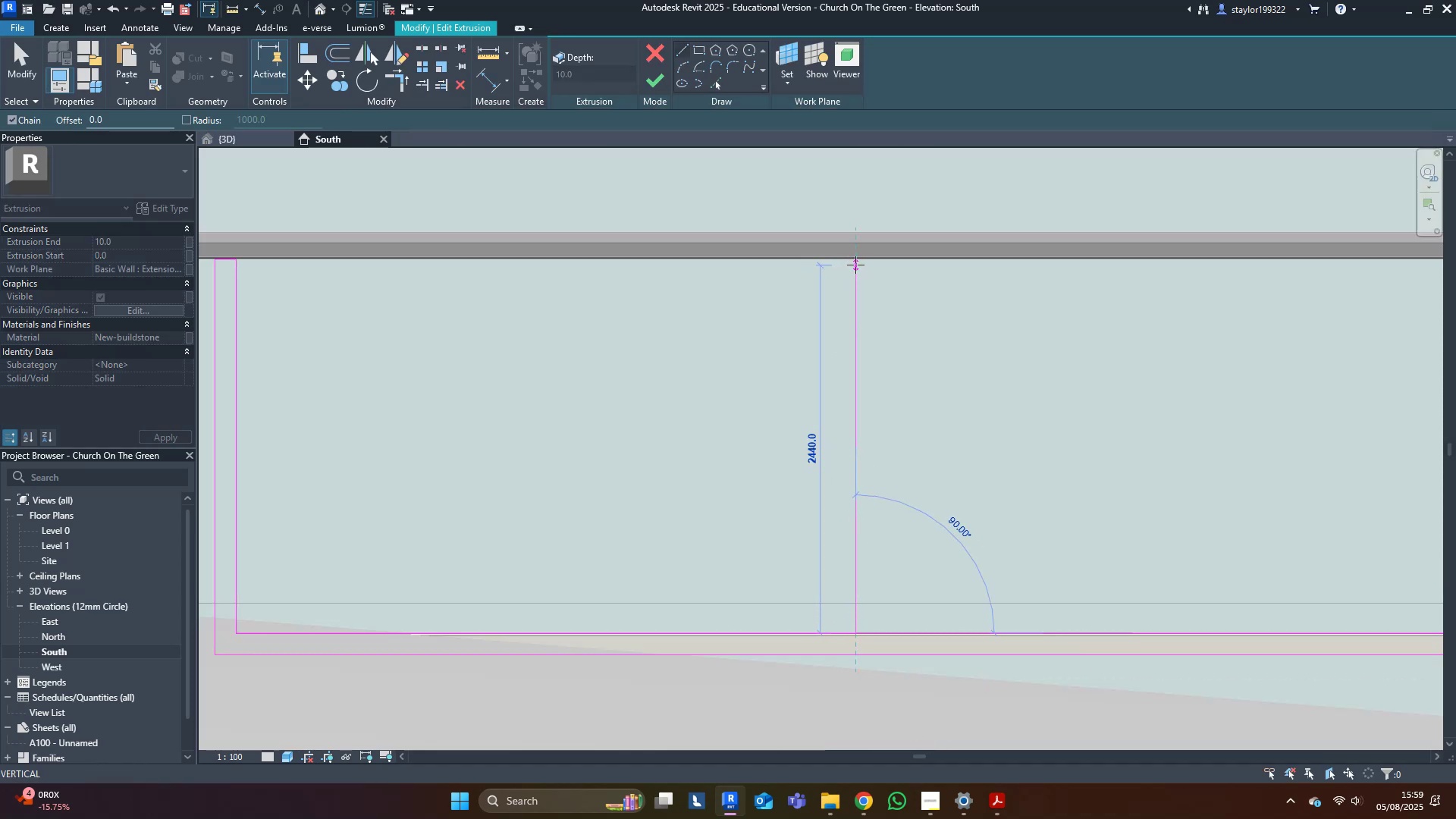 
left_click([855, 259])
 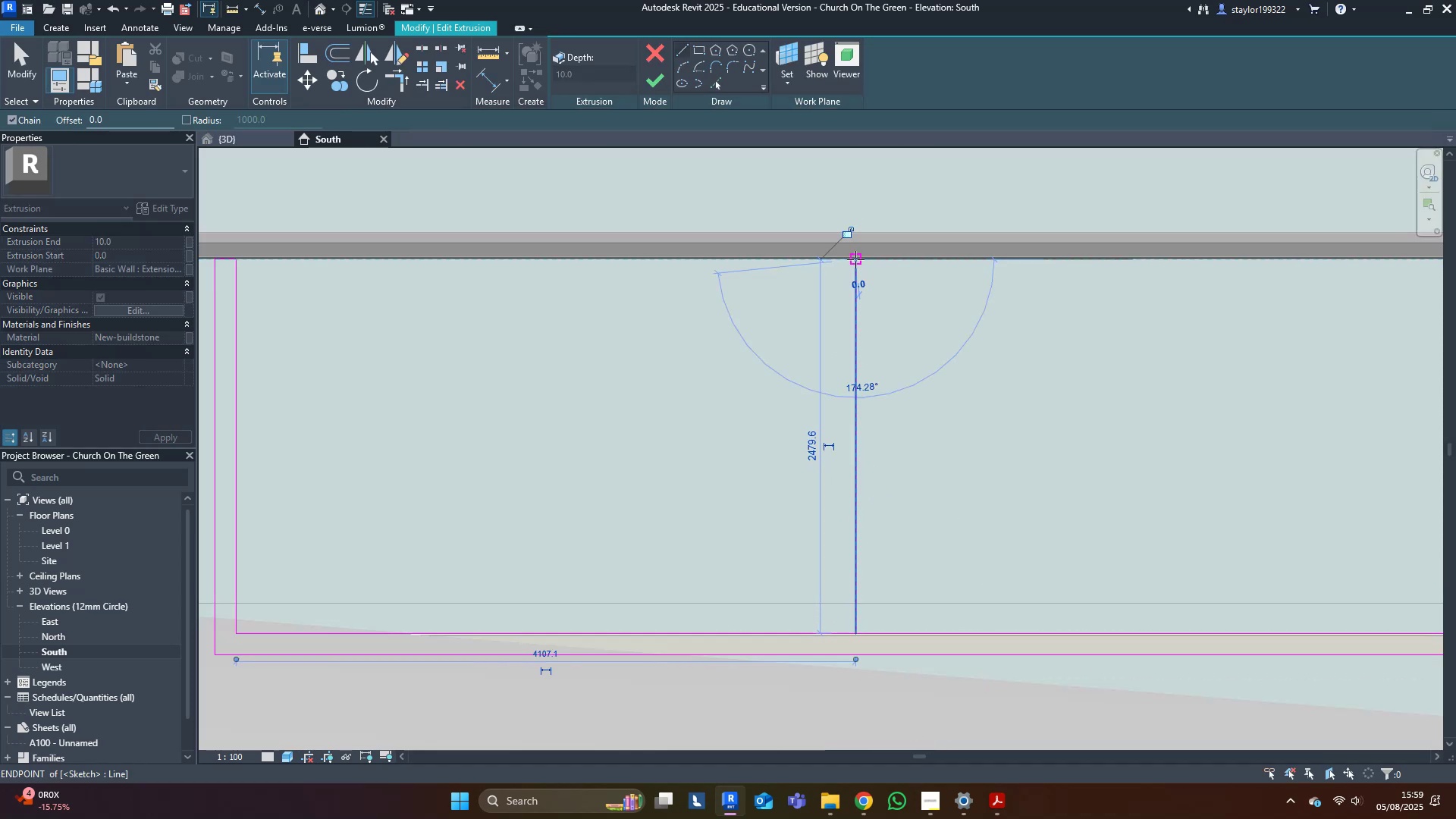 
type(wf)
 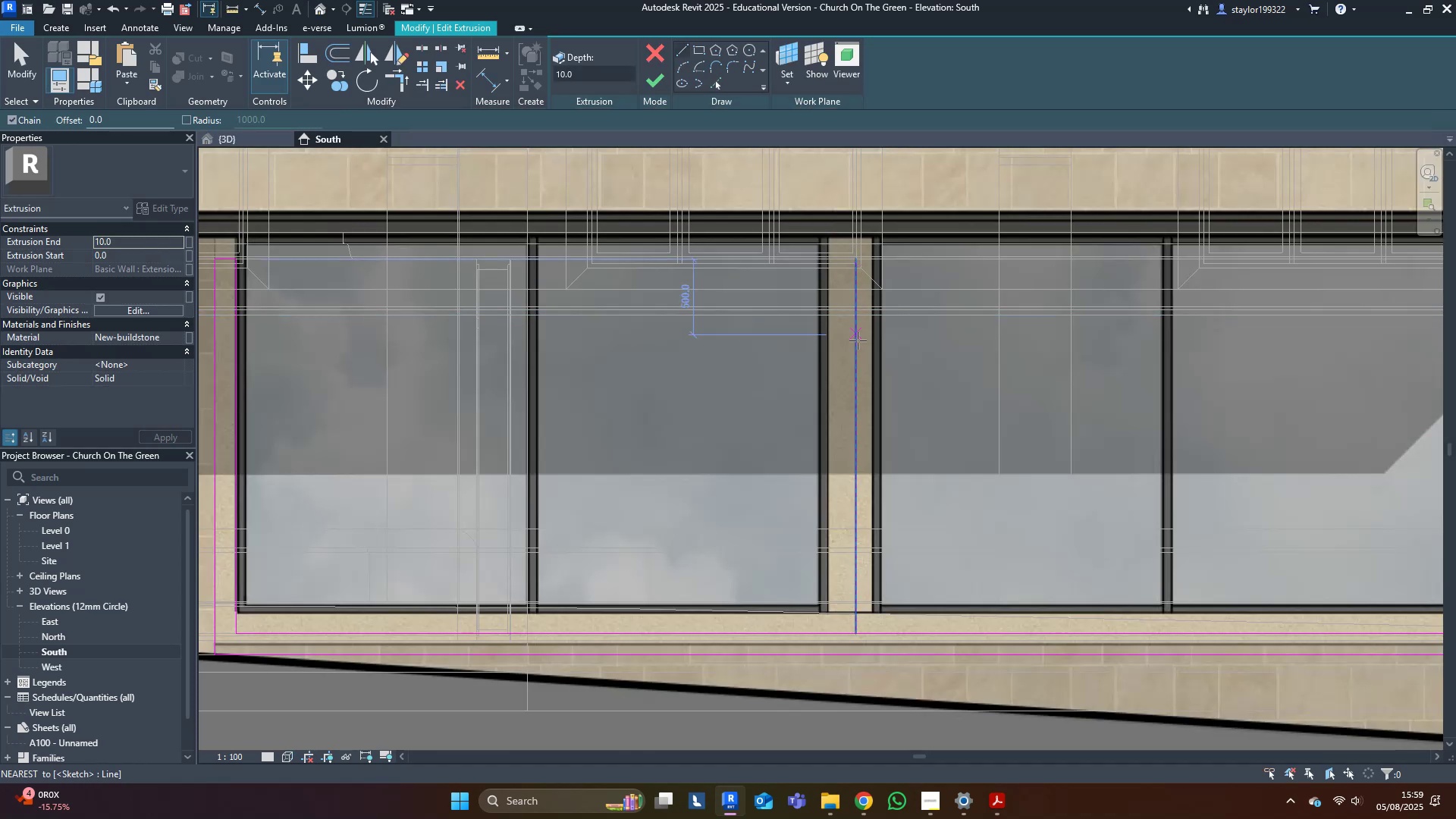 
left_click([858, 348])
 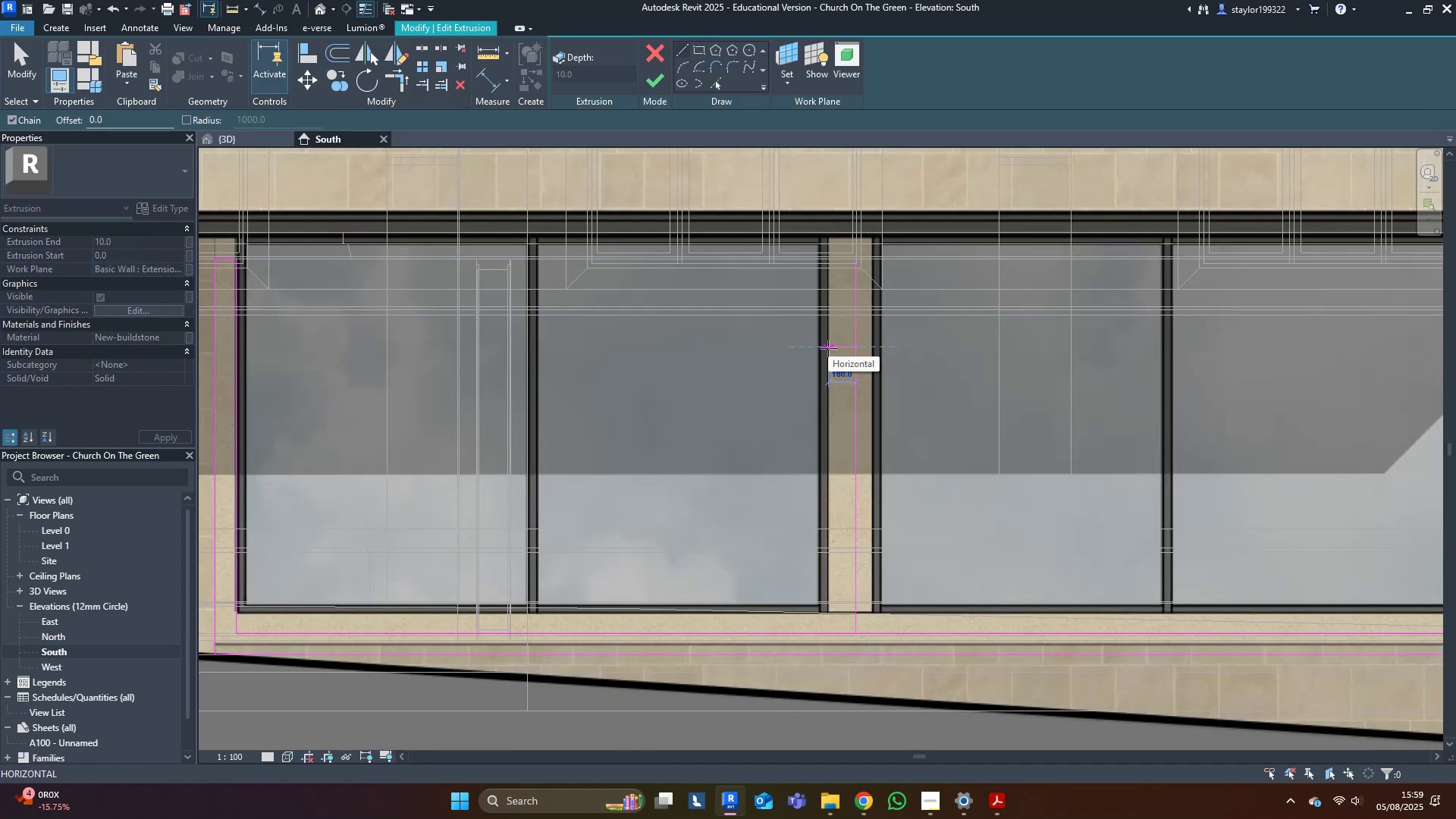 
key(S)
 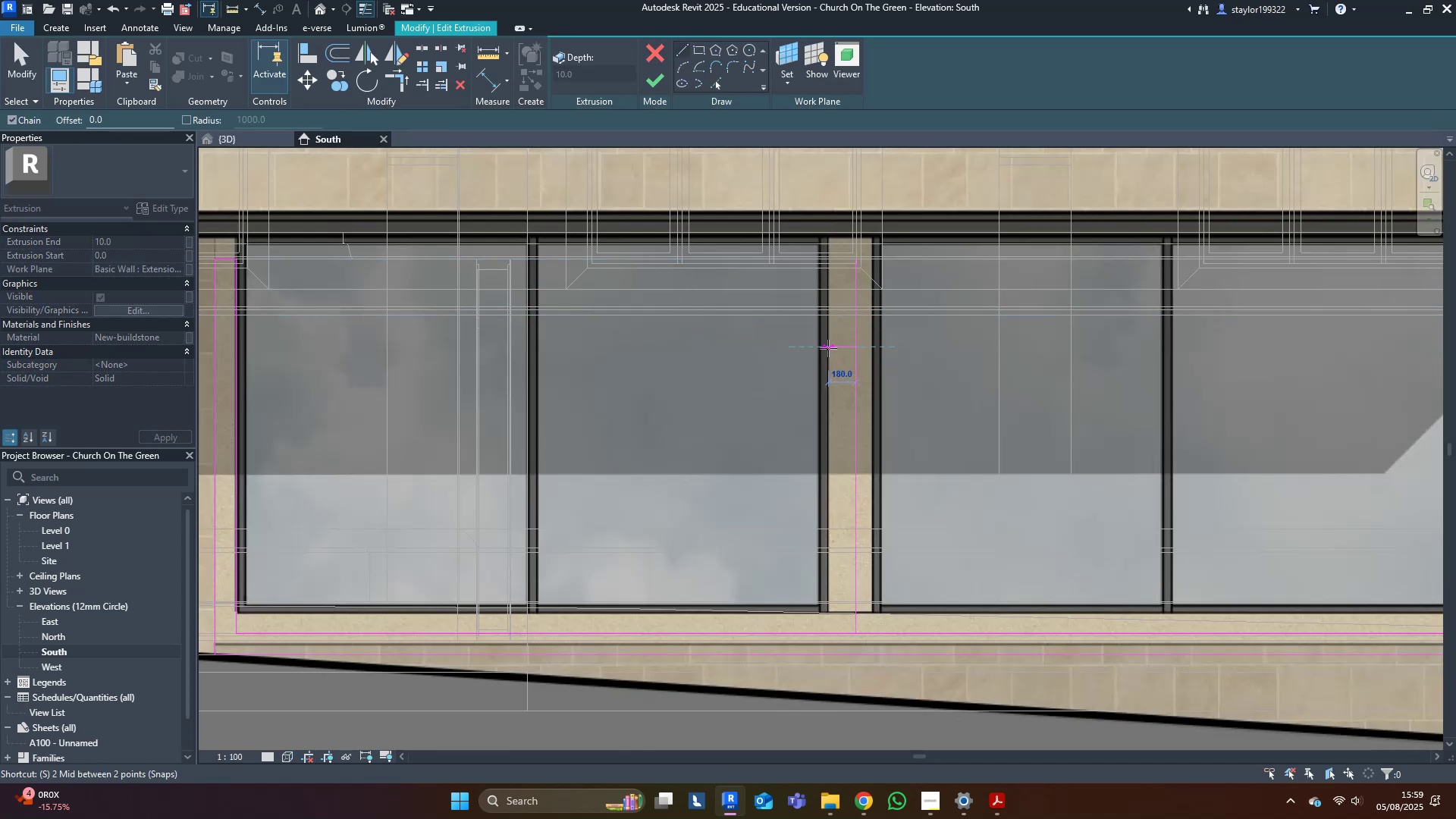 
hold_key(key=D, duration=7.57)
 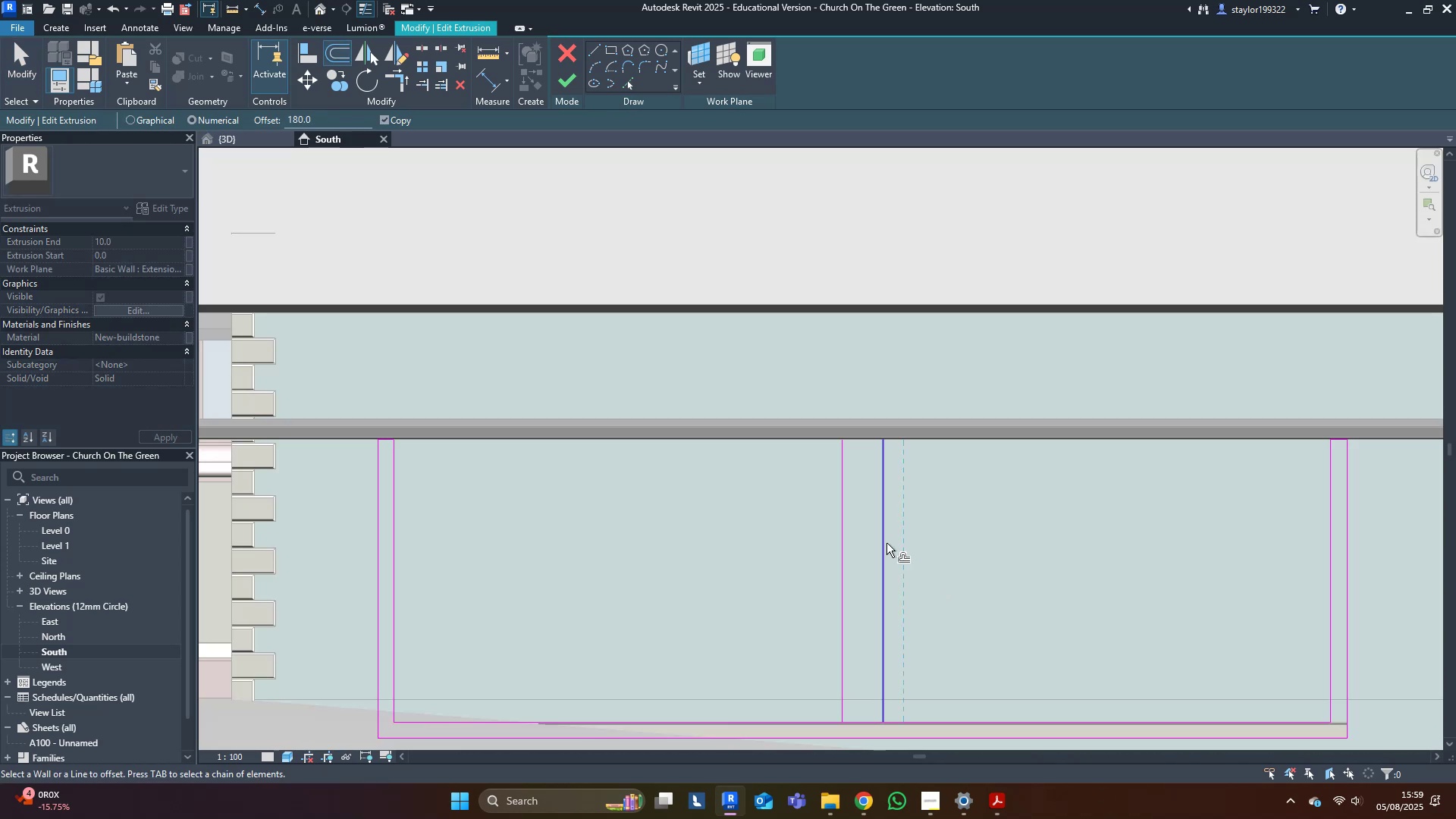 
key(Escape)
 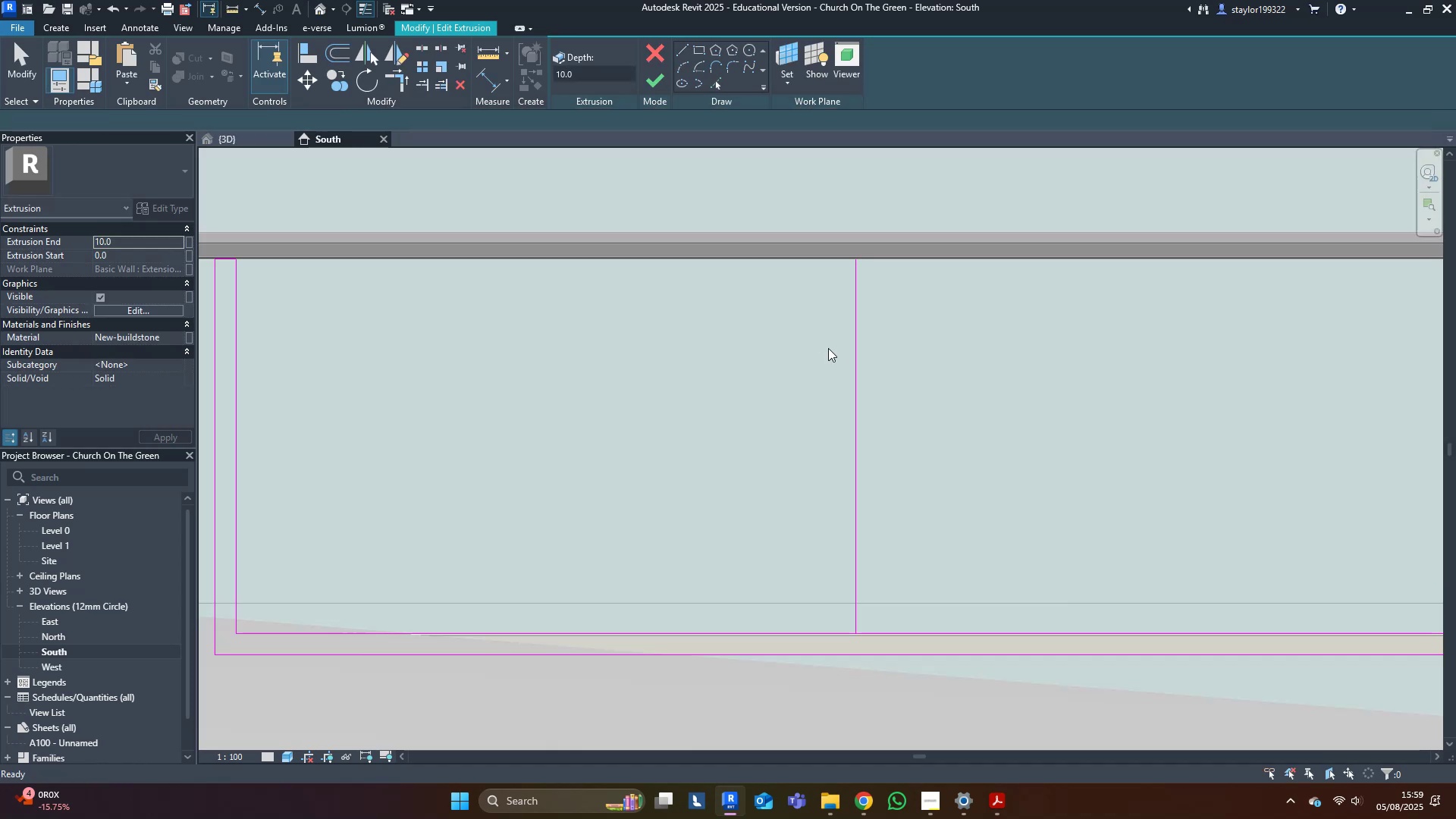 
middle_click([828, 348])
 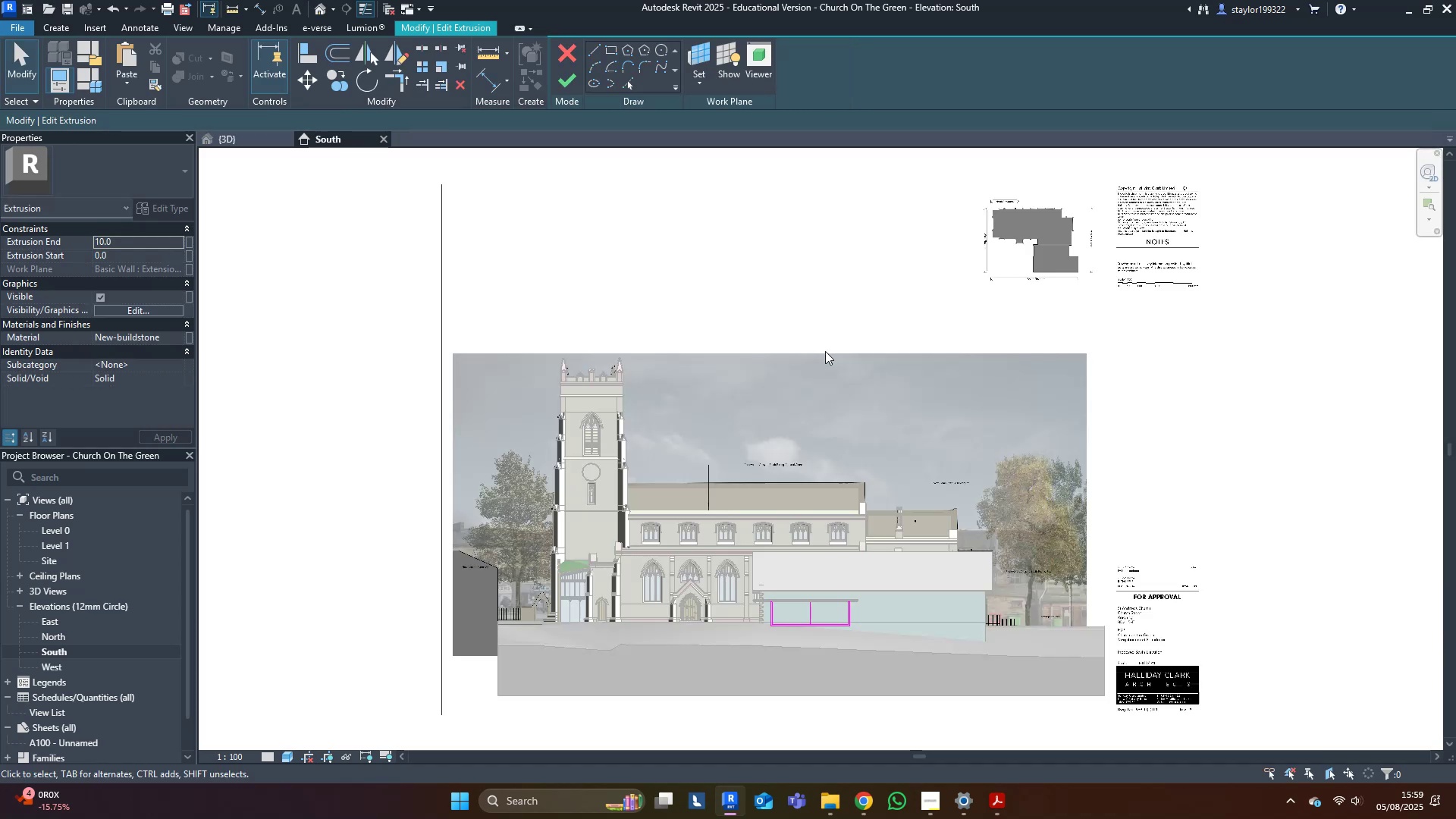 
type(of180)
key(NumpadEnter)
 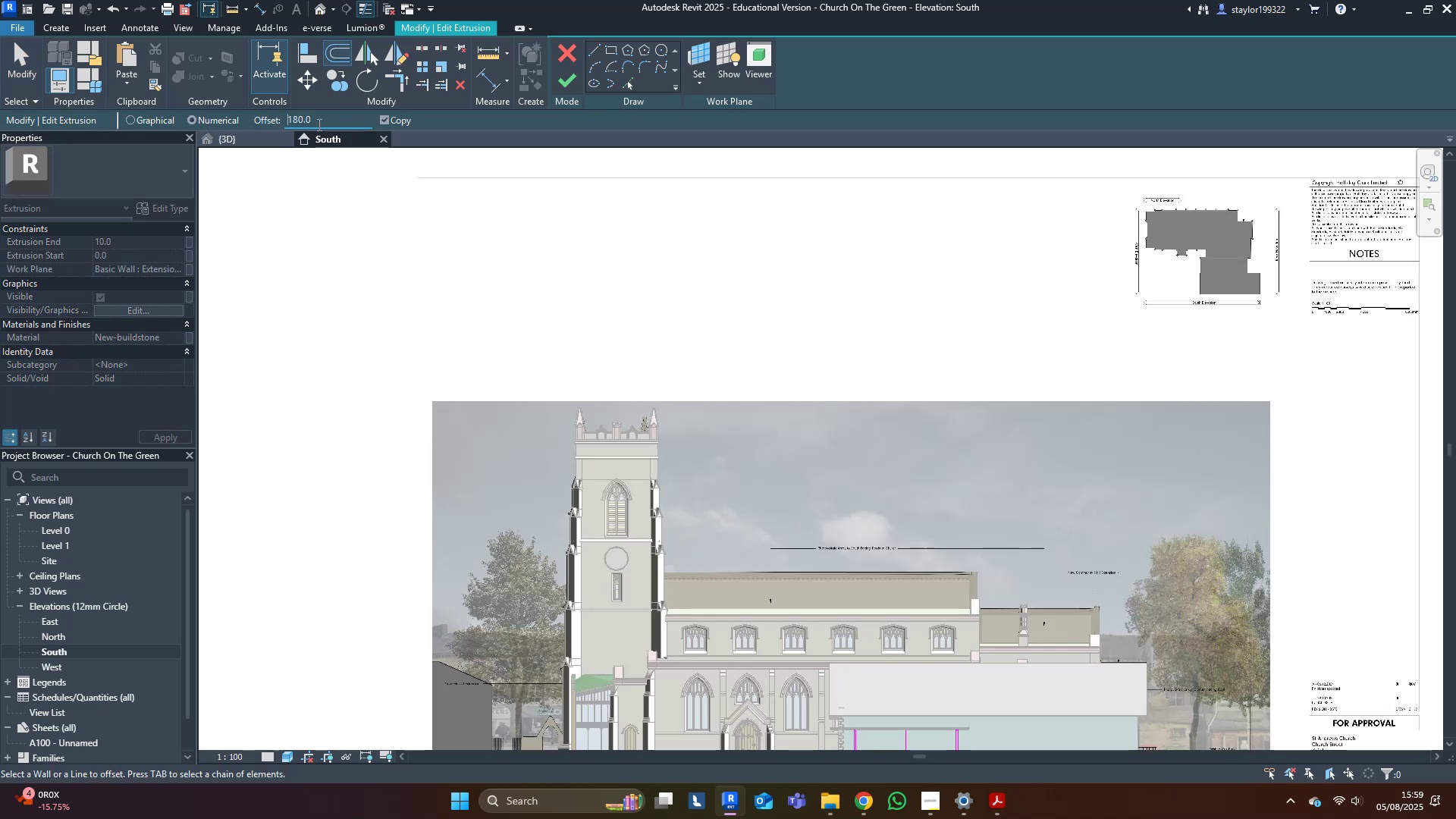 
scroll: coordinate [956, 637], scroll_direction: up, amount: 16.0
 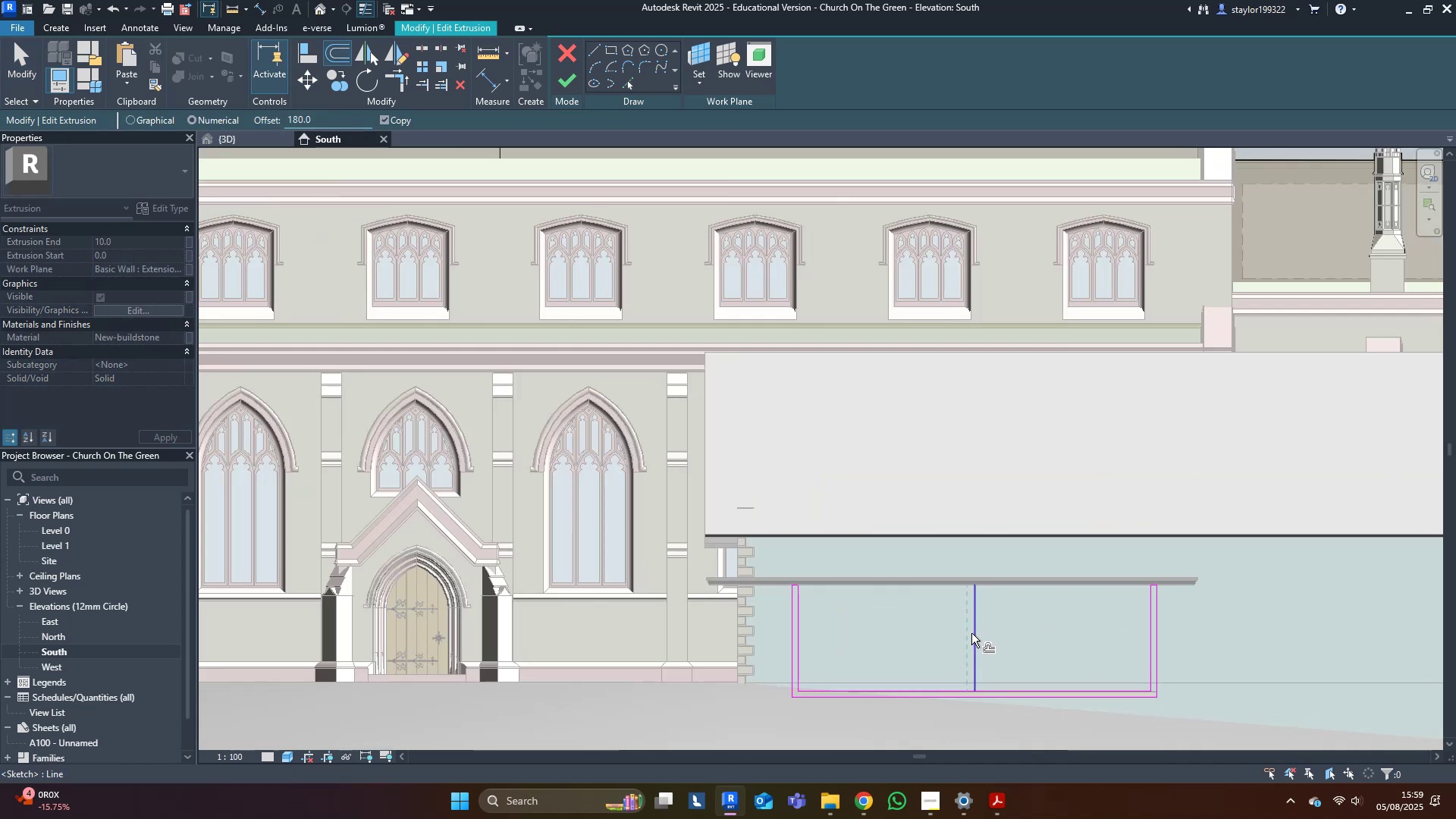 
left_click([971, 633])
 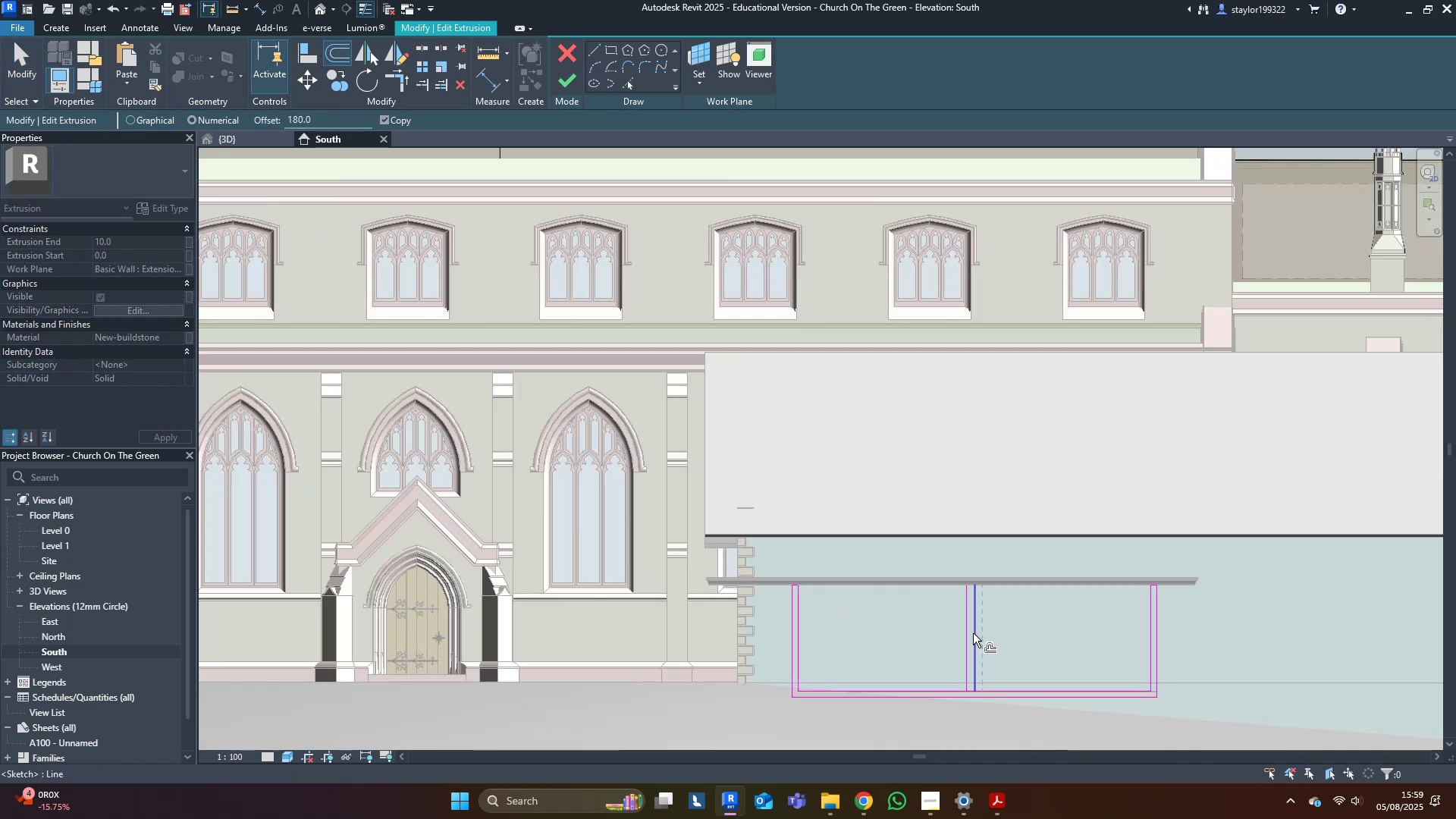 
hold_key(key=ControlLeft, duration=0.38)
double_click([978, 635])
 